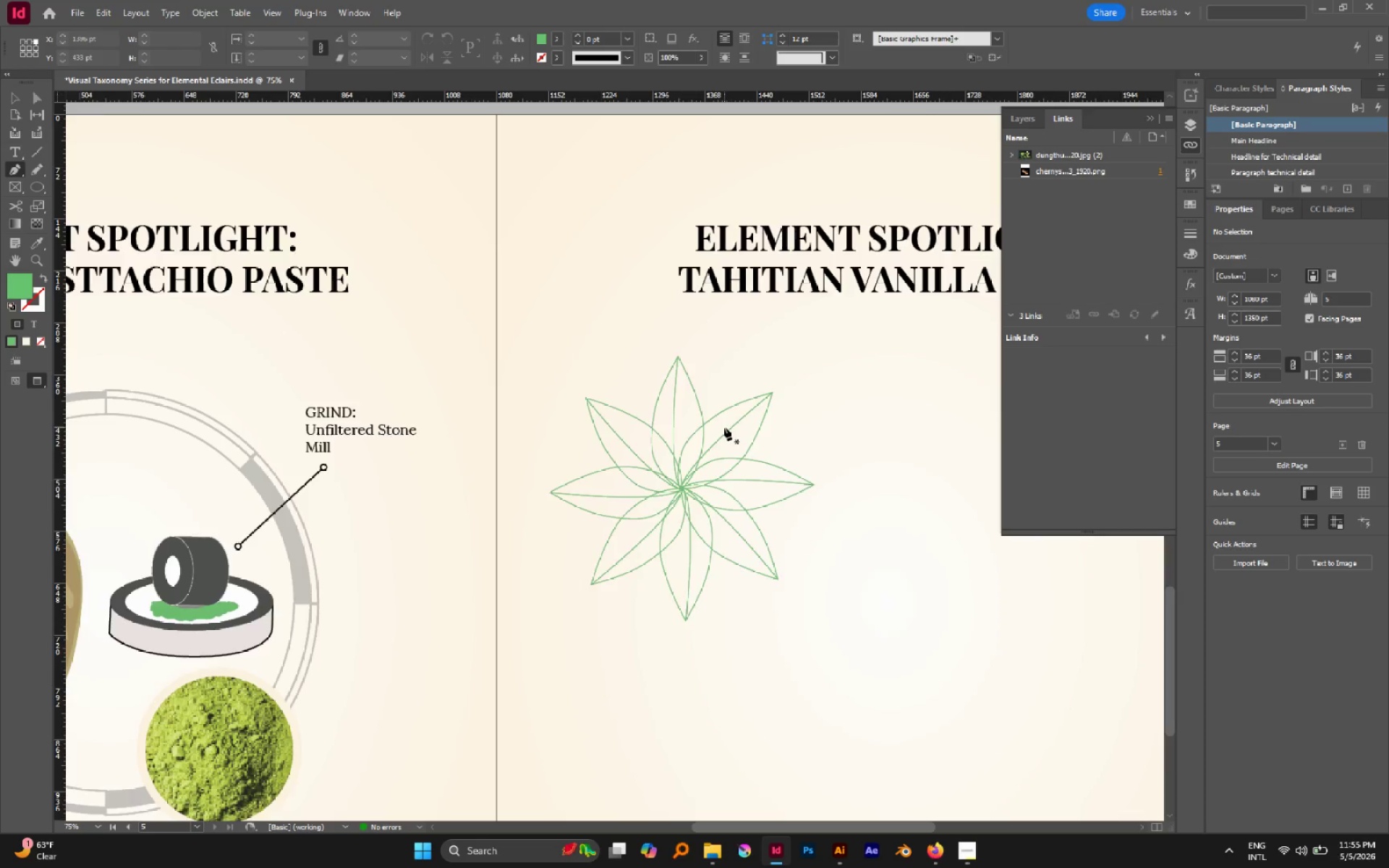 
scroll: coordinate [724, 428], scroll_direction: down, amount: 4.0
 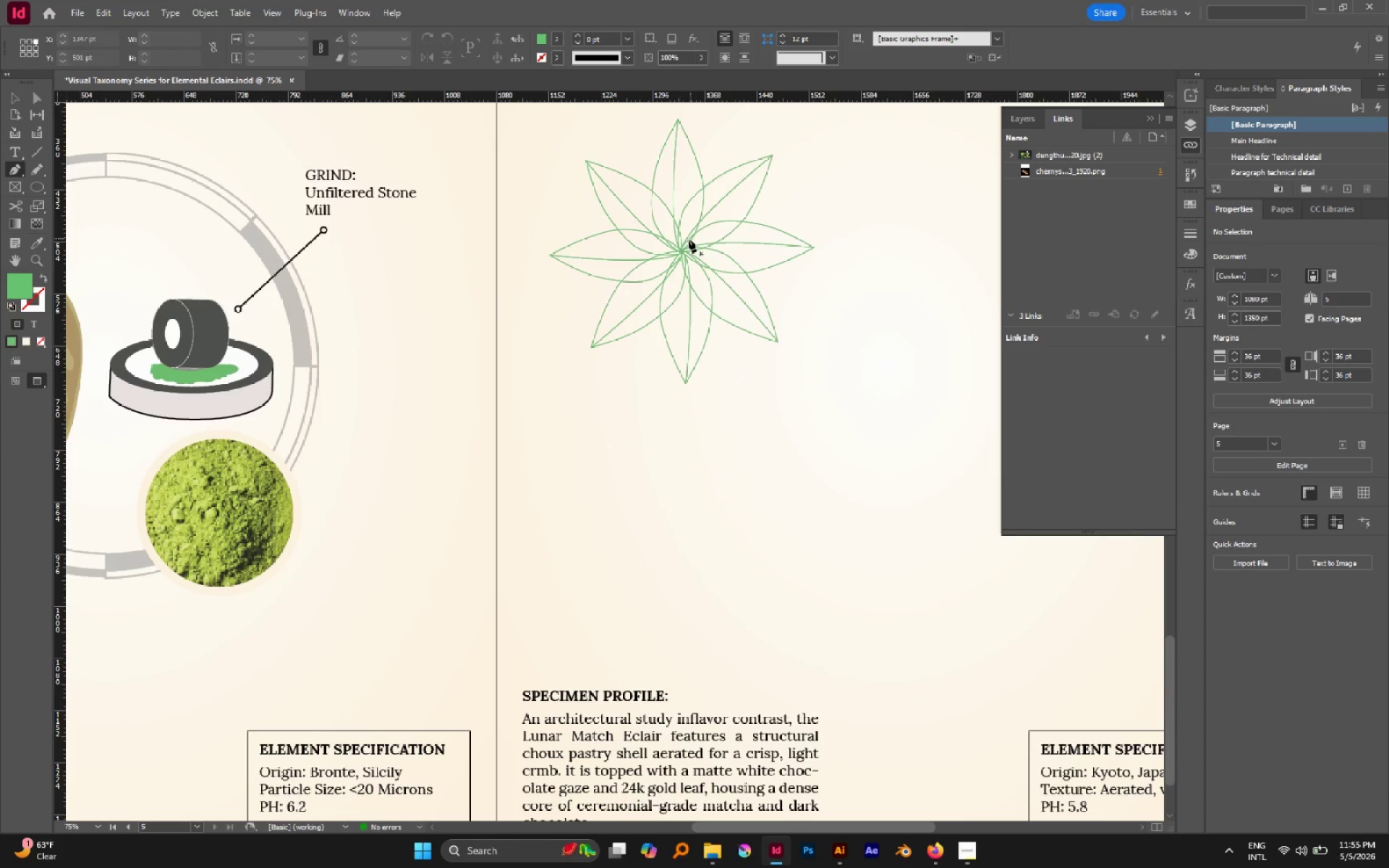 
left_click([680, 251])
 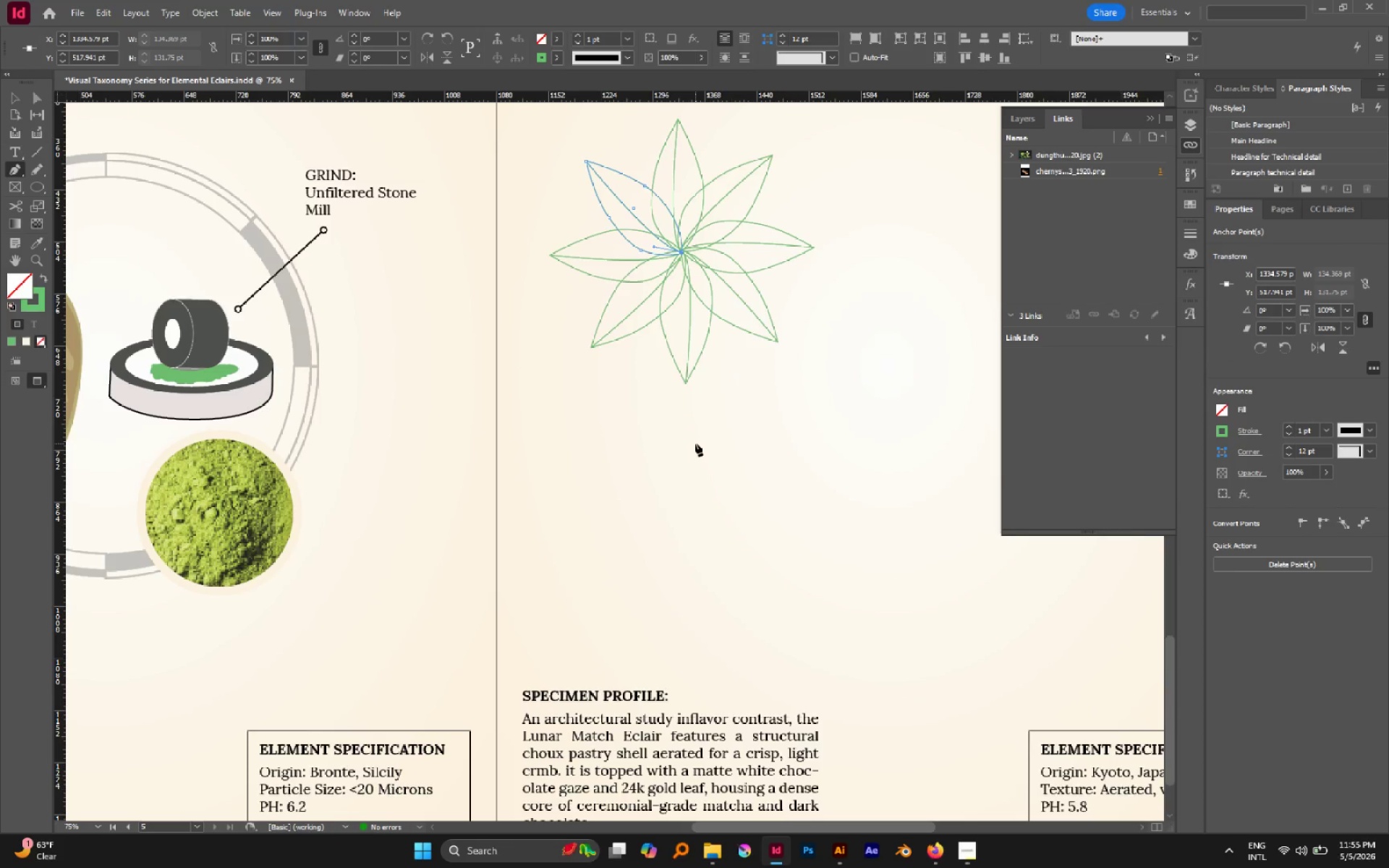 
key(A)
 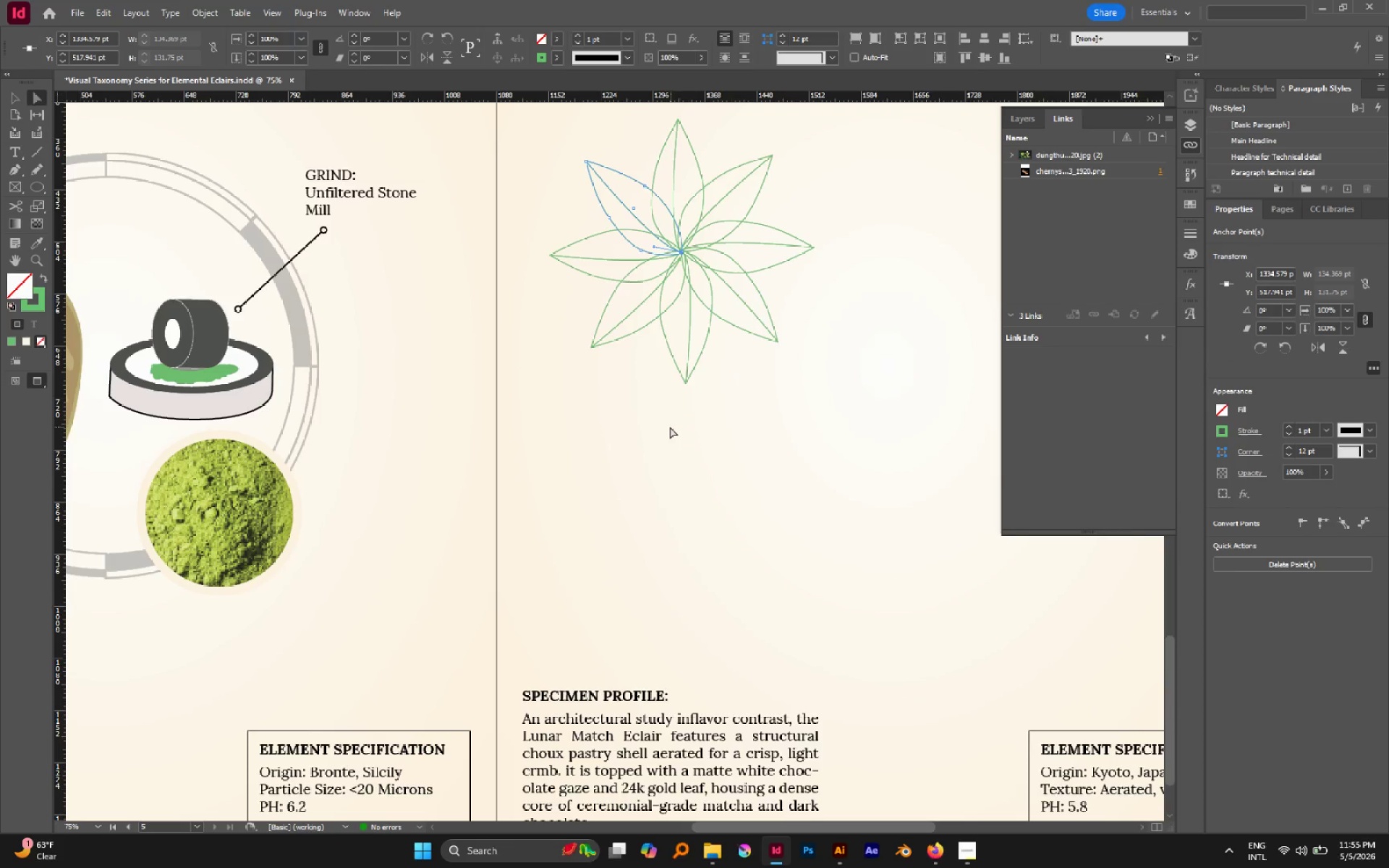 
left_click([670, 427])
 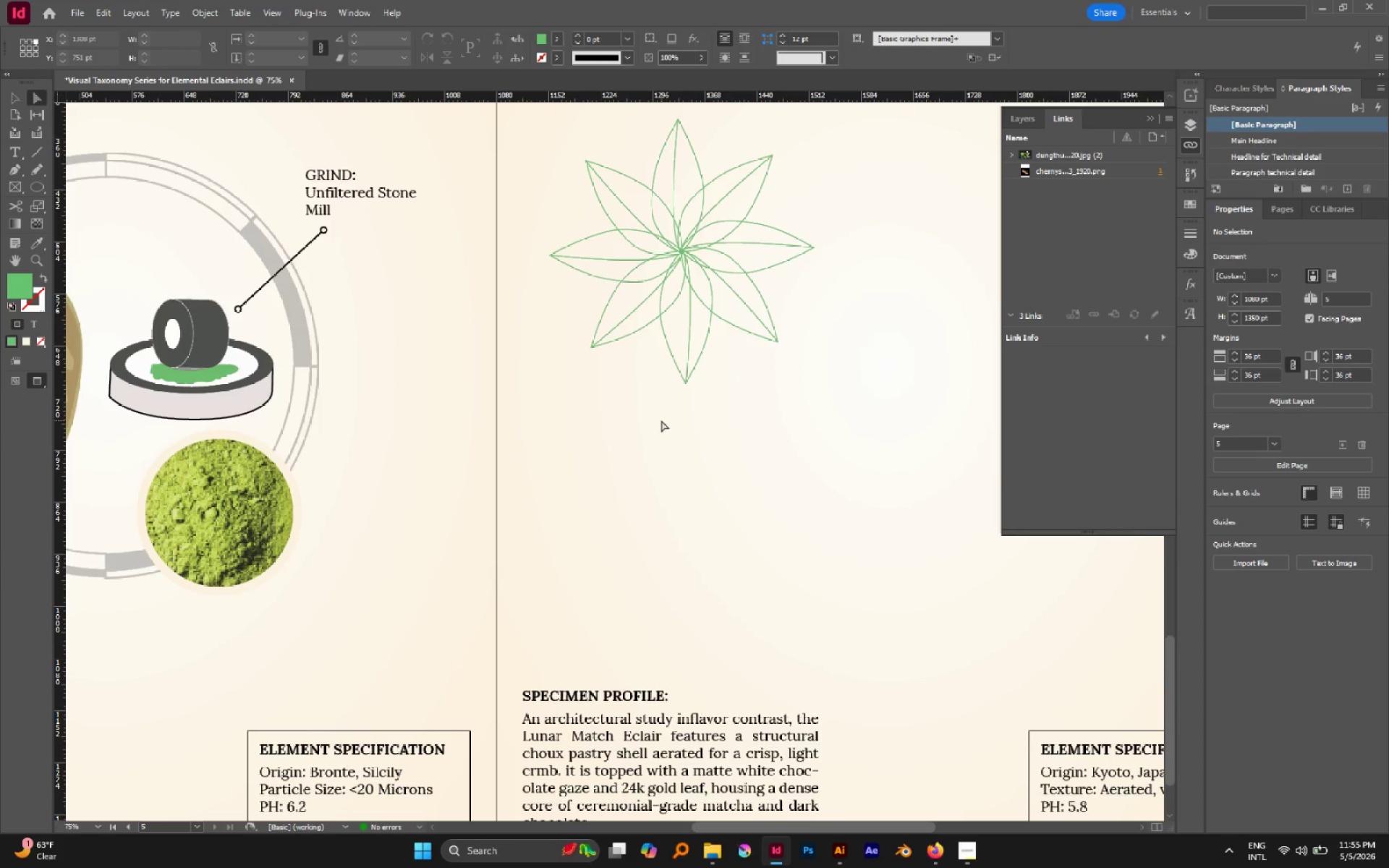 
key(P)
 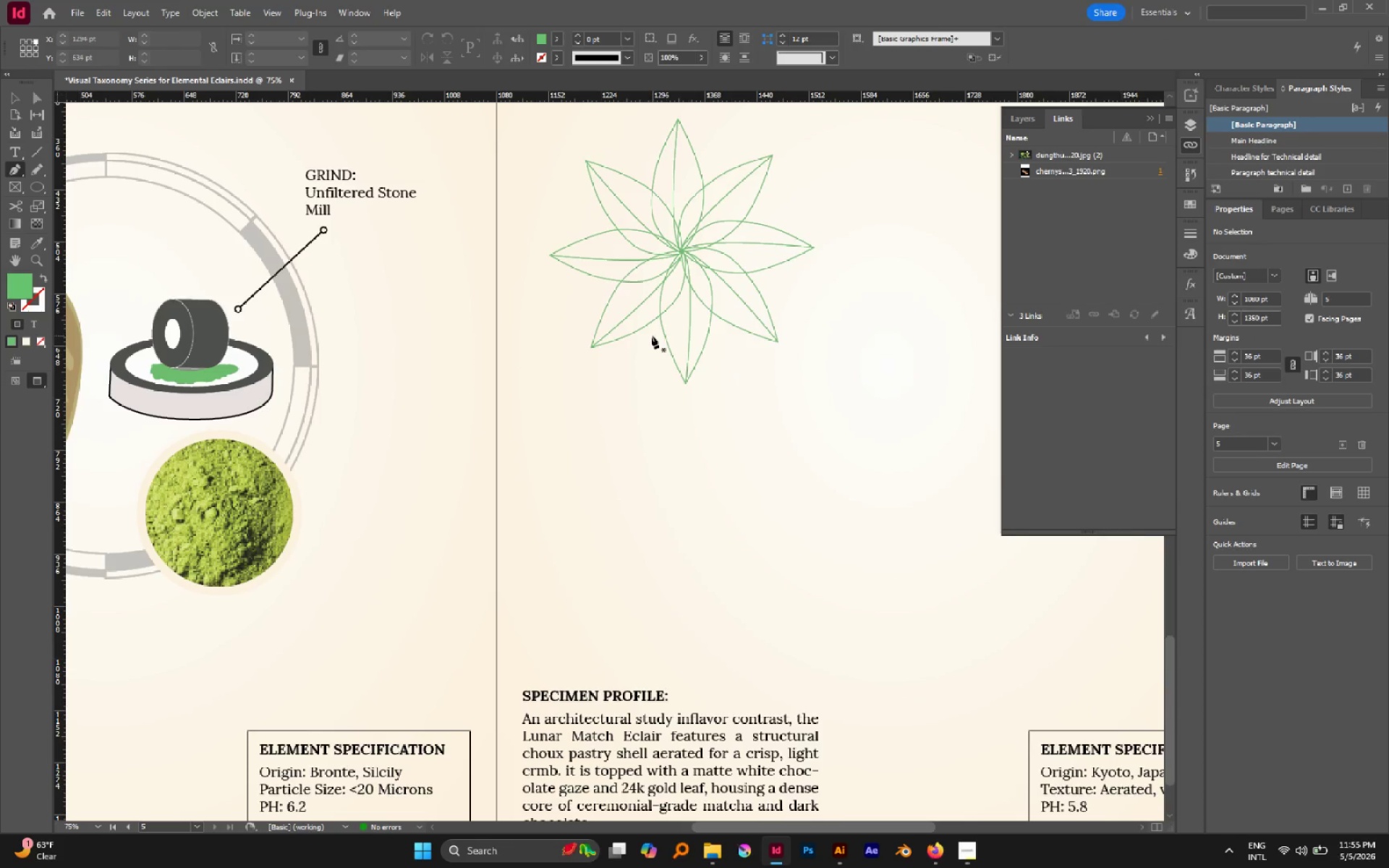 
left_click([653, 334])
 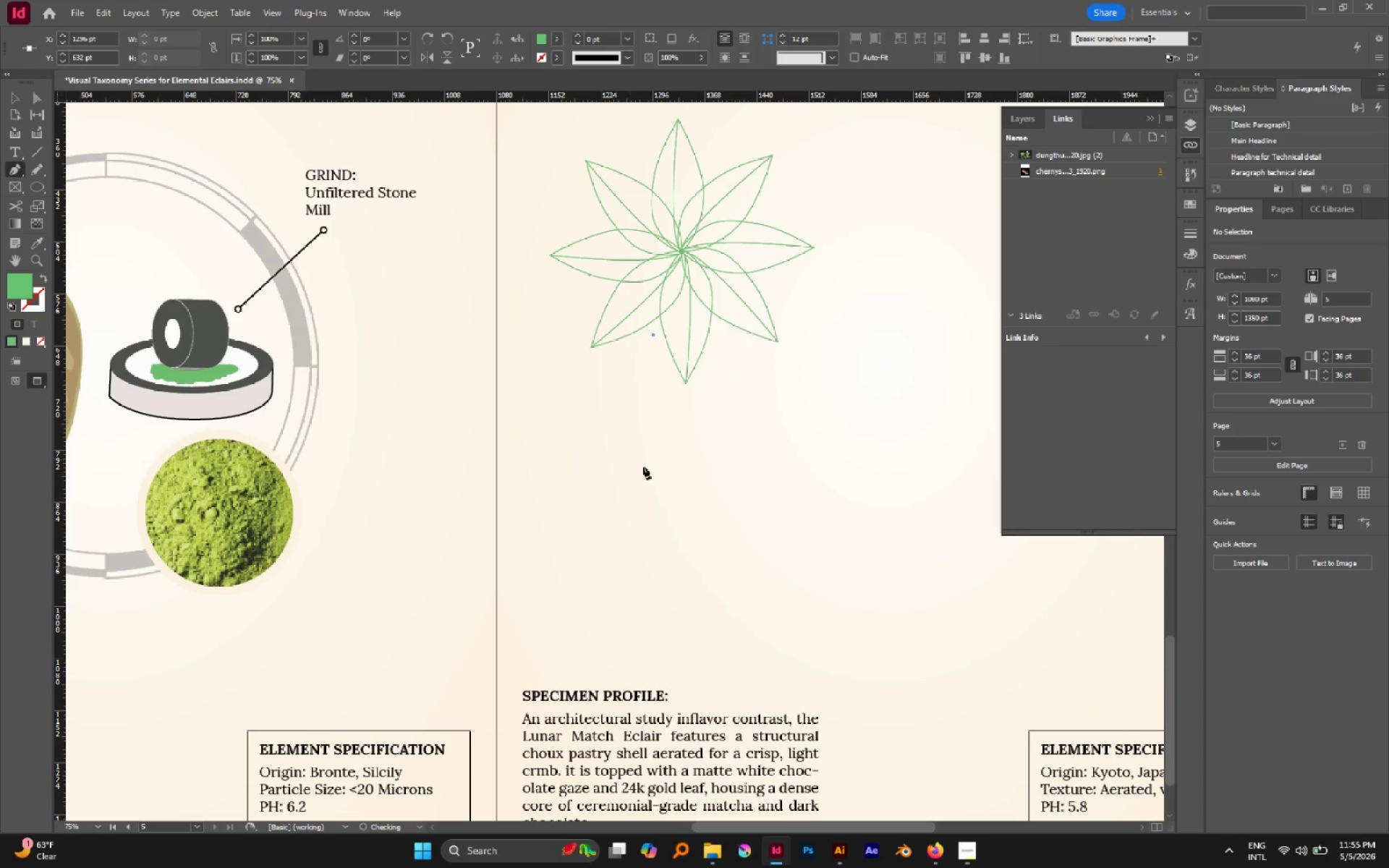 
left_click_drag(start_coordinate=[646, 468], to_coordinate=[696, 542])
 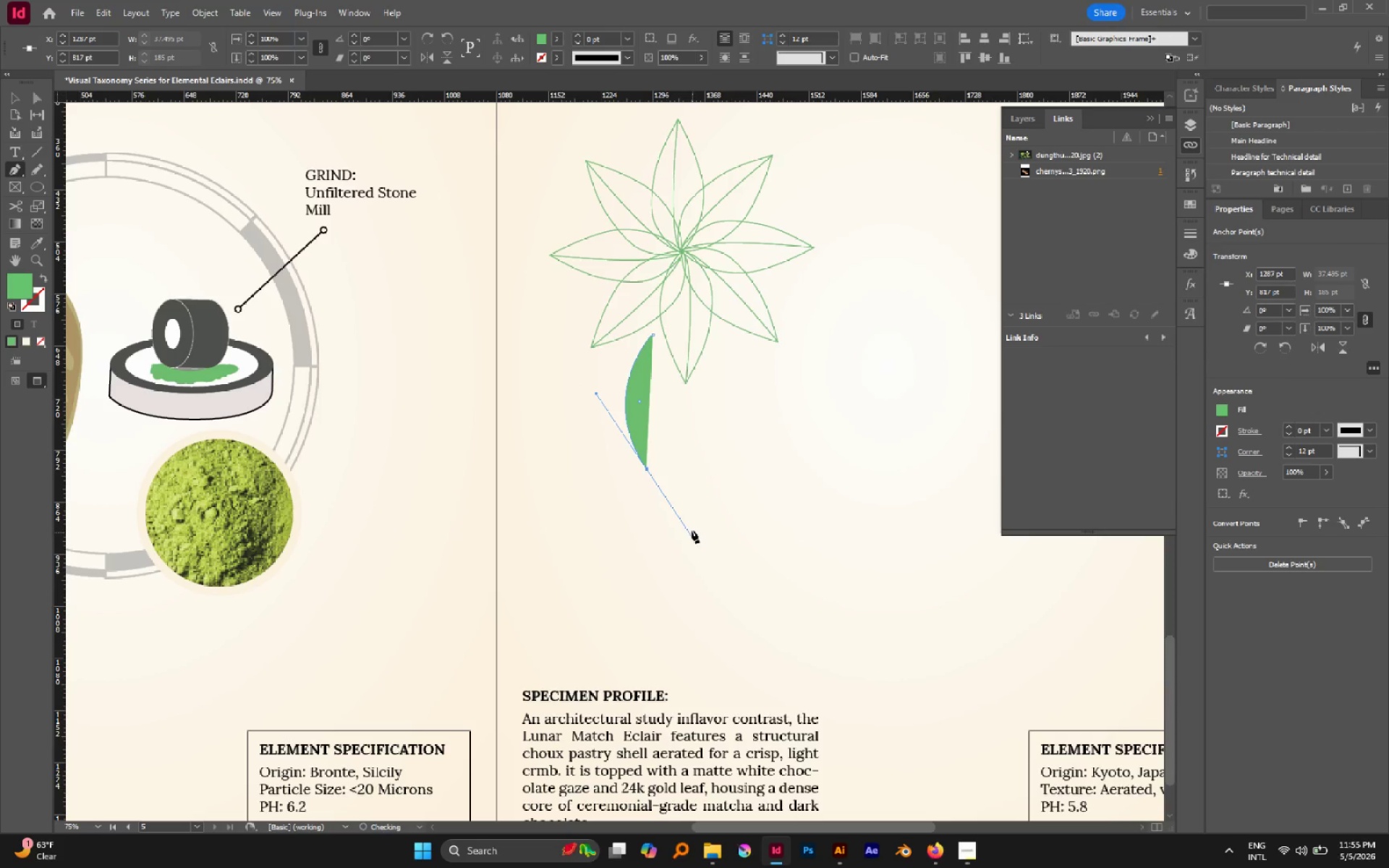 
key(A)
 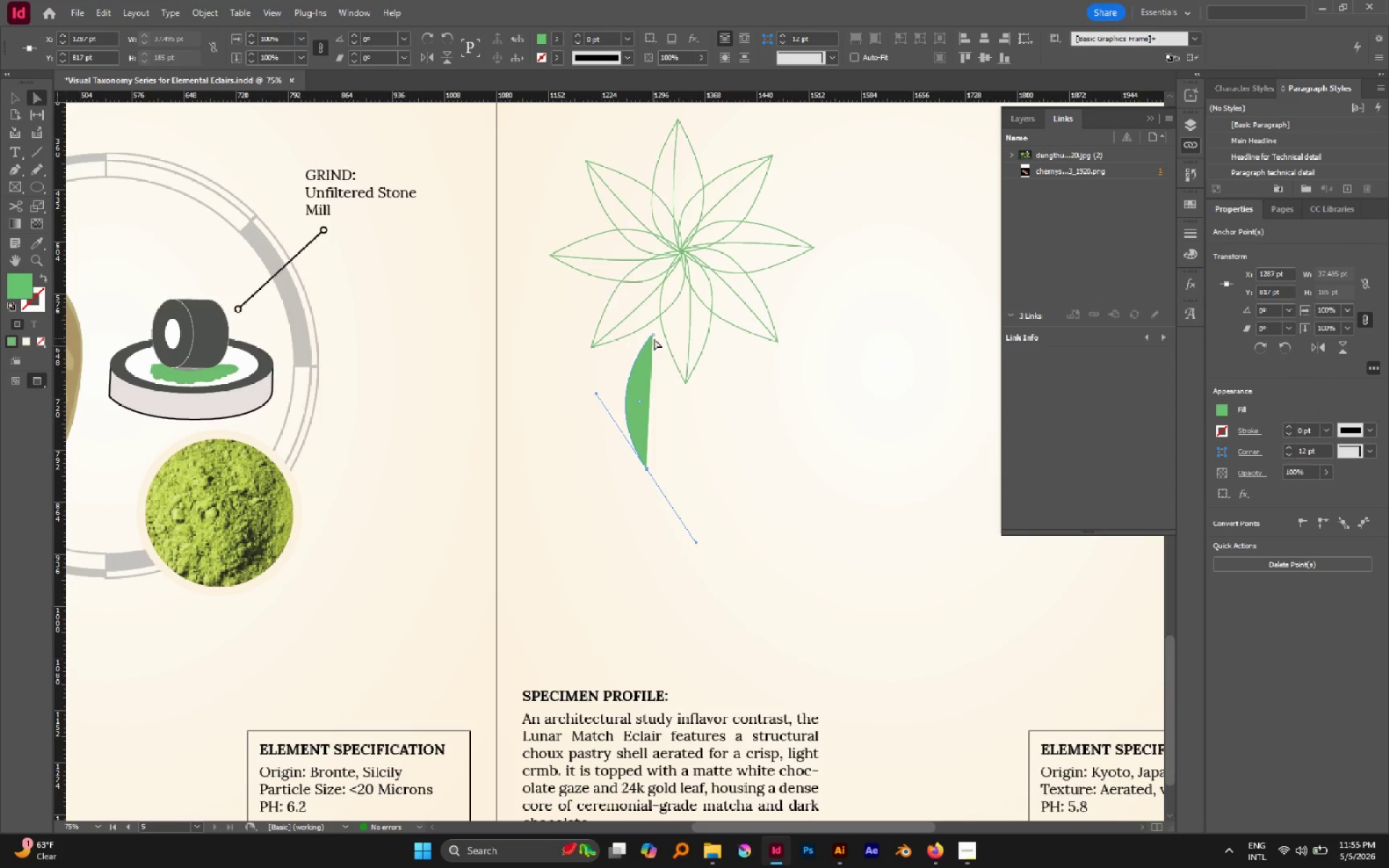 
left_click([654, 336])
 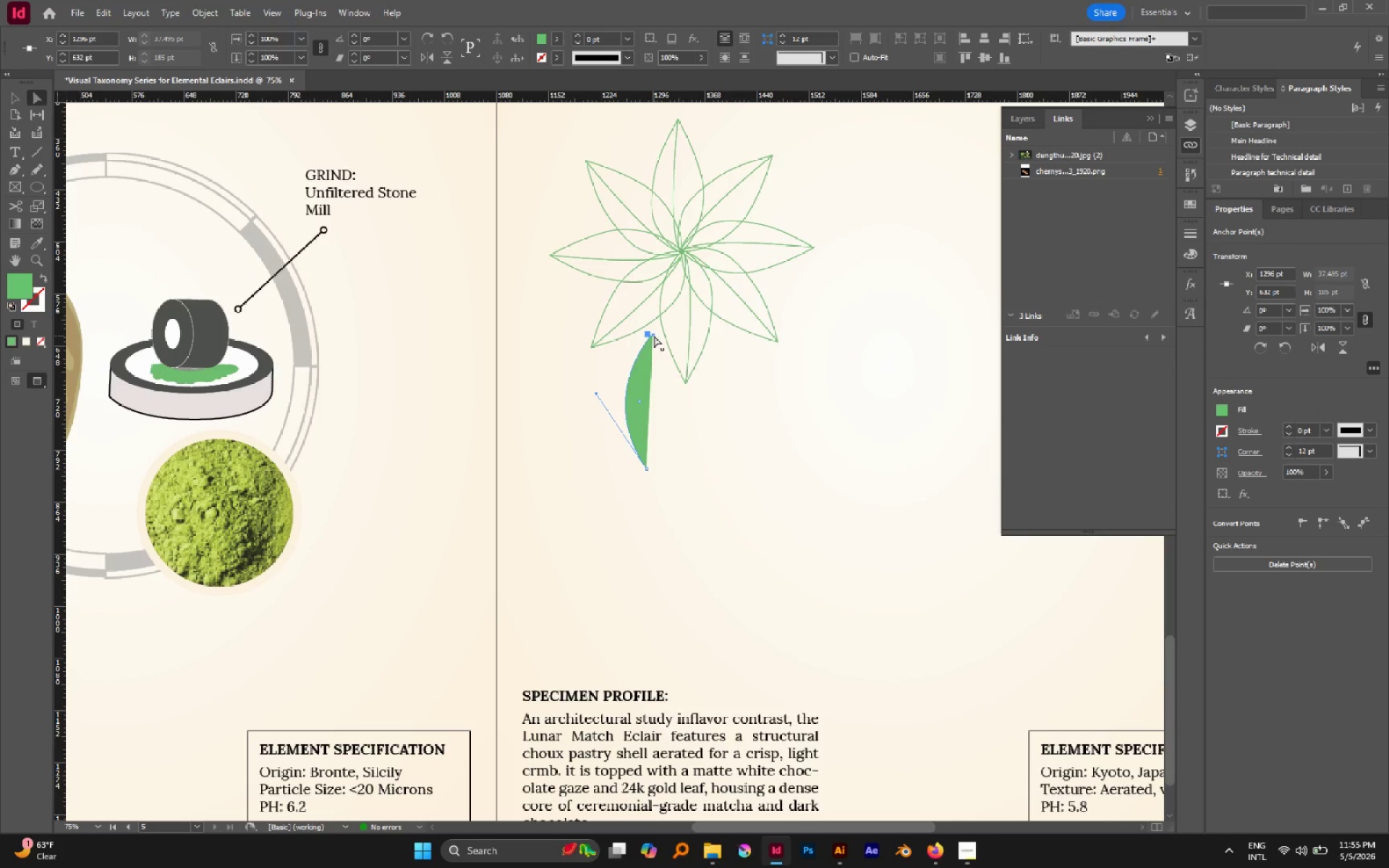 
left_click_drag(start_coordinate=[654, 336], to_coordinate=[682, 252])
 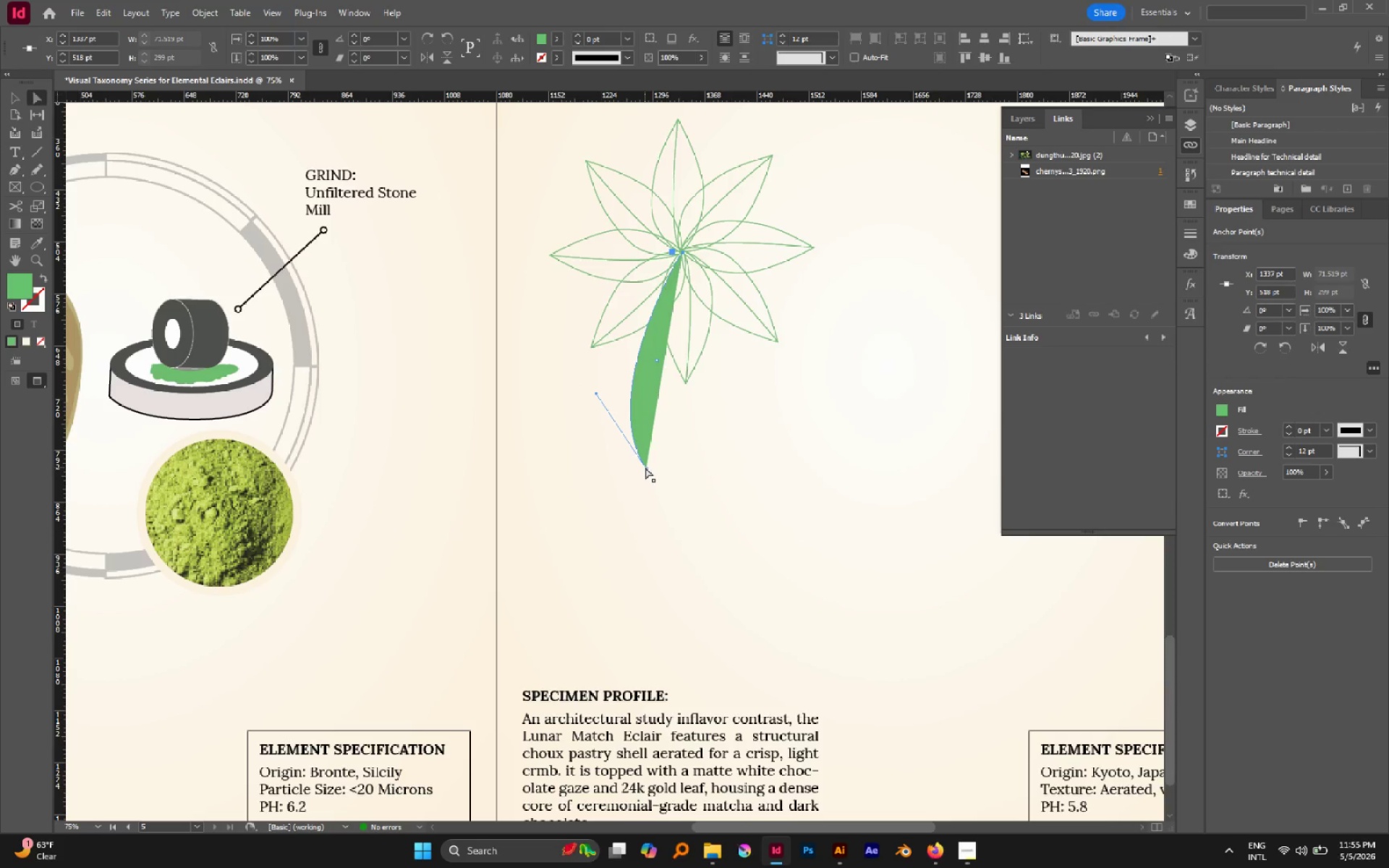 
left_click_drag(start_coordinate=[646, 467], to_coordinate=[640, 430])
 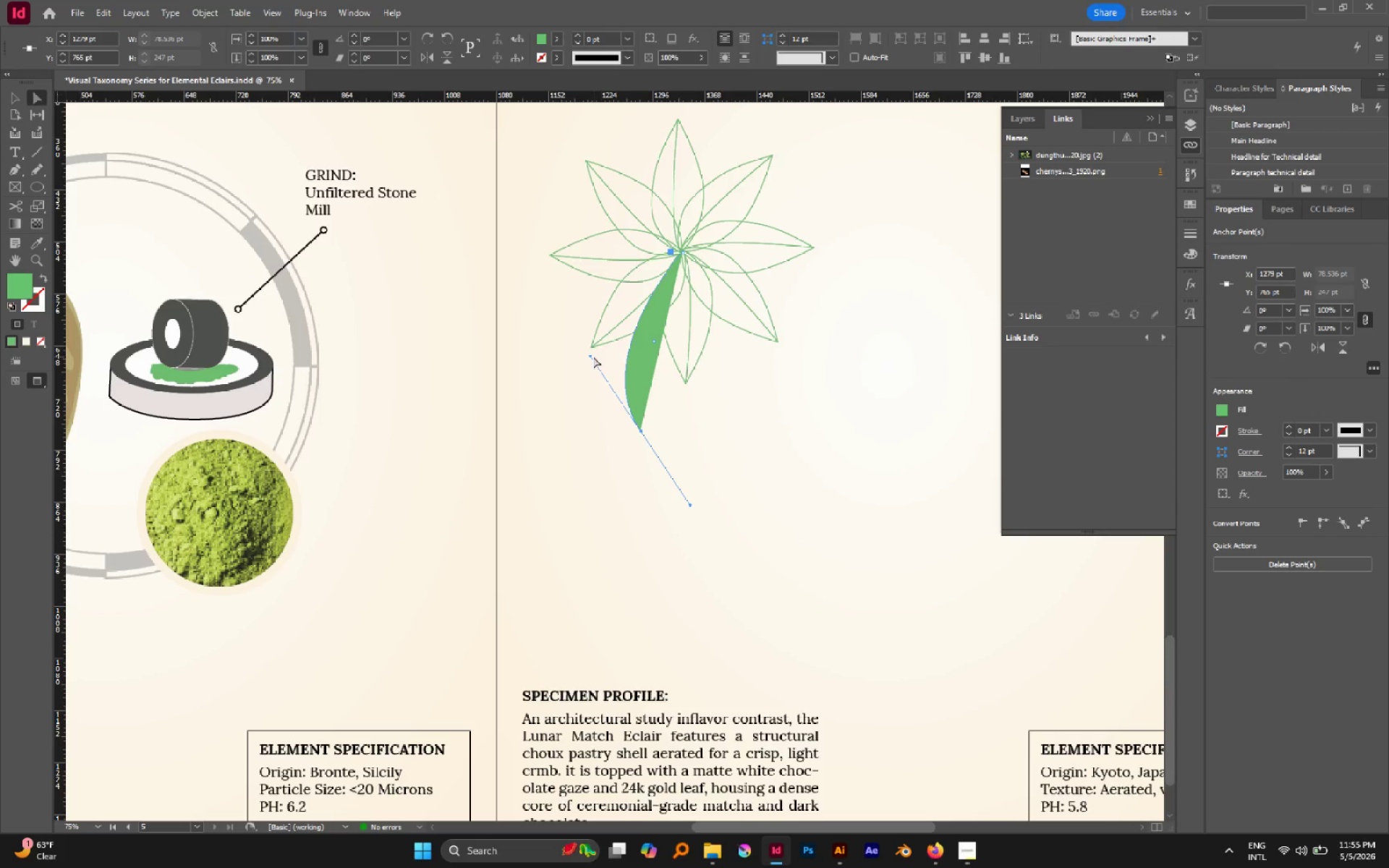 
left_click_drag(start_coordinate=[590, 356], to_coordinate=[579, 335])
 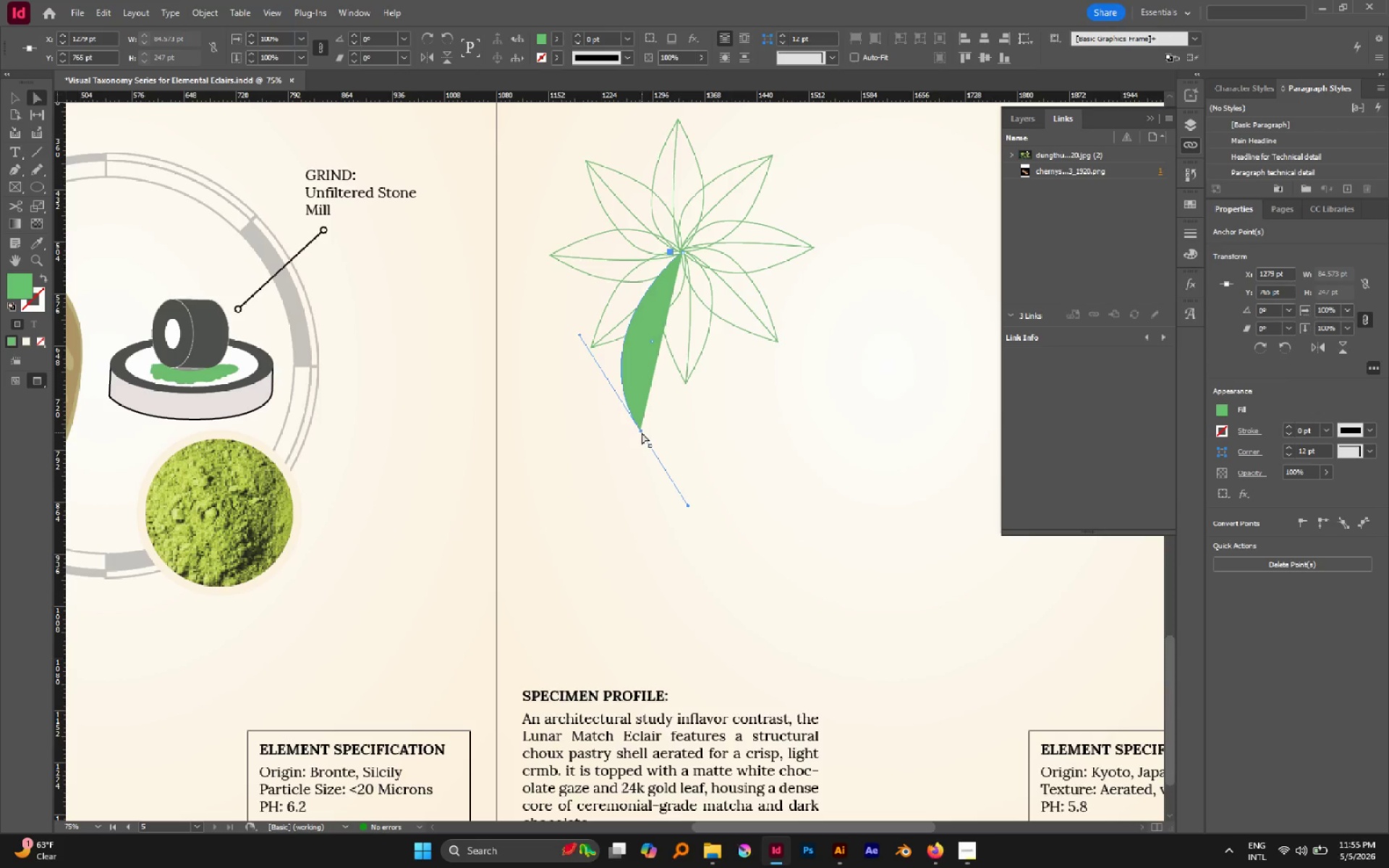 
left_click_drag(start_coordinate=[642, 429], to_coordinate=[648, 433])
 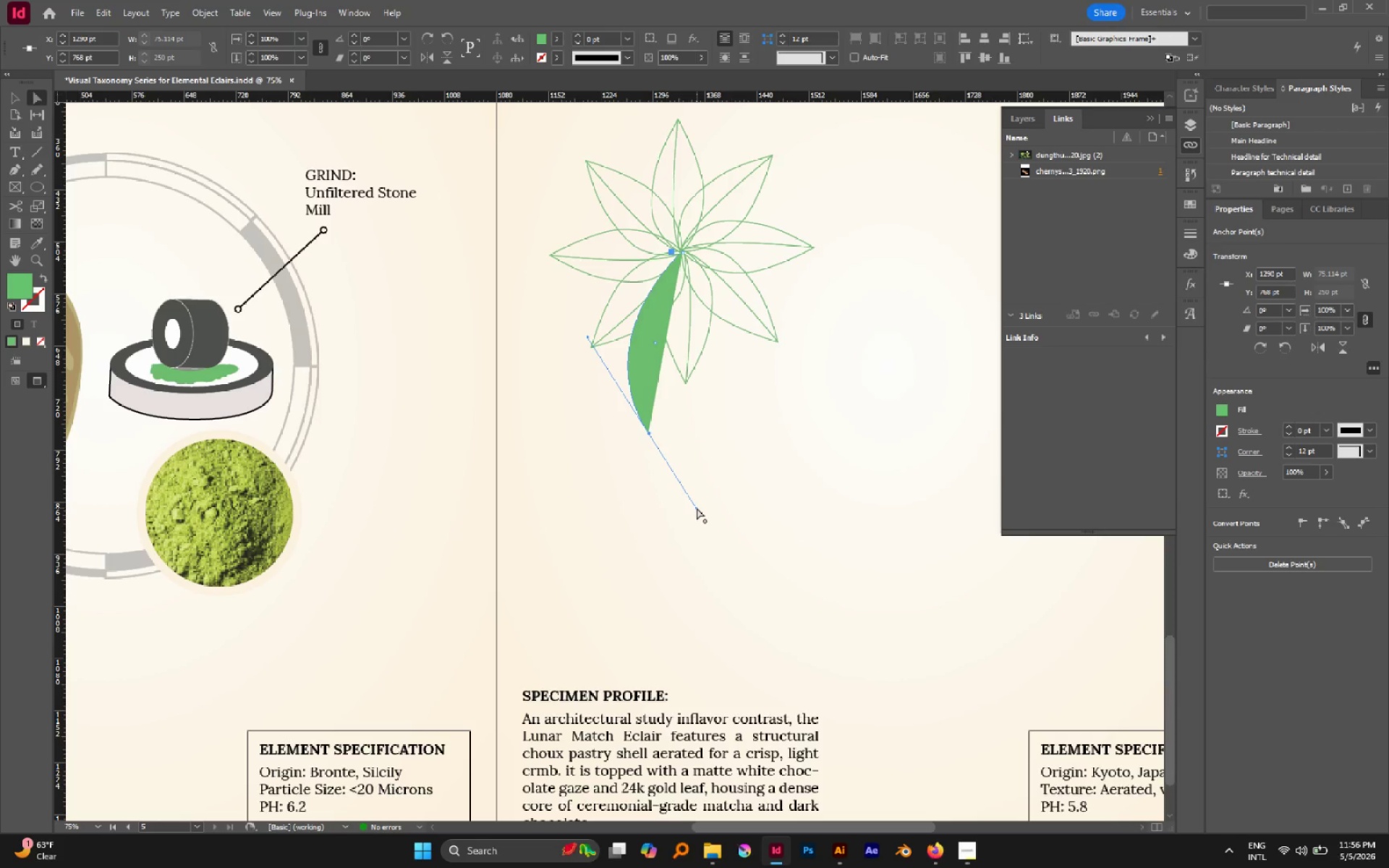 
left_click_drag(start_coordinate=[697, 509], to_coordinate=[721, 514])
 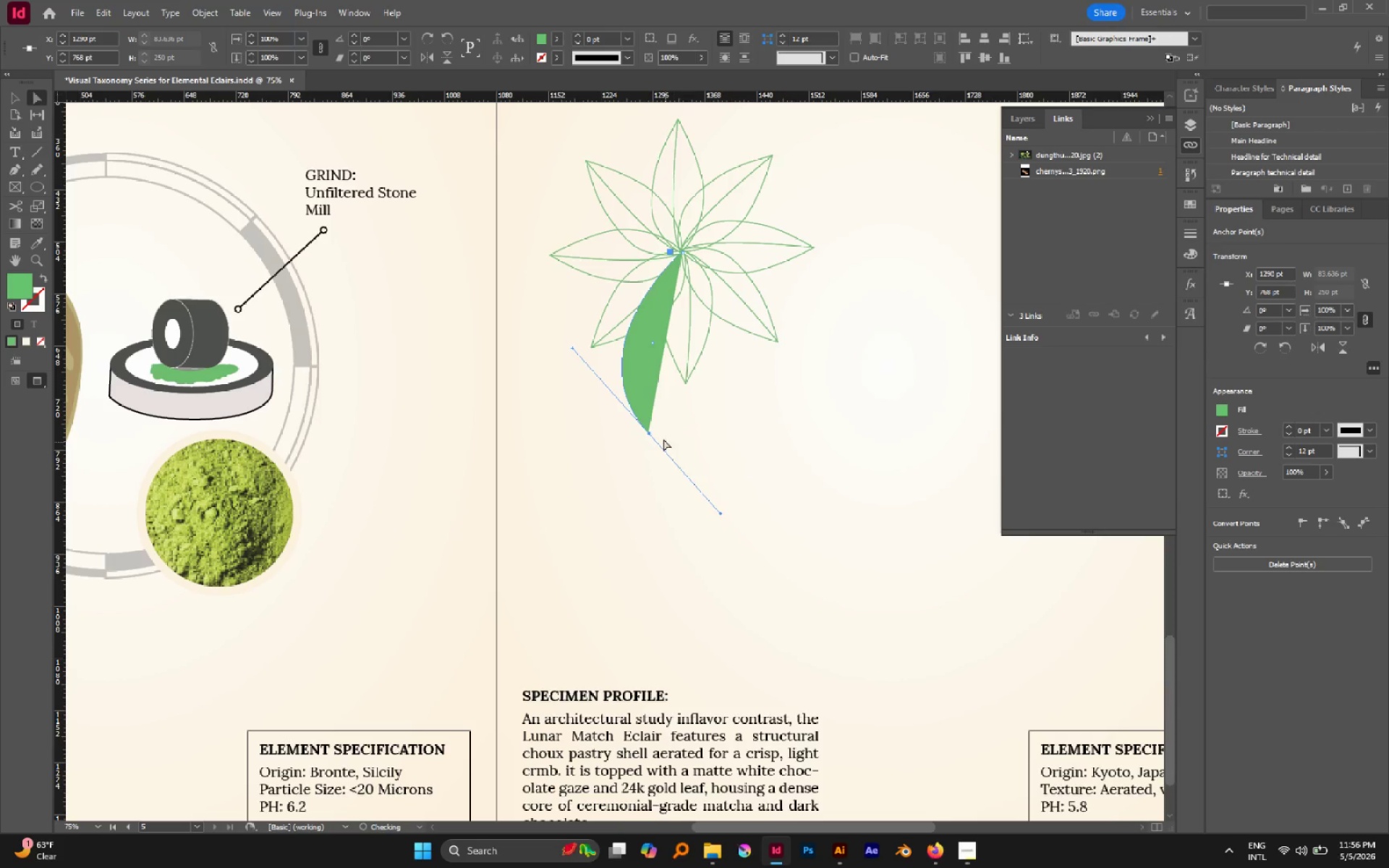 
hold_key(key=AltLeft, duration=0.5)
scroll: coordinate [705, 560], scroll_direction: down, amount: 4.0
 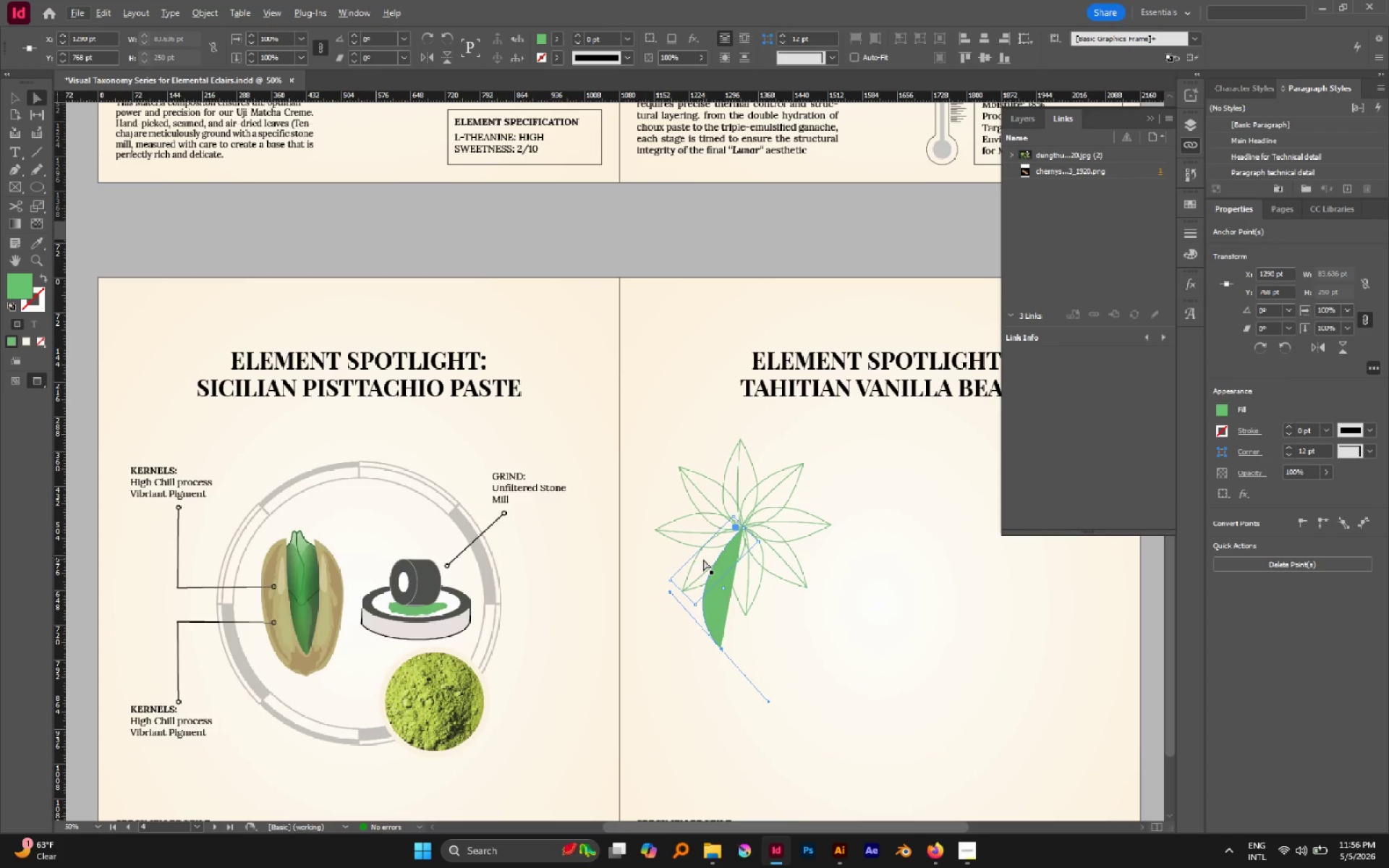 
key(Shift+X)
 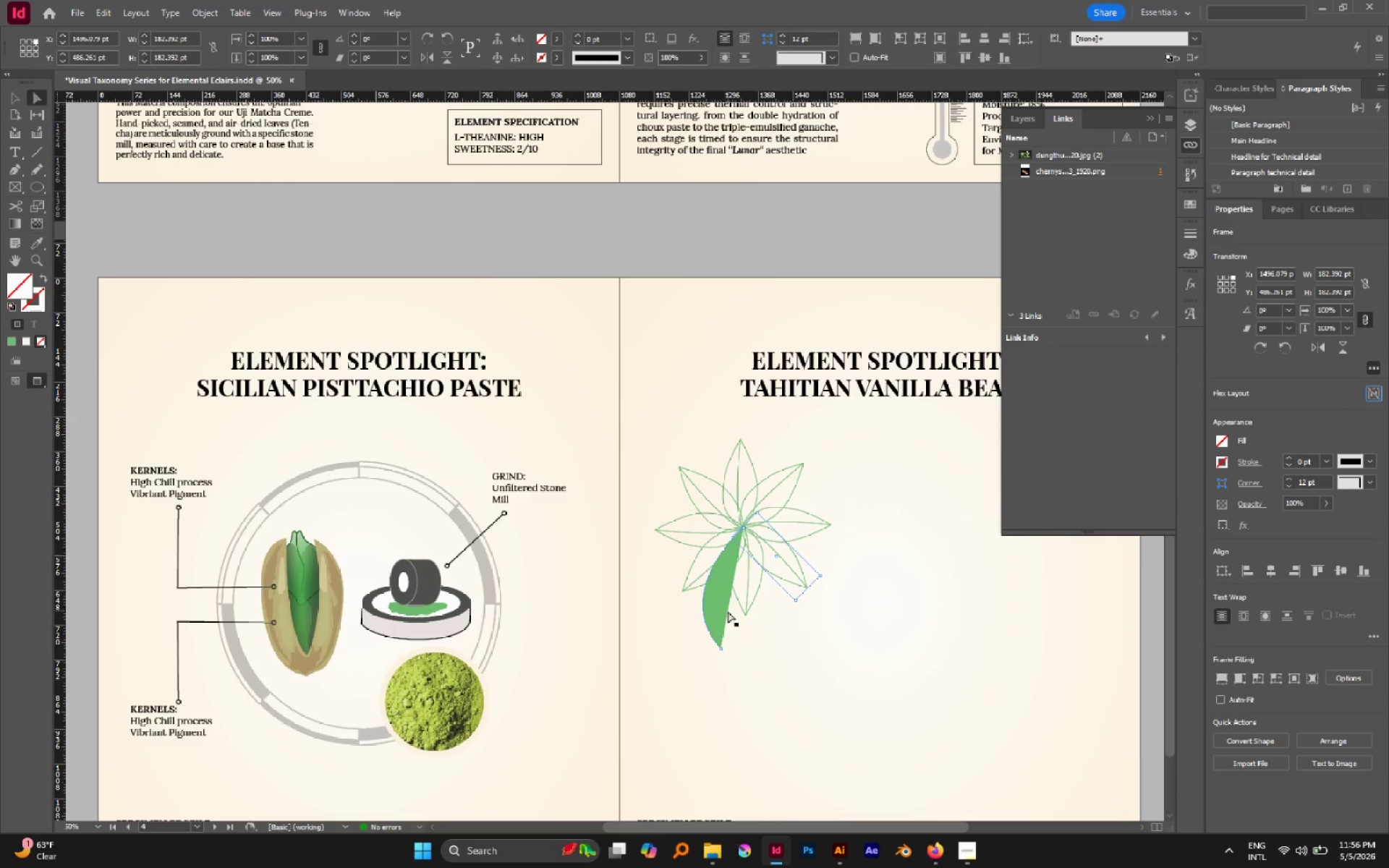 
type(vX)
 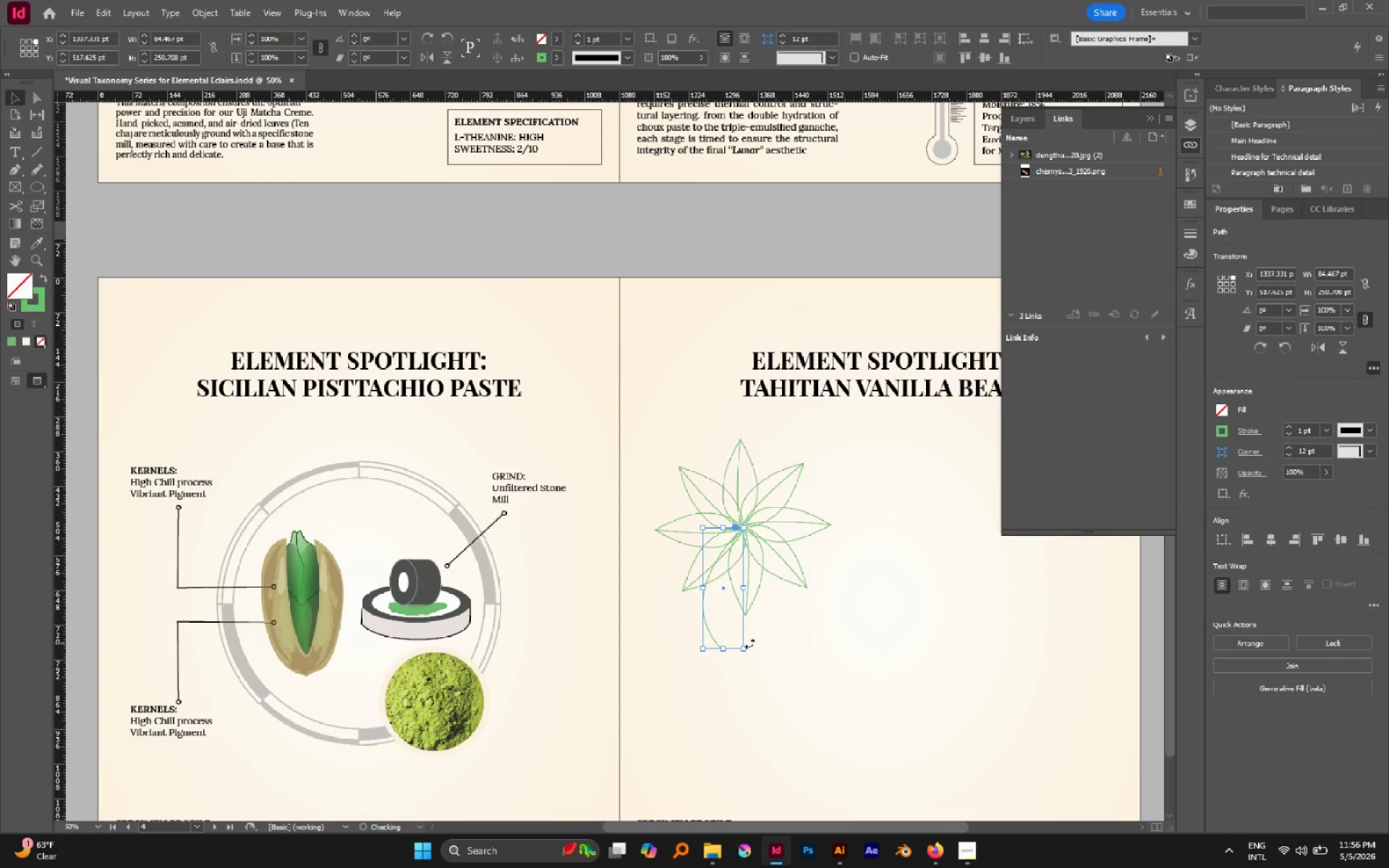 
hold_key(key=AltLeft, duration=0.43)
scroll: coordinate [714, 639], scroll_direction: up, amount: 1.0
 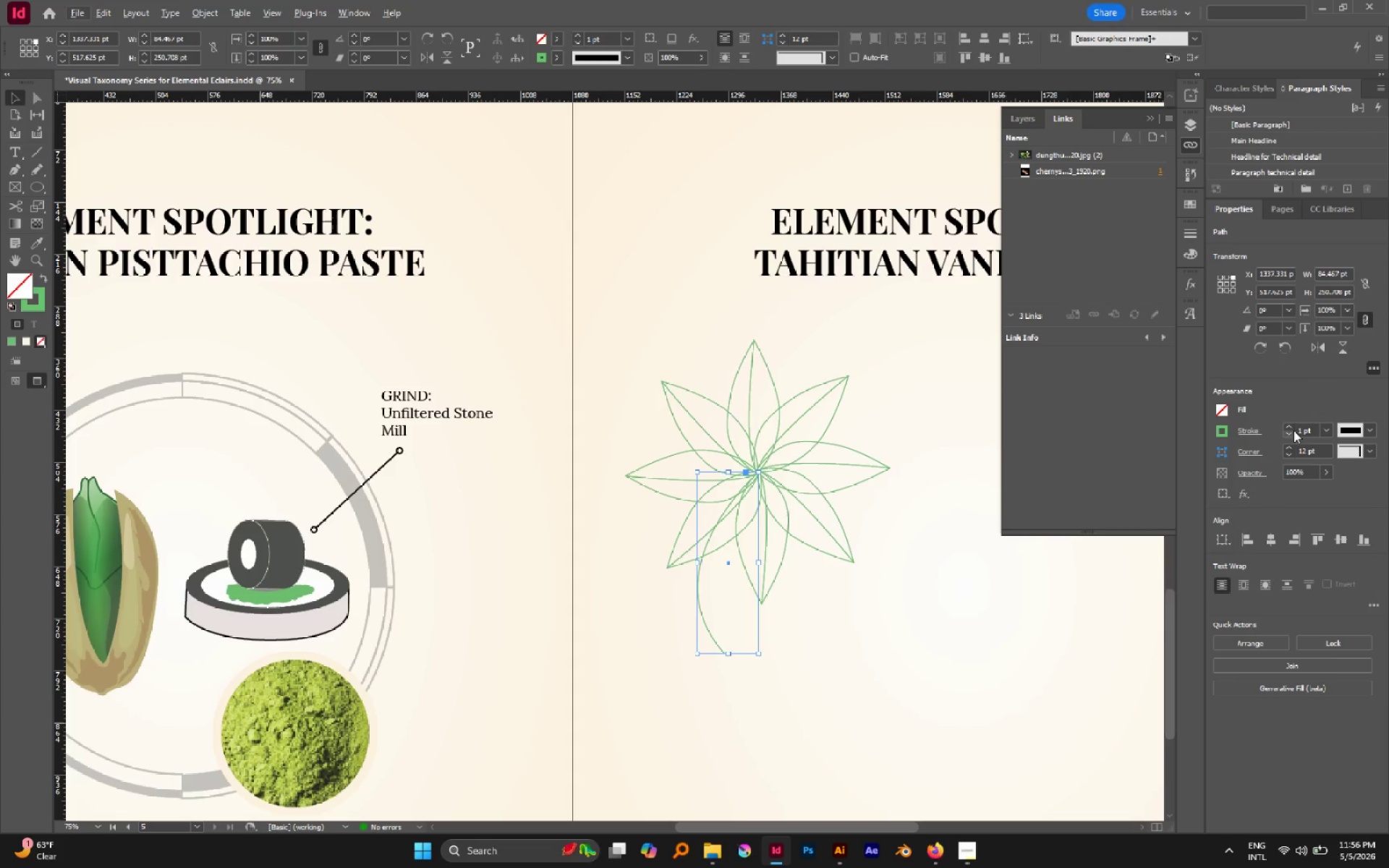 
double_click([1294, 429])
 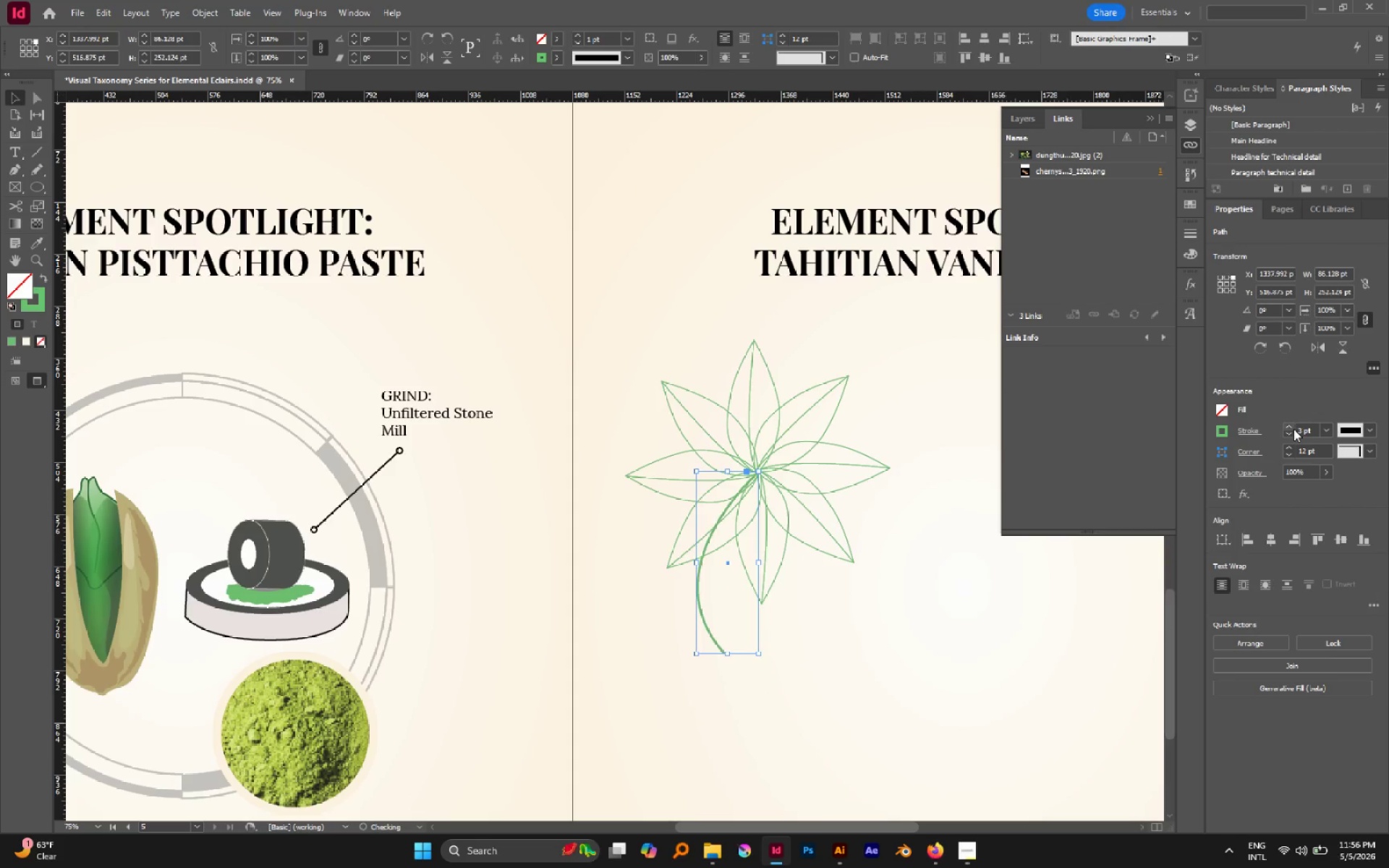 
triple_click([1294, 429])
 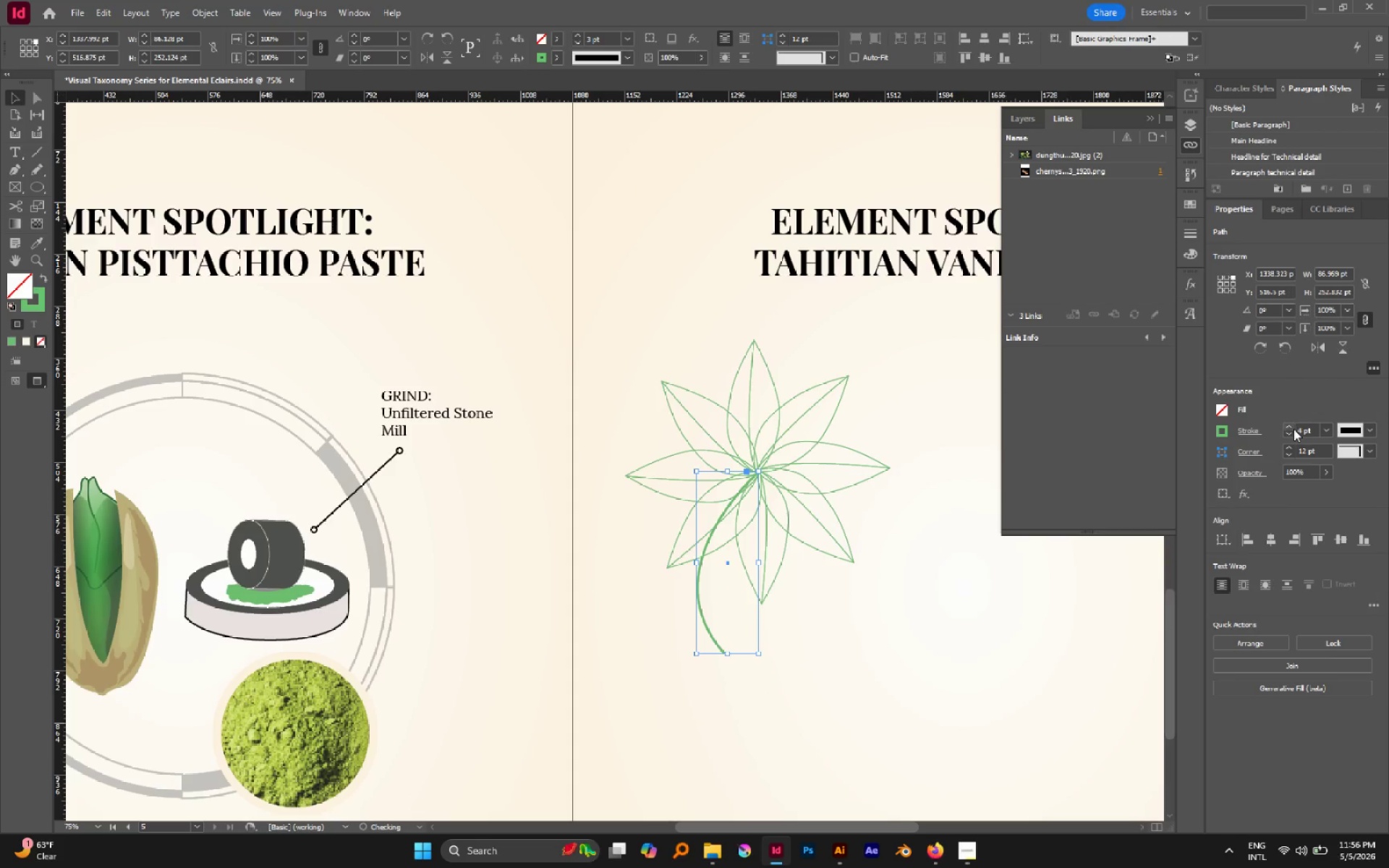 
triple_click([1294, 429])
 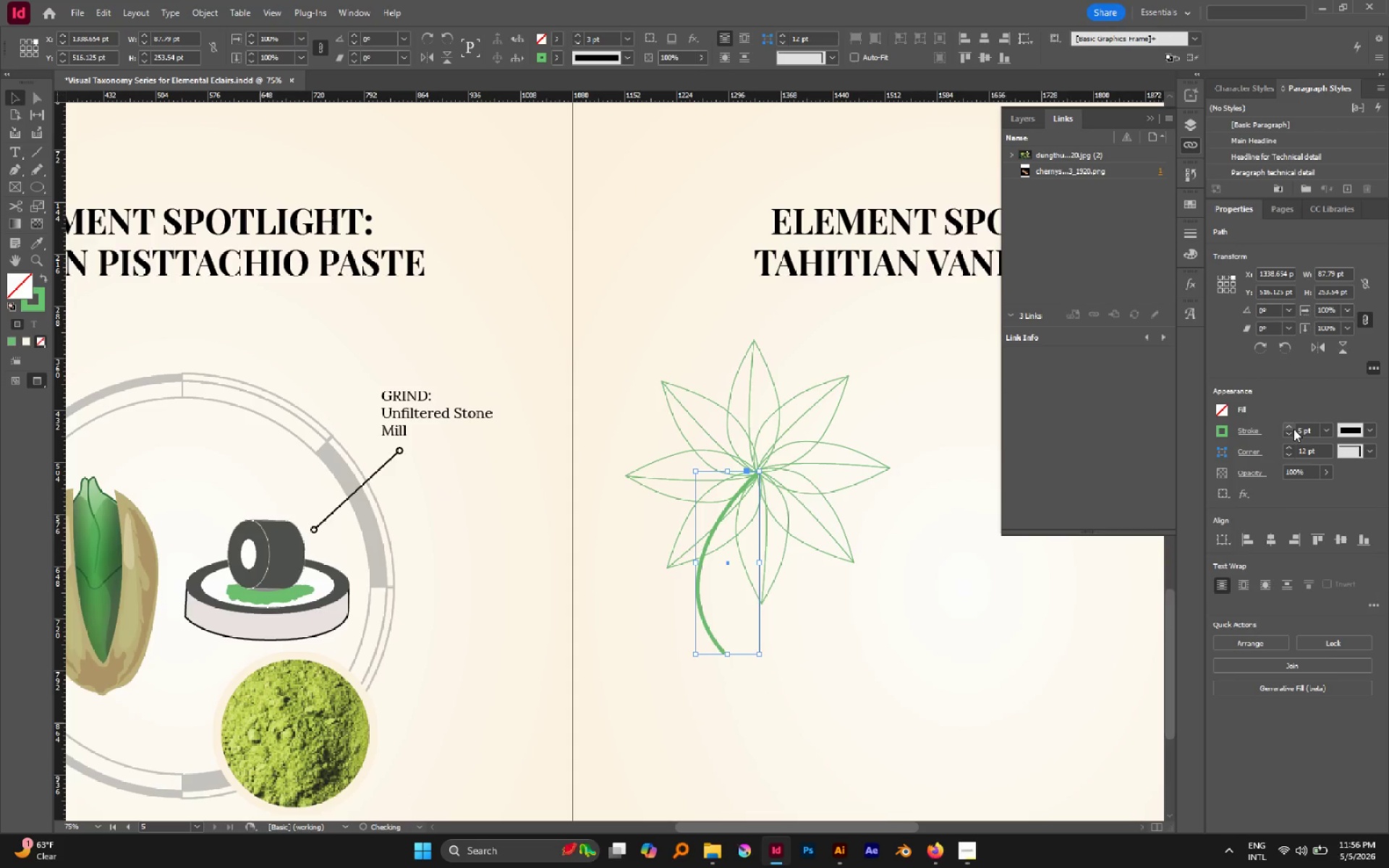 
triple_click([1294, 429])
 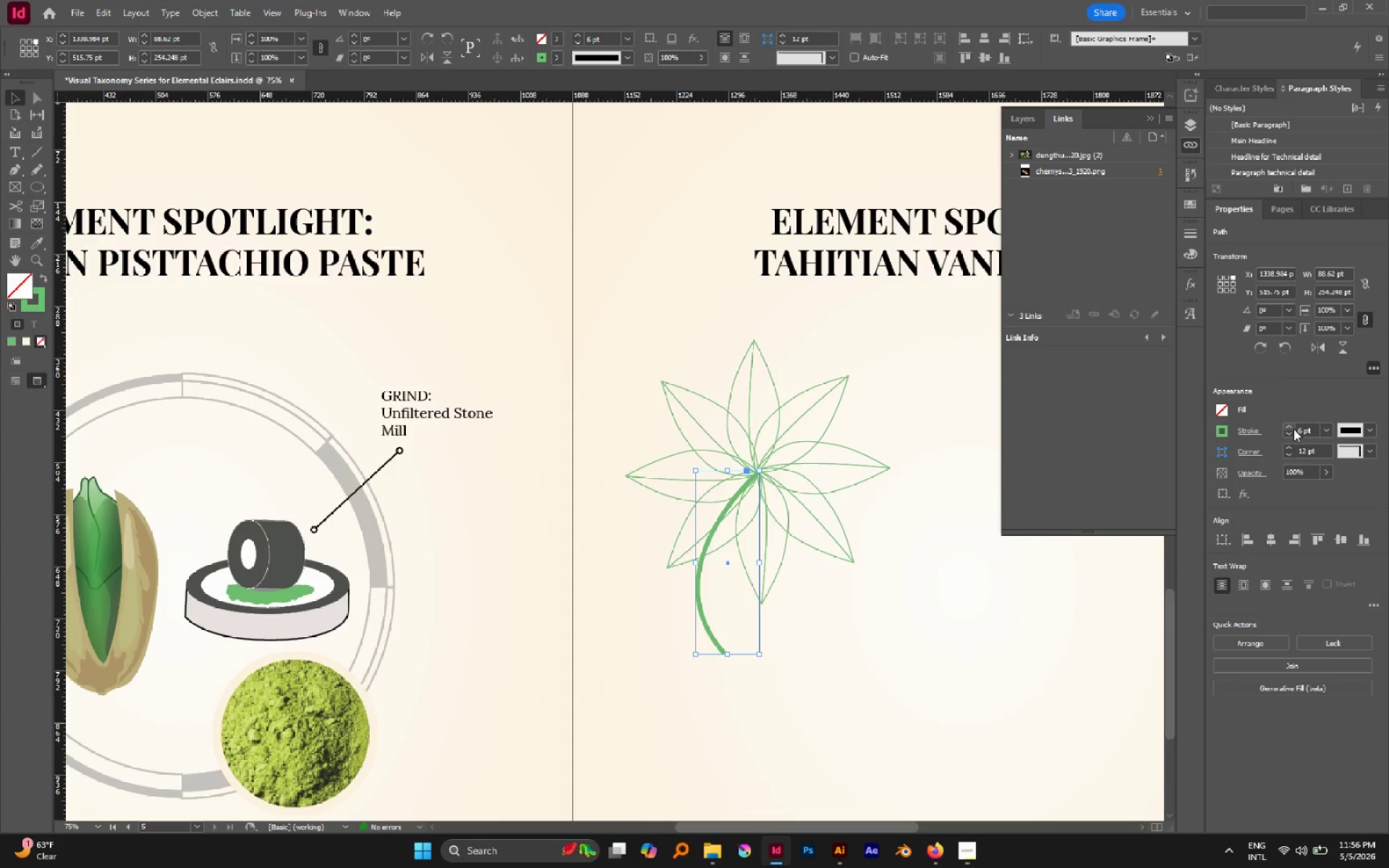 
key(Control+Shift+BracketLeft)
 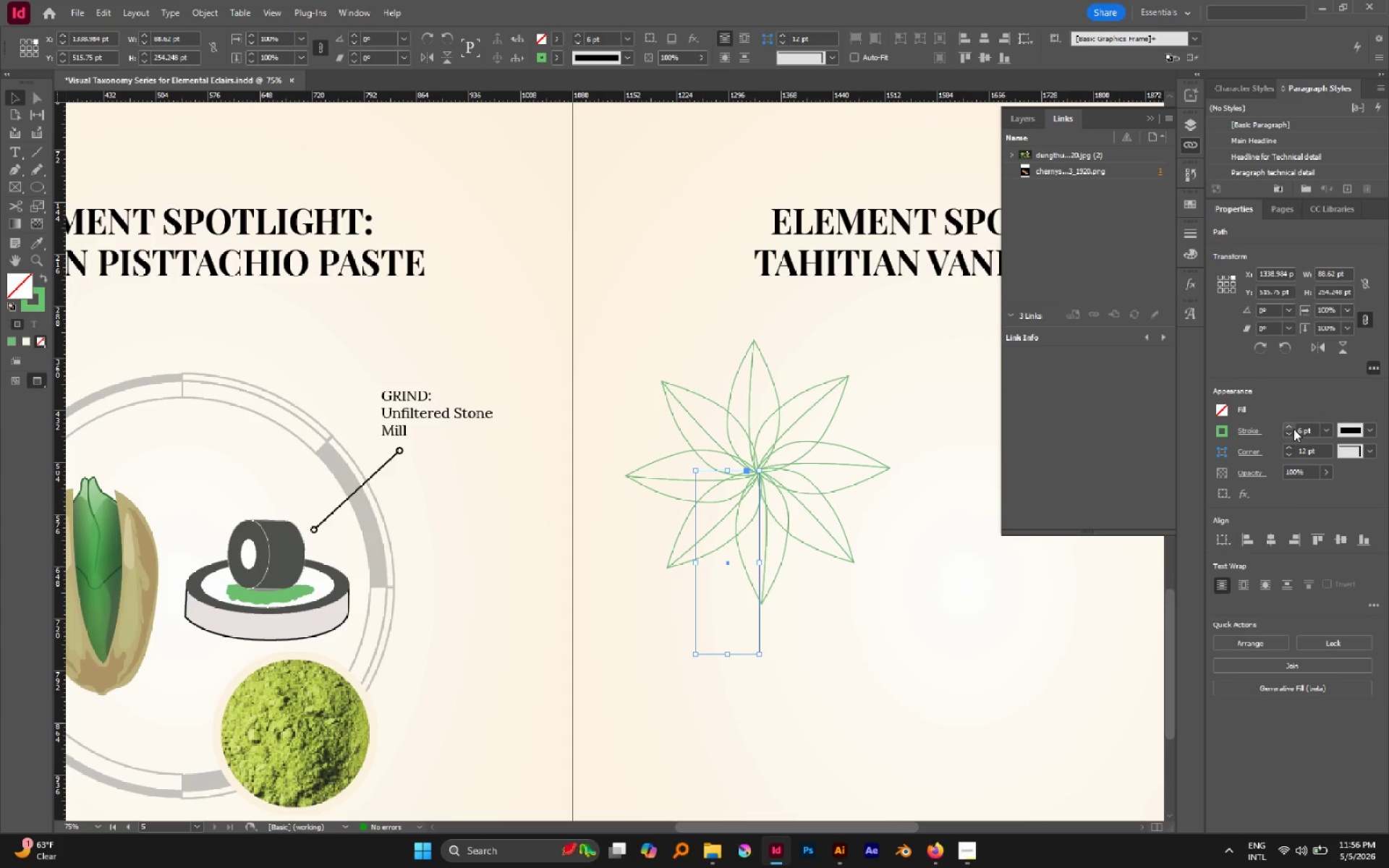 
key(Control+BracketRight)
 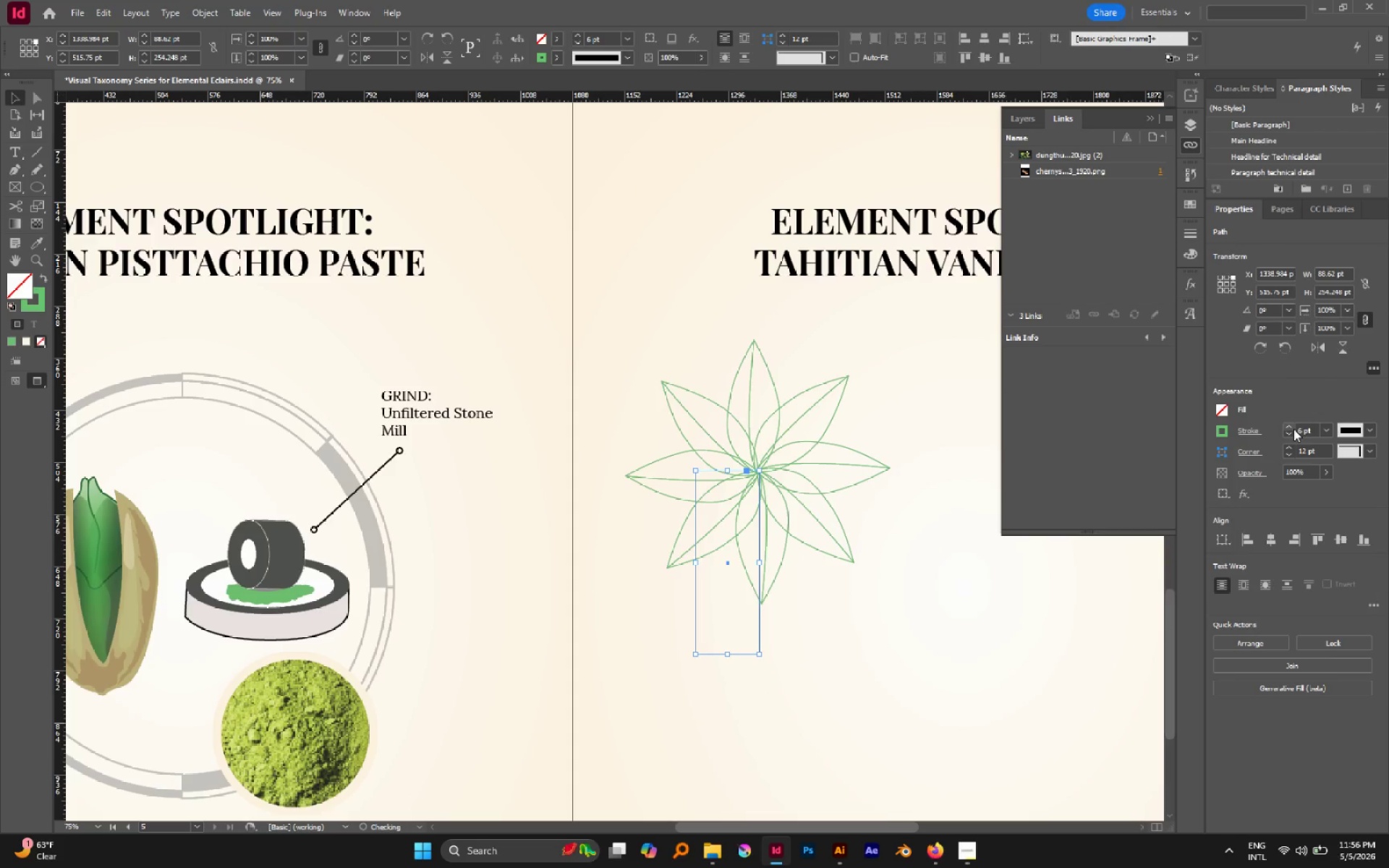 
key(Control+BracketRight)
 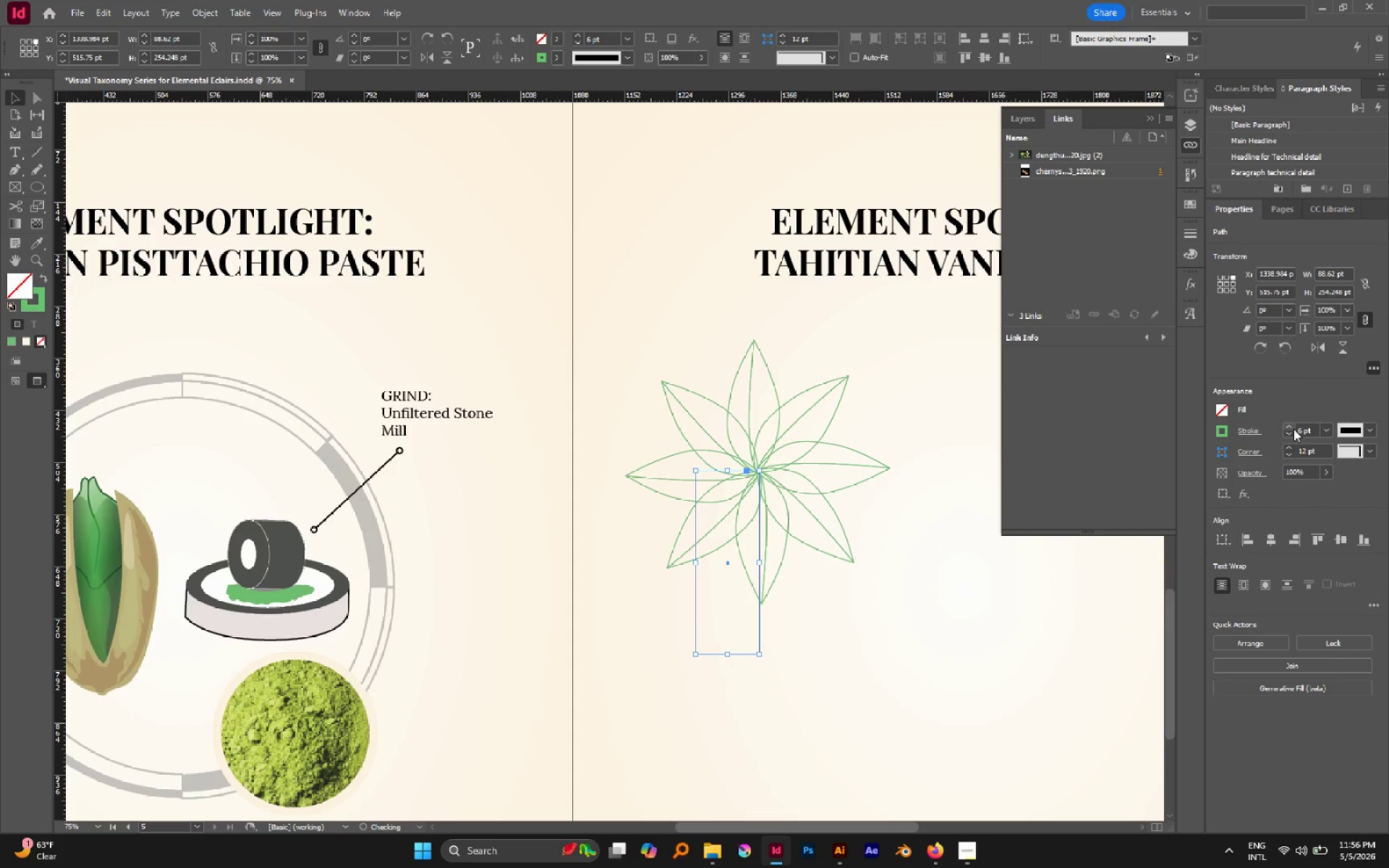 
key(Control+BracketRight)
 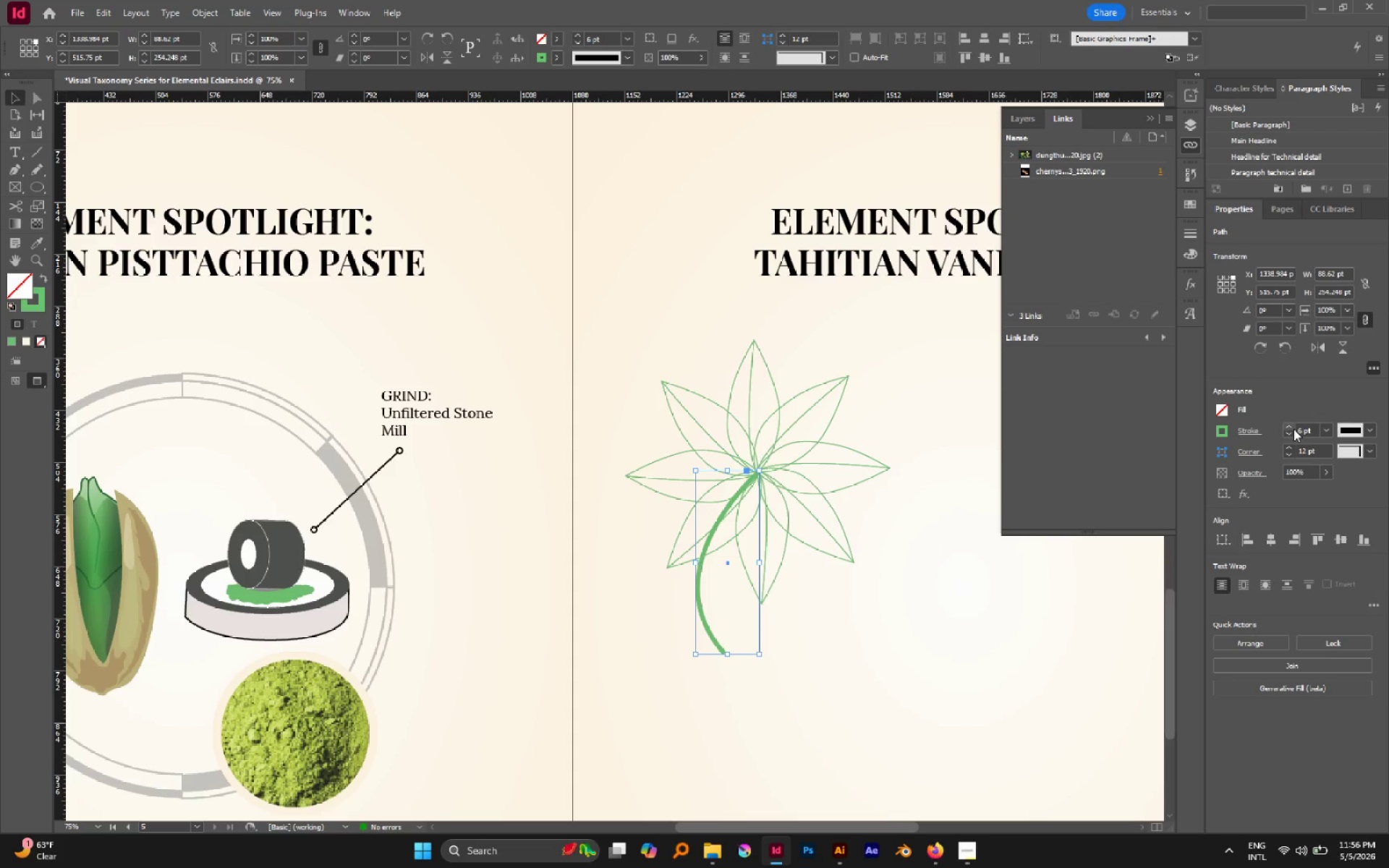 
key(A)
 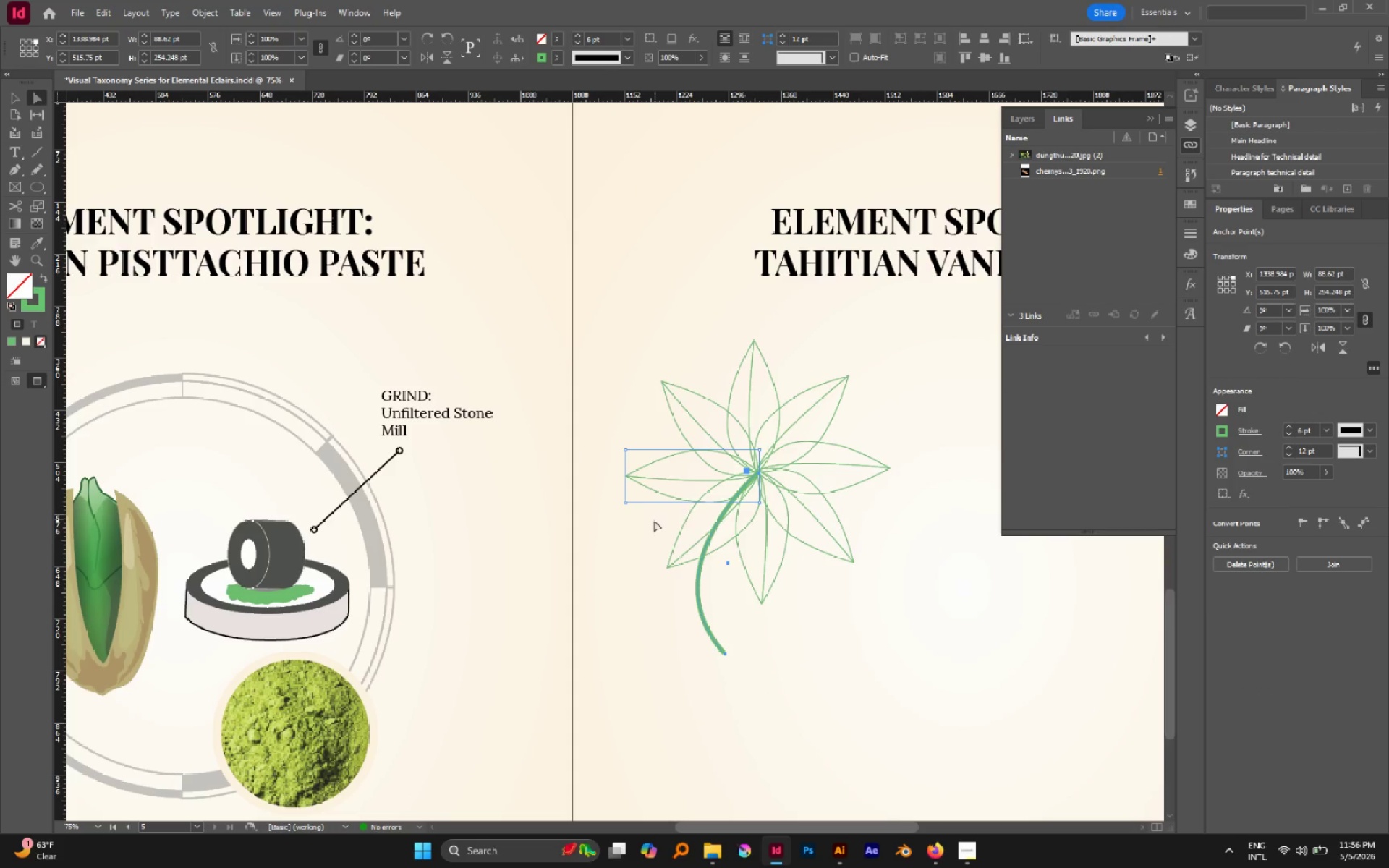 
left_click([667, 545])
 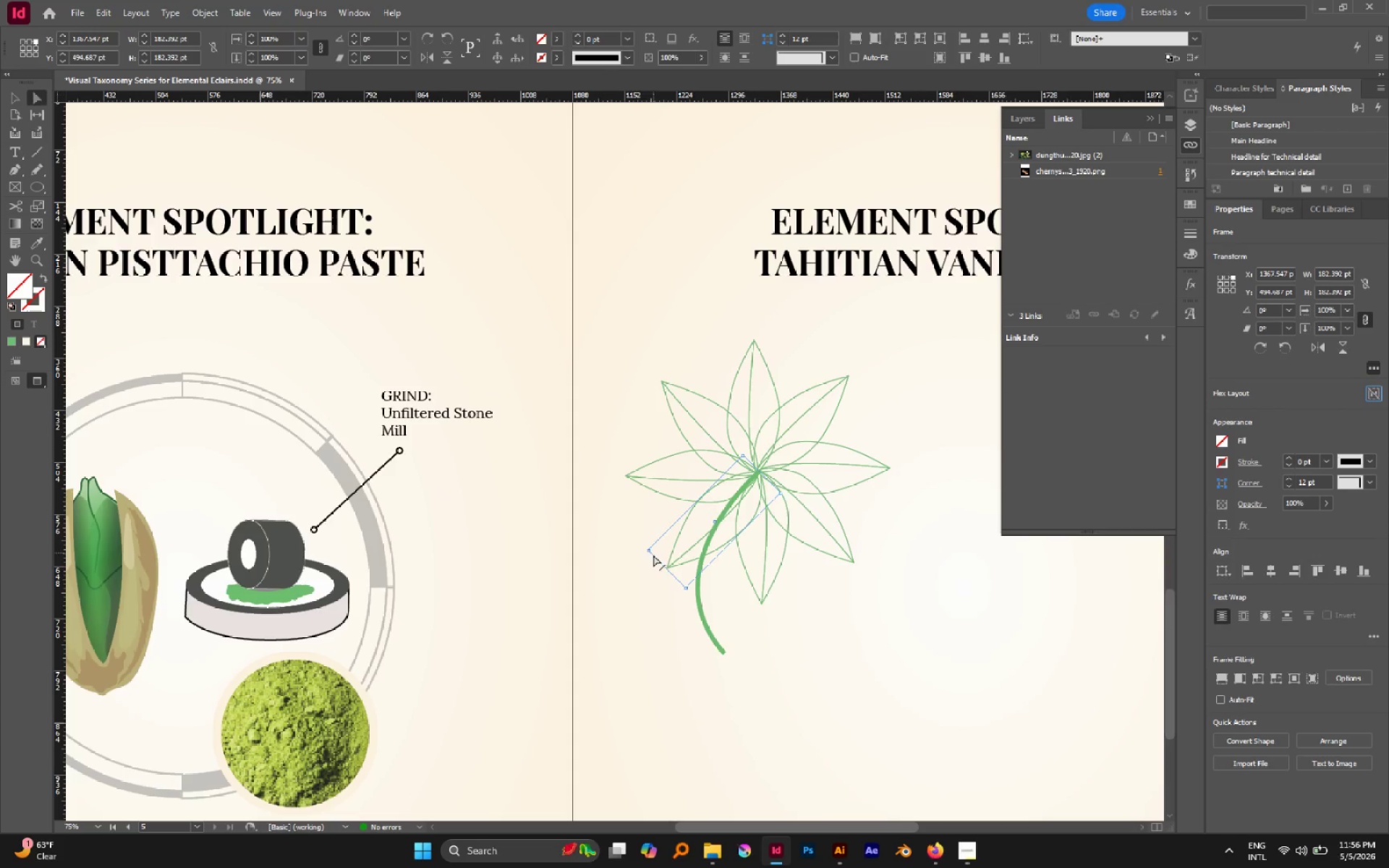 
hold_key(key=AltLeft, duration=0.89)
left_click([677, 542])
 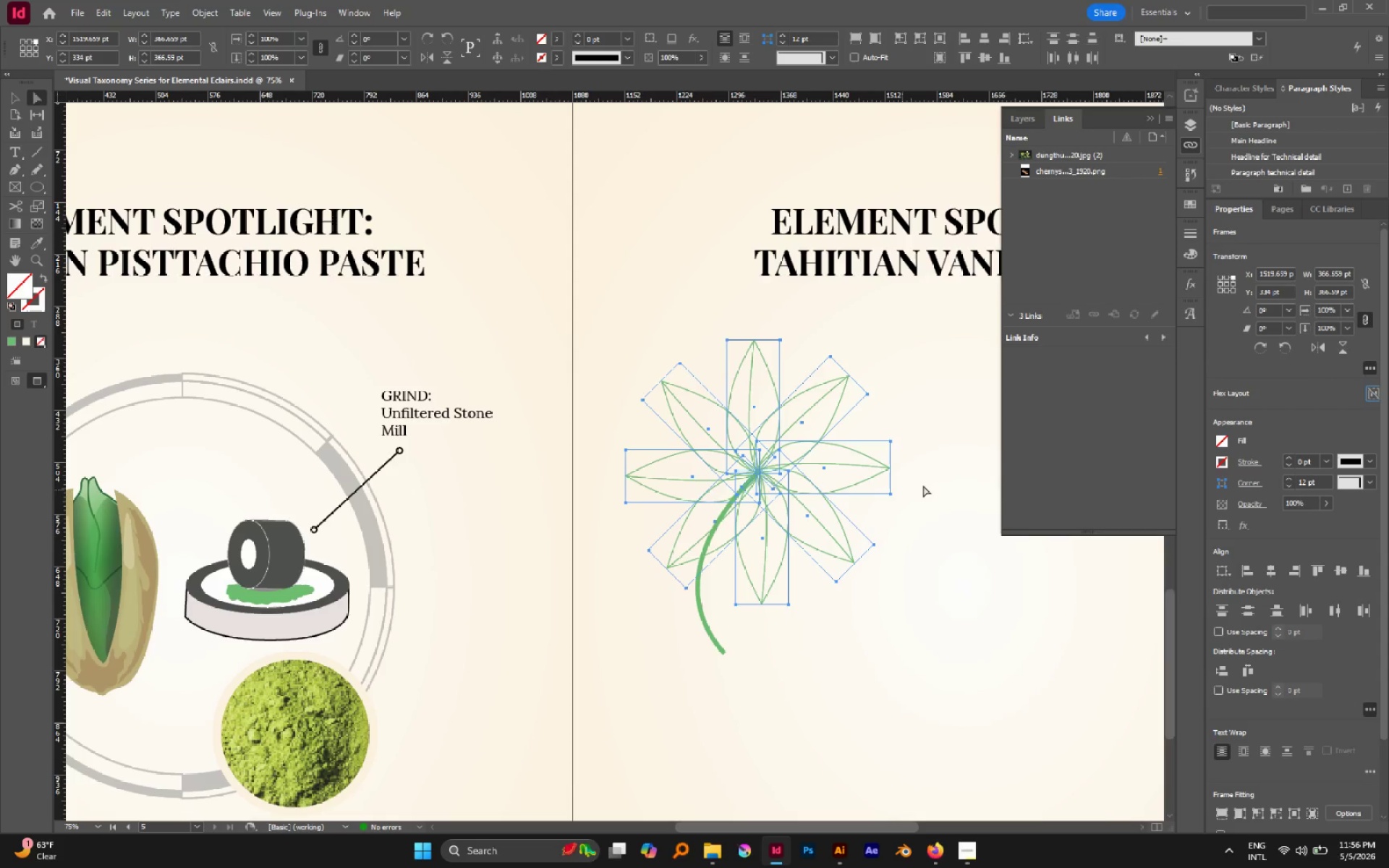 
hold_key(key=AltLeft, duration=0.58)
scroll: coordinate [830, 512], scroll_direction: up, amount: 2.0
 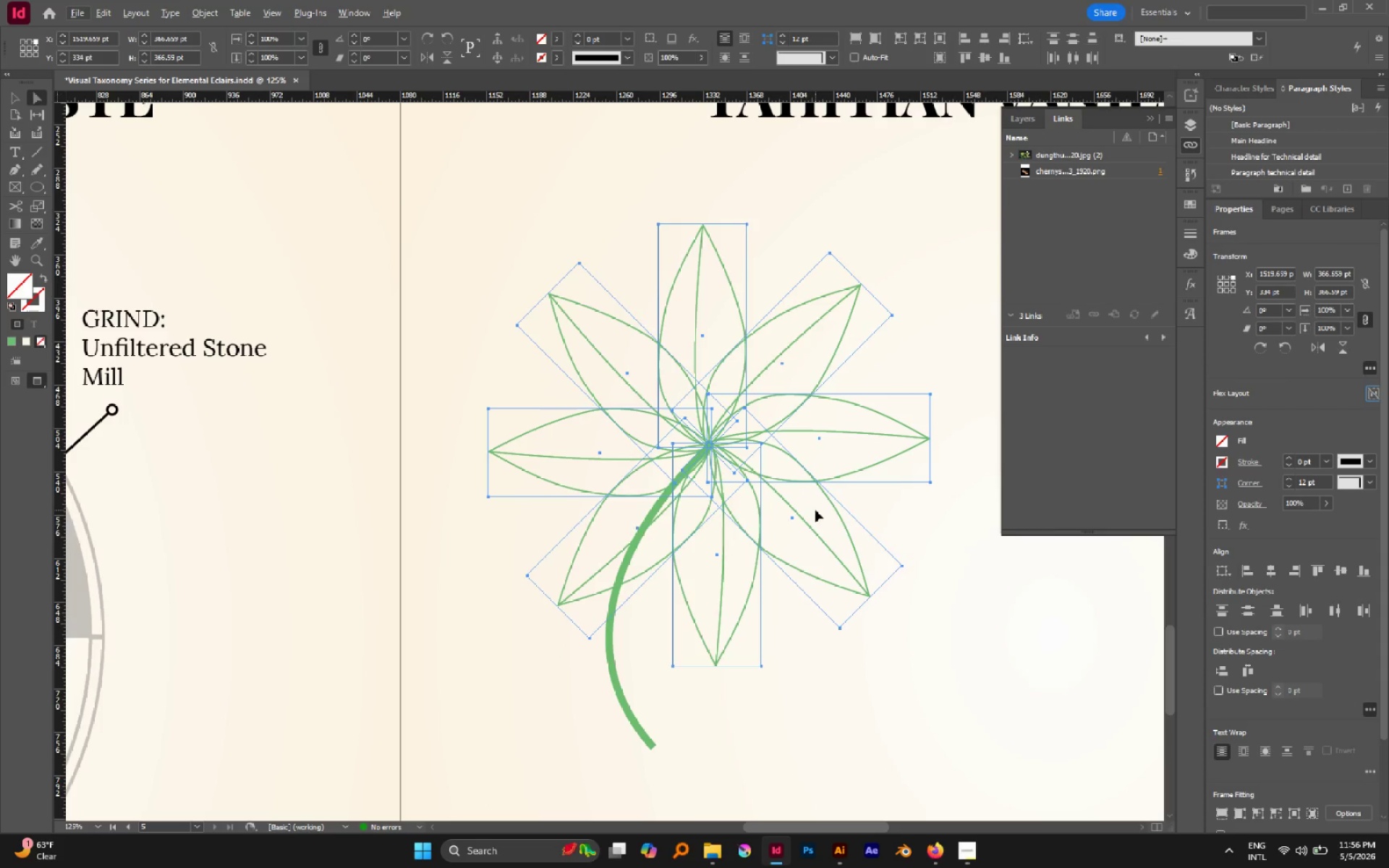 
scroll: coordinate [691, 618], scroll_direction: down, amount: 2.0
 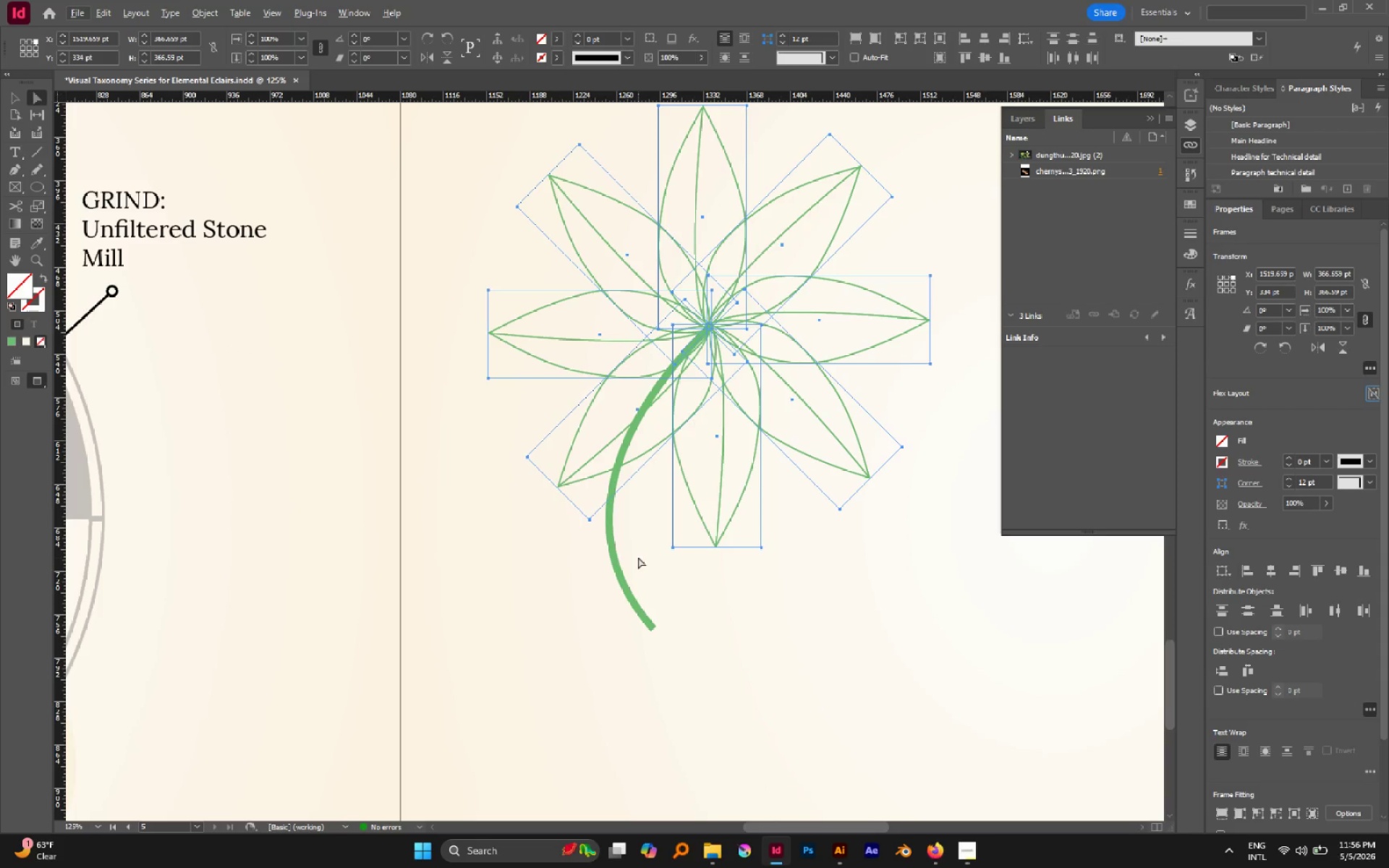 
left_click([621, 585])
 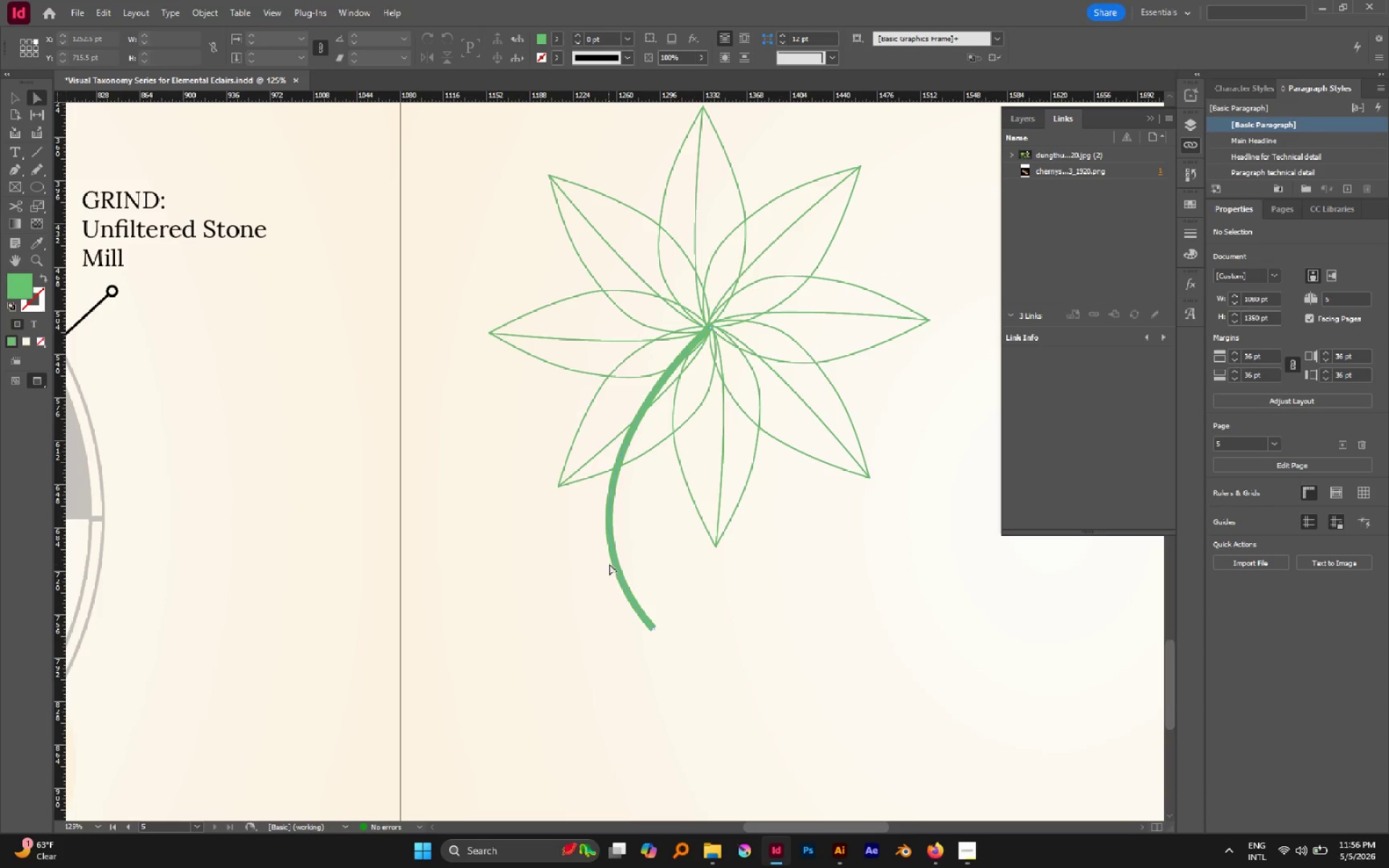 
left_click([611, 558])
 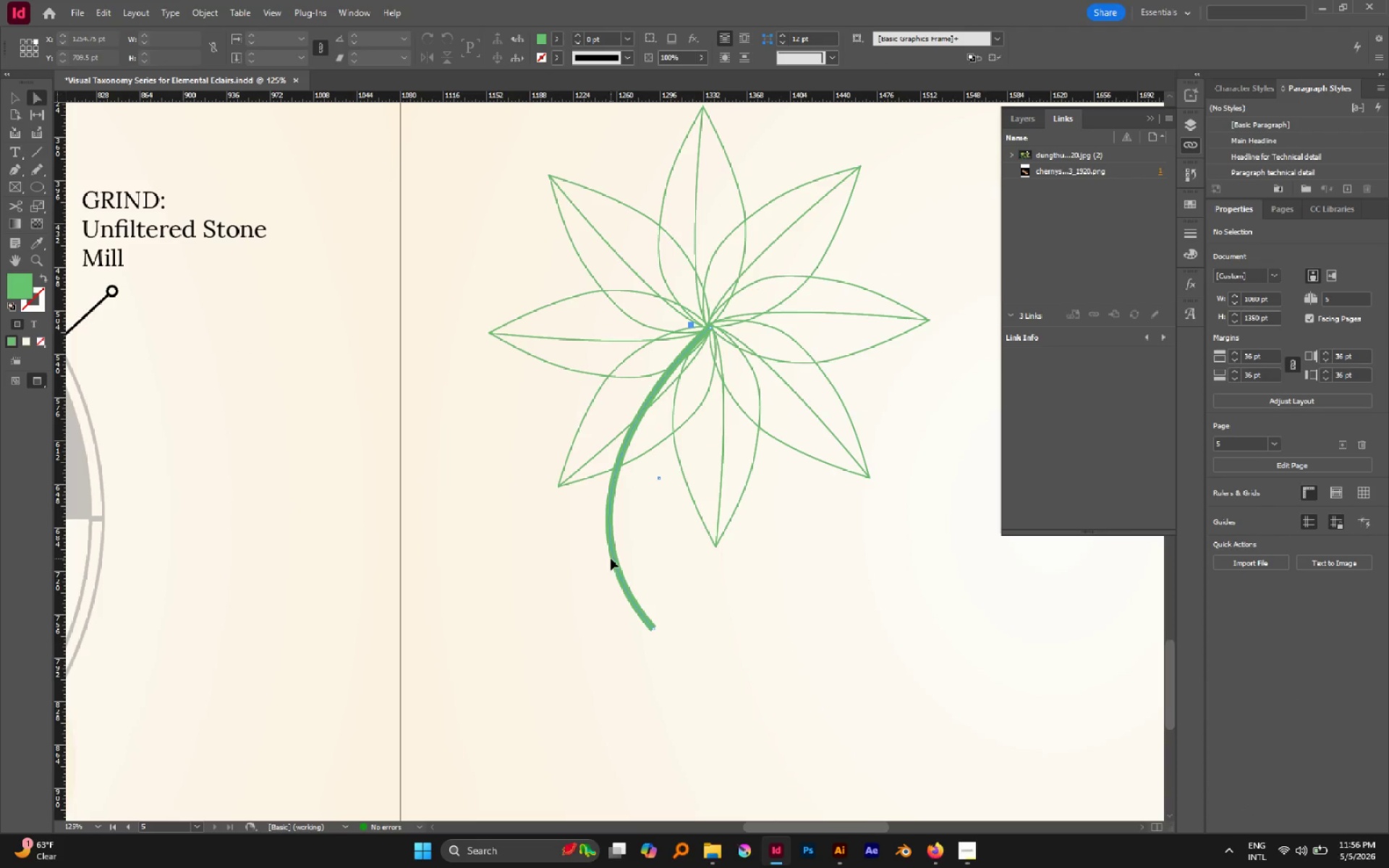 
key(Delete)
 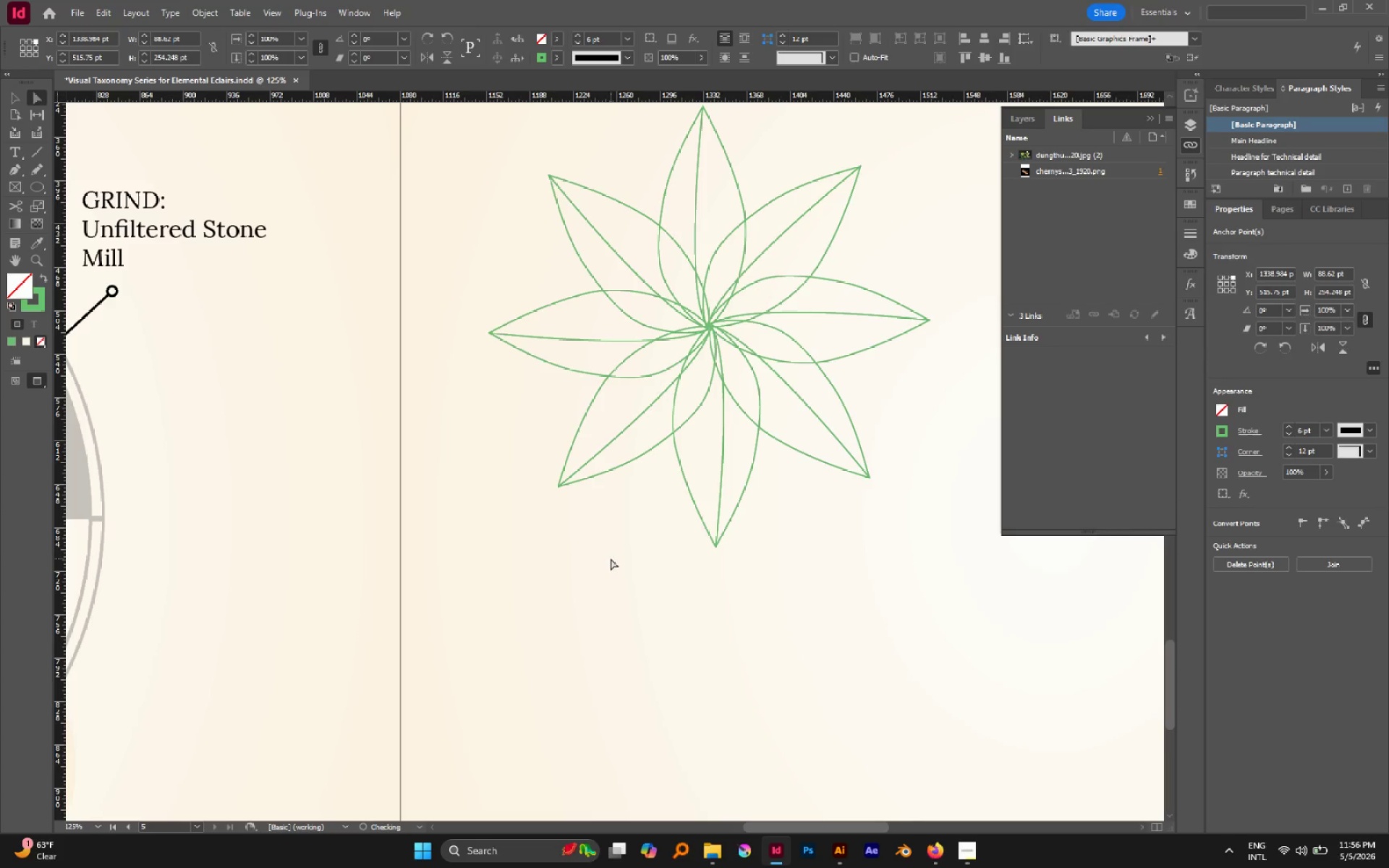 
key(Delete)
 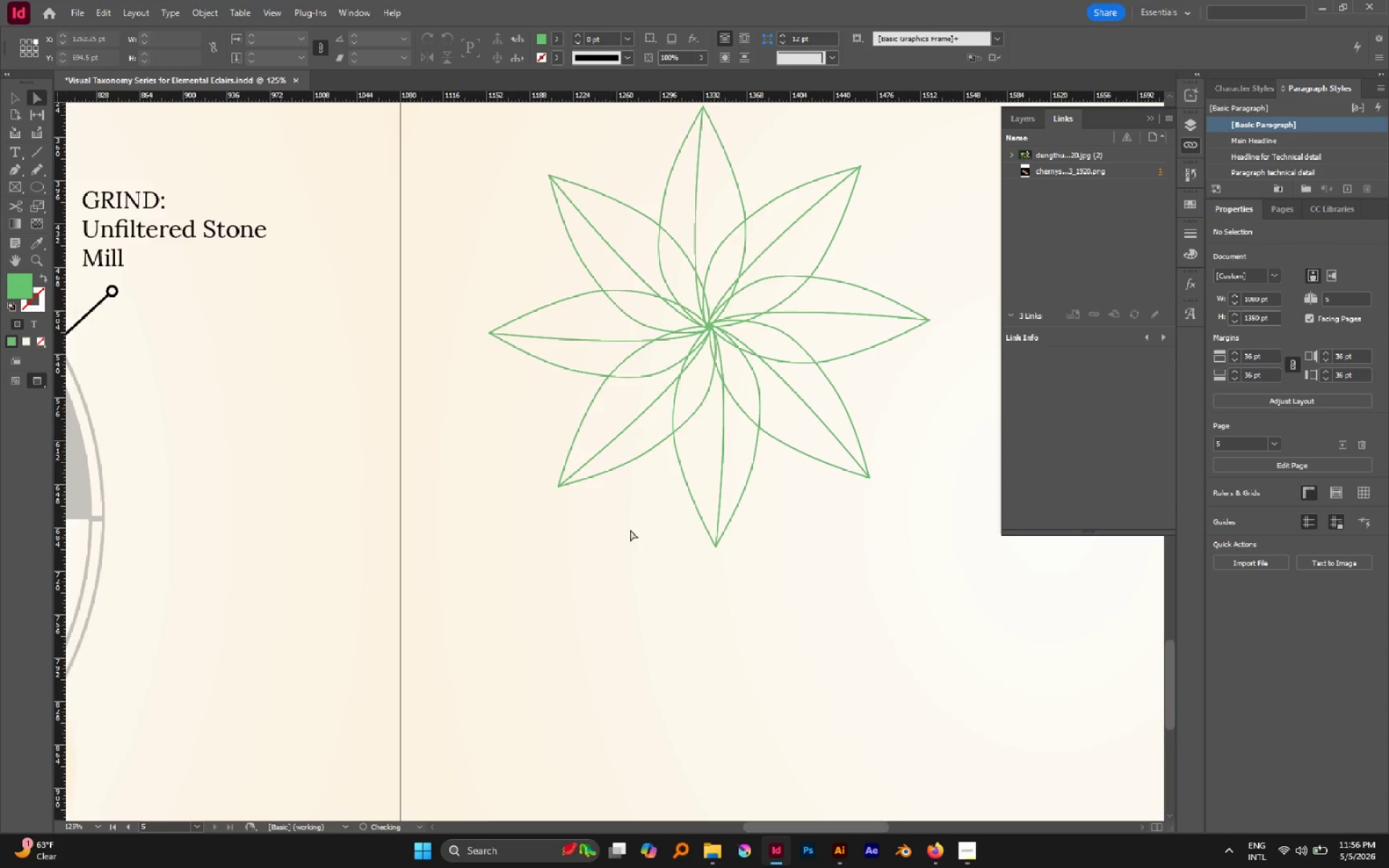 
scroll: coordinate [630, 529], scroll_direction: down, amount: 2.0
 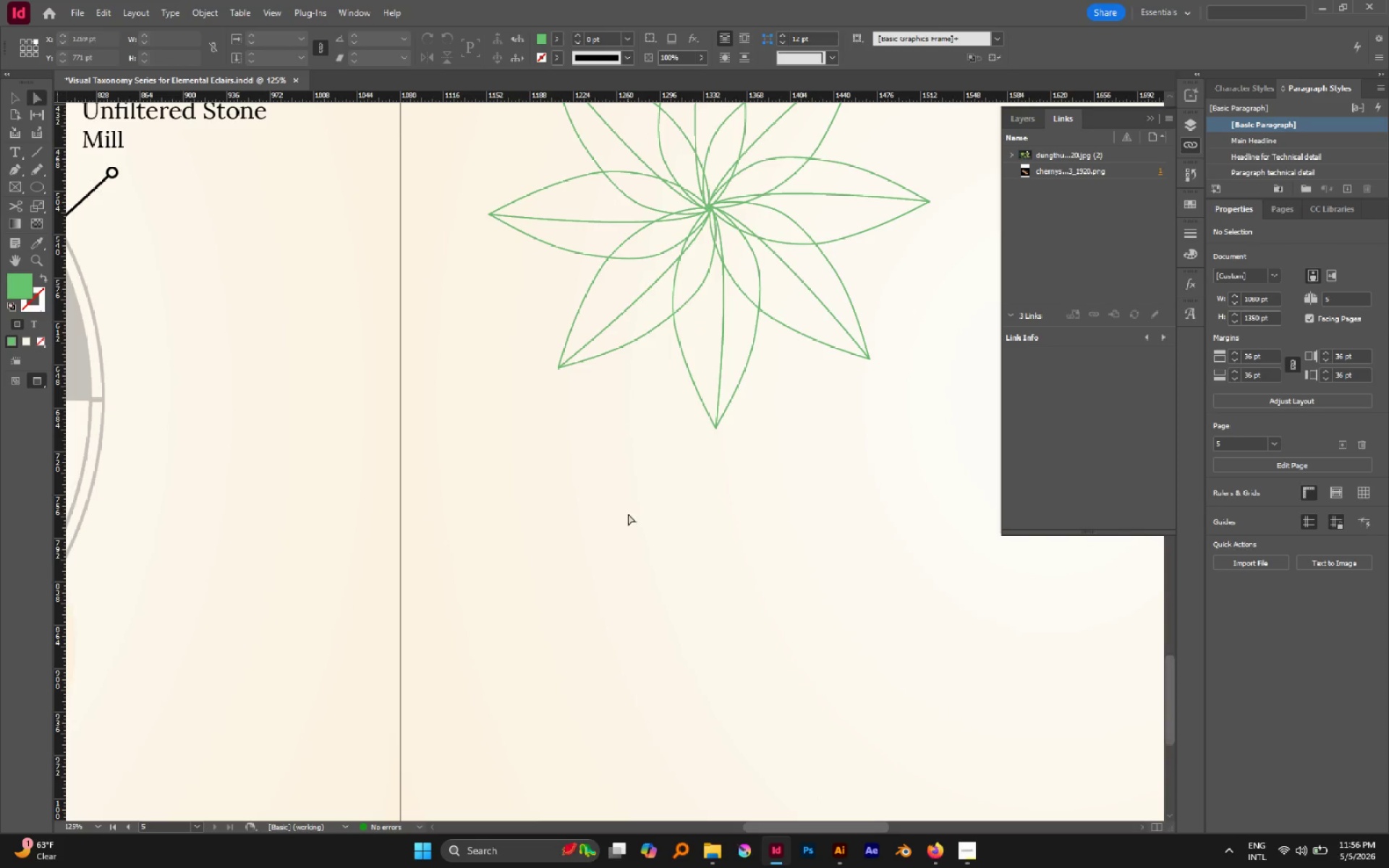 
key(P)
 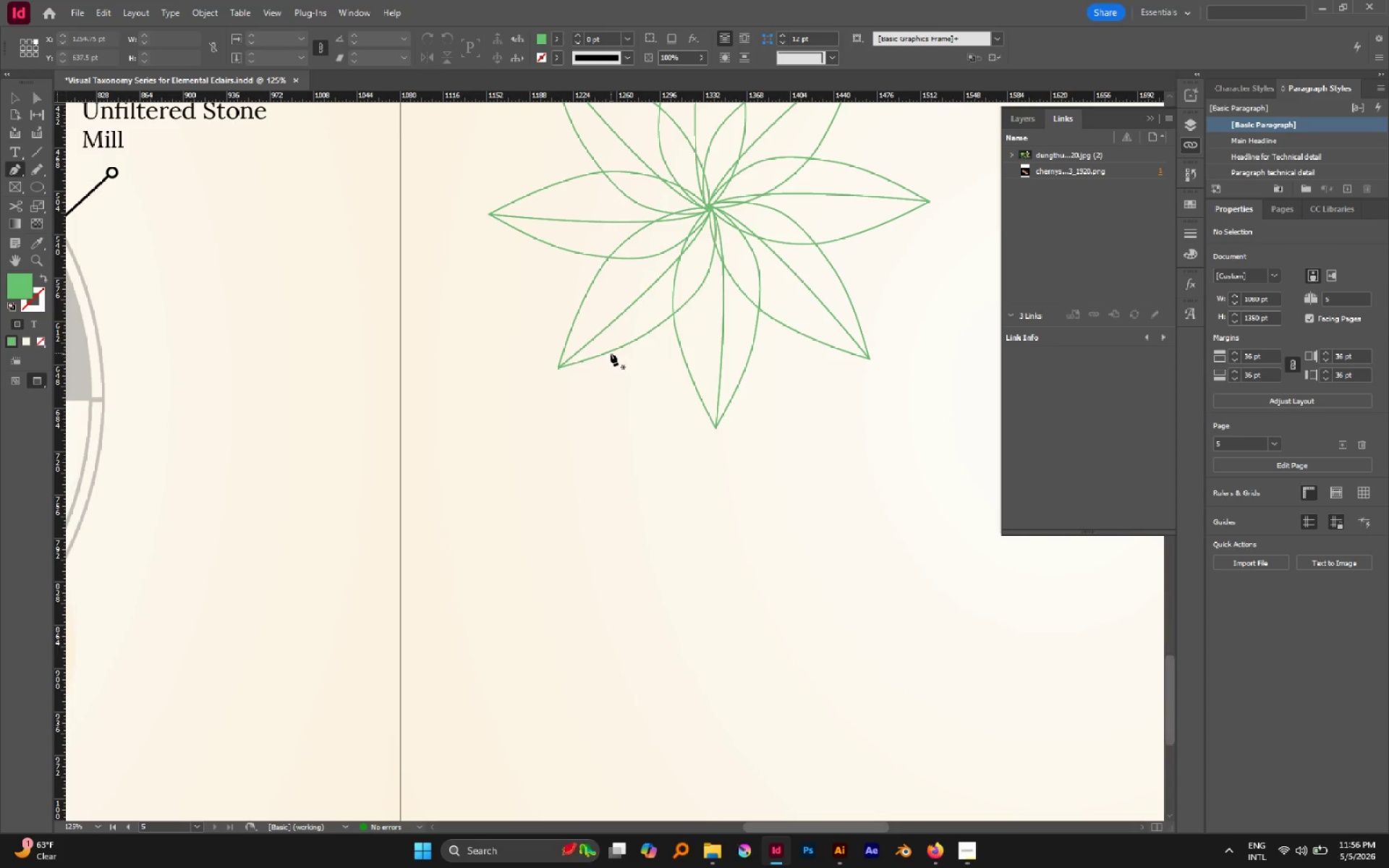 
left_click([611, 353])
 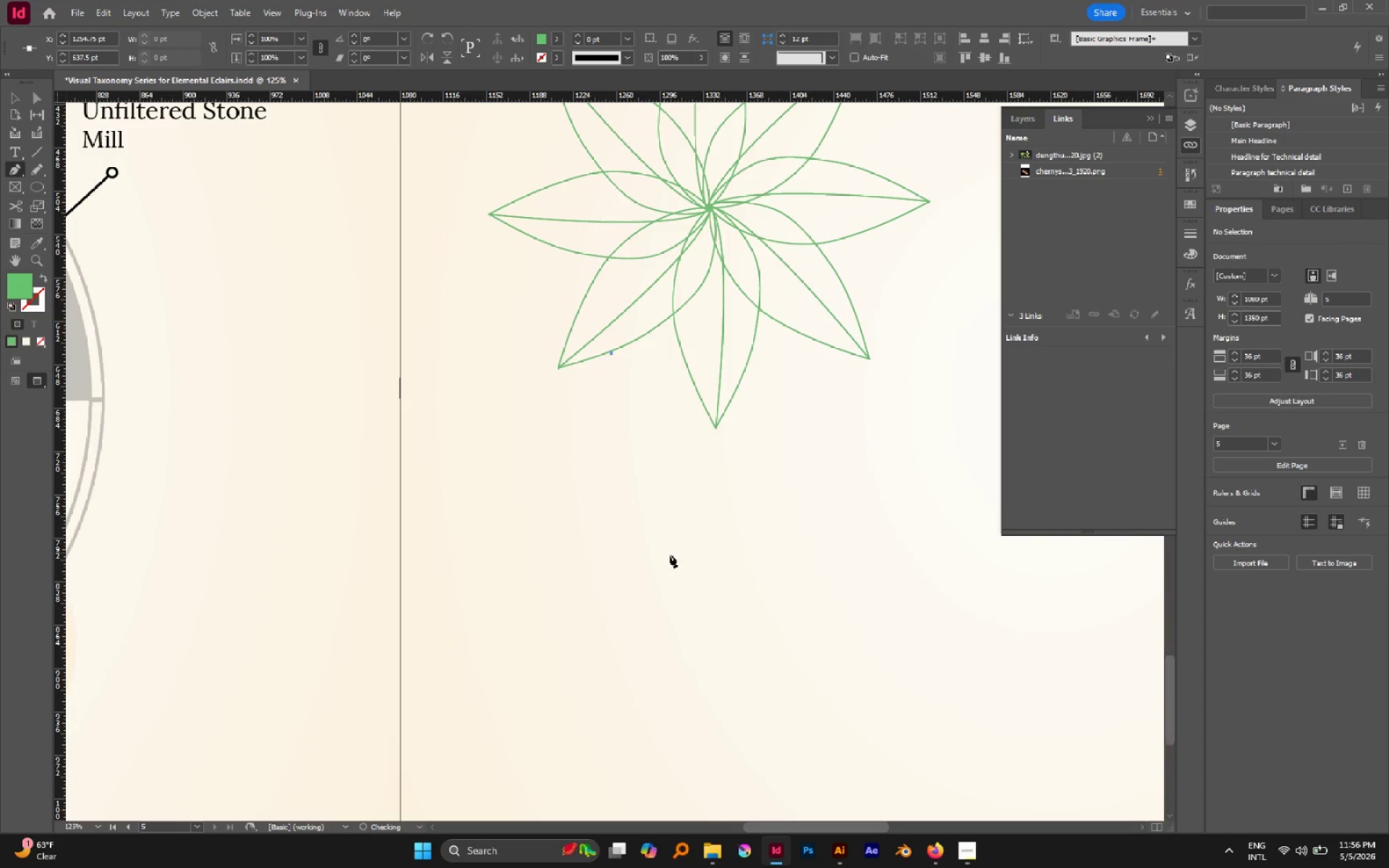 
left_click_drag(start_coordinate=[670, 555], to_coordinate=[790, 628])
 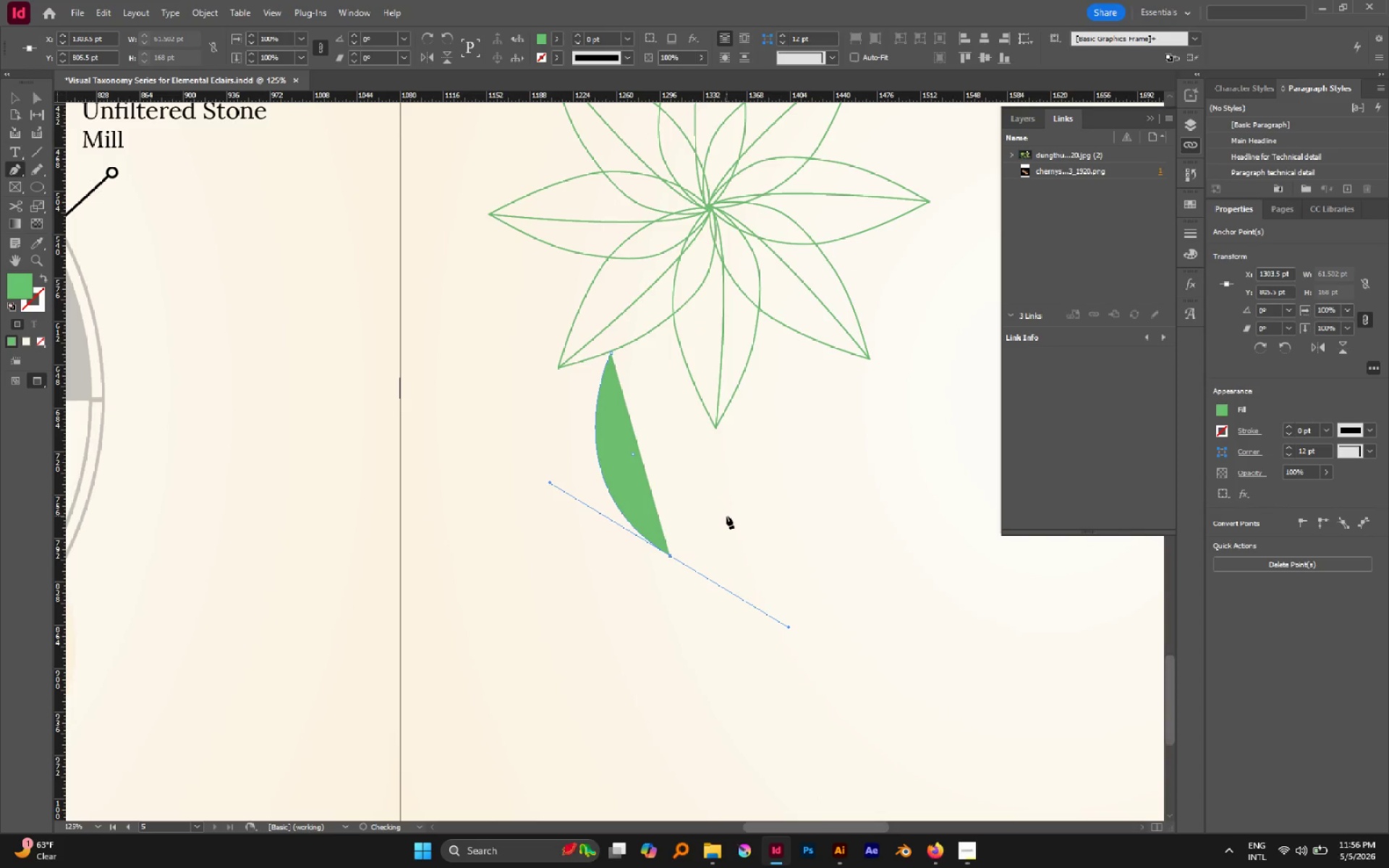 
hold_key(key=AltLeft, duration=0.37)
scroll: coordinate [726, 516], scroll_direction: down, amount: 2.0
 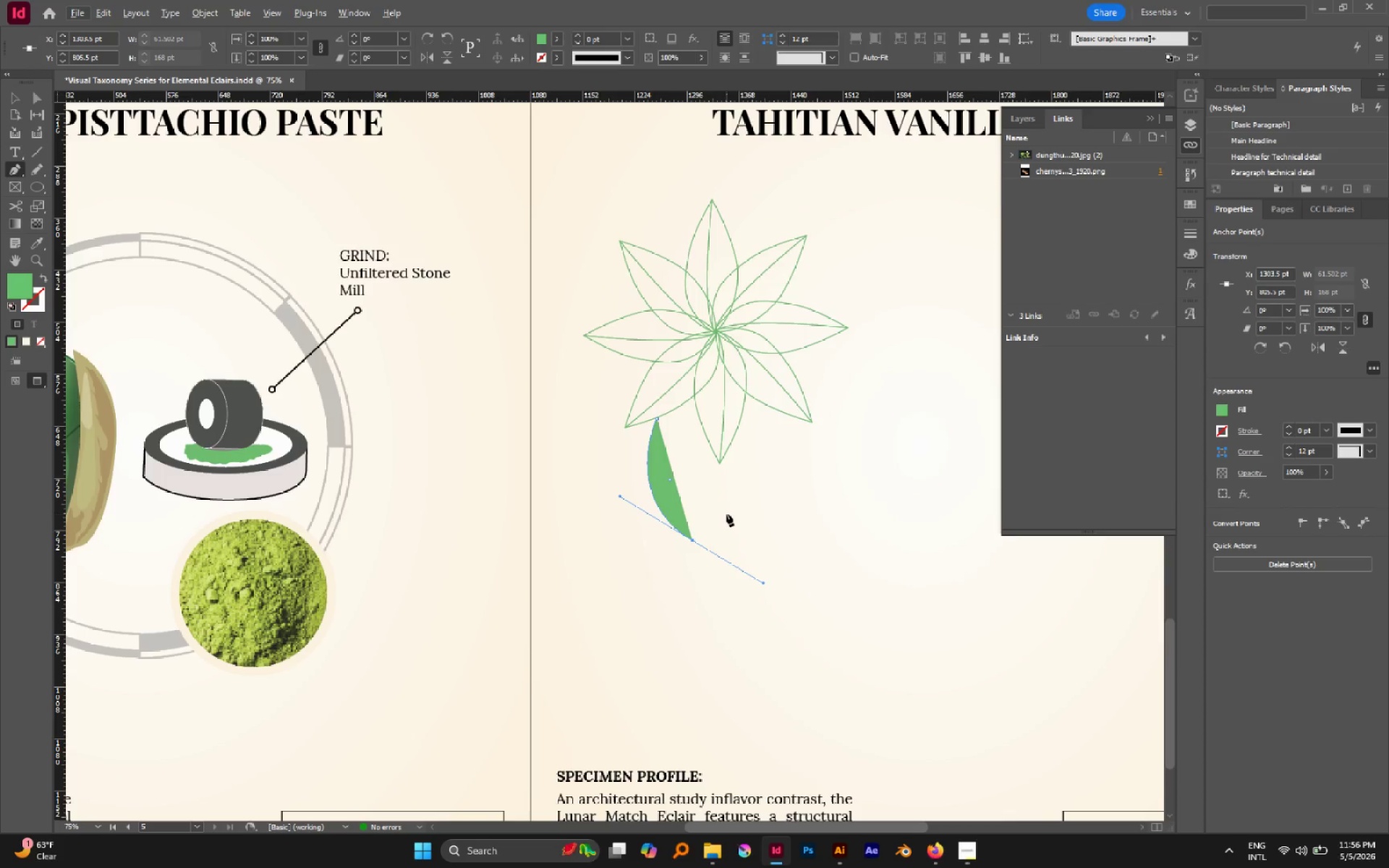 
key(Shift+X)
 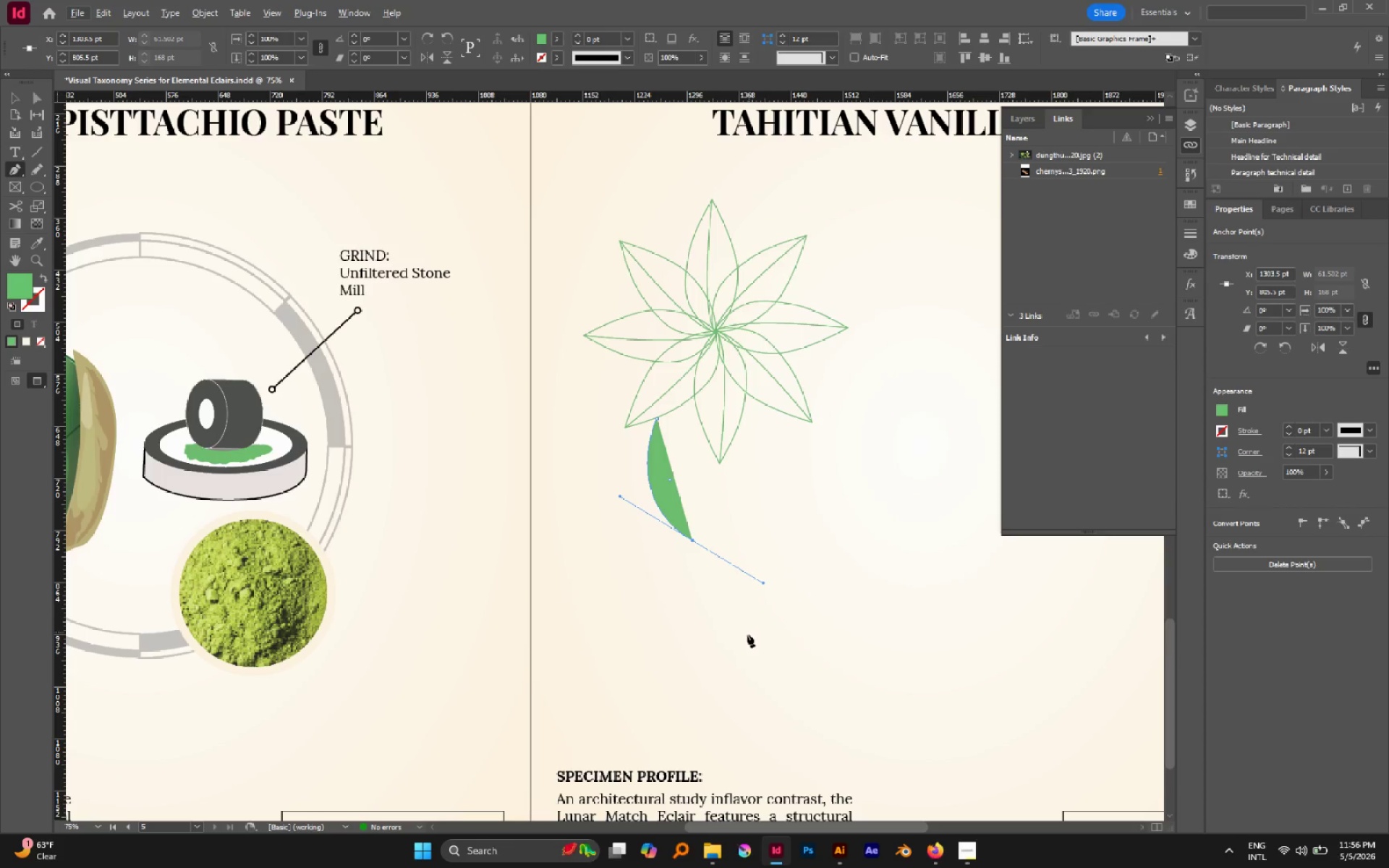 
left_click_drag(start_coordinate=[733, 649], to_coordinate=[669, 708])
 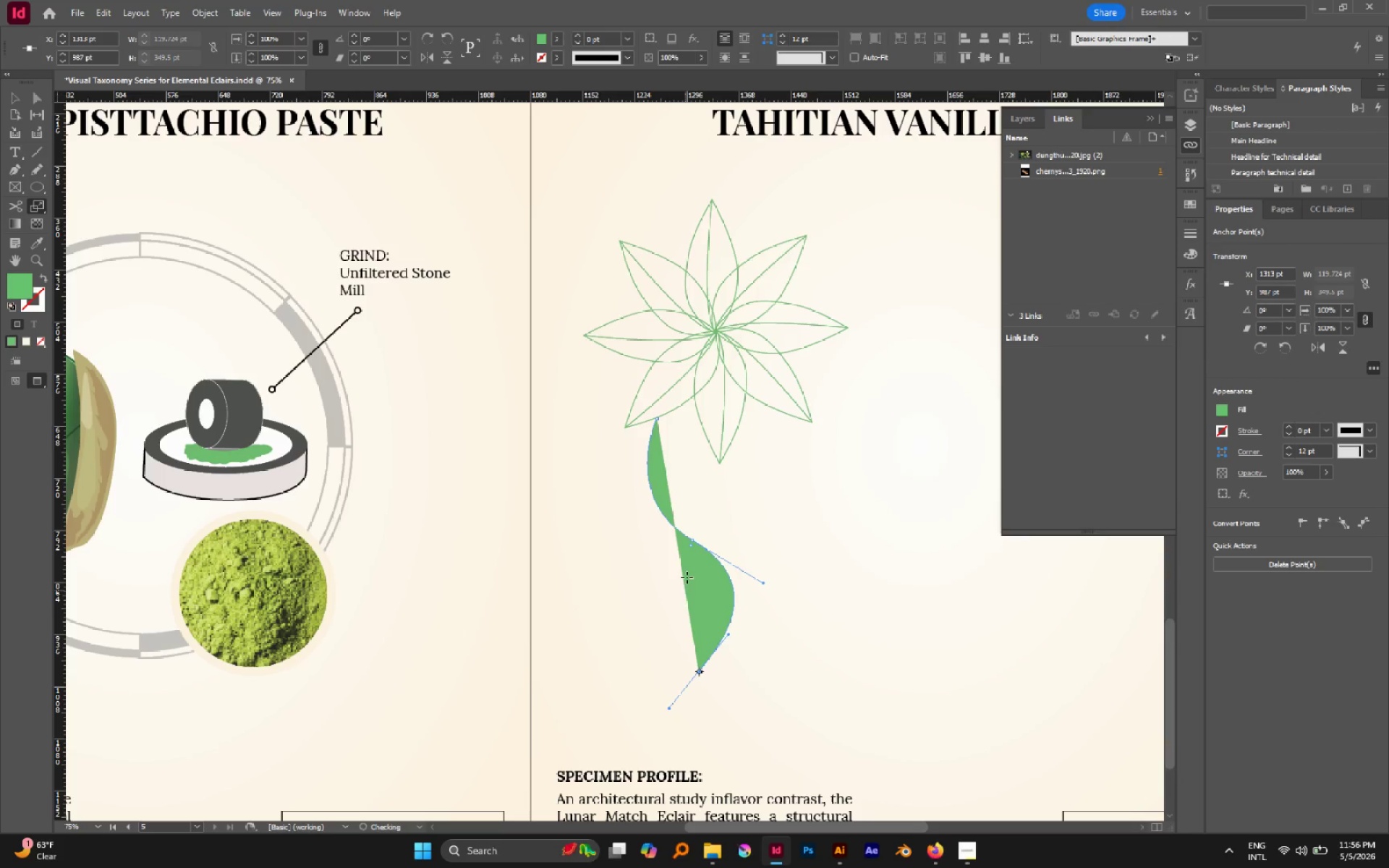 
hold_key(key=Space, duration=1.15)
 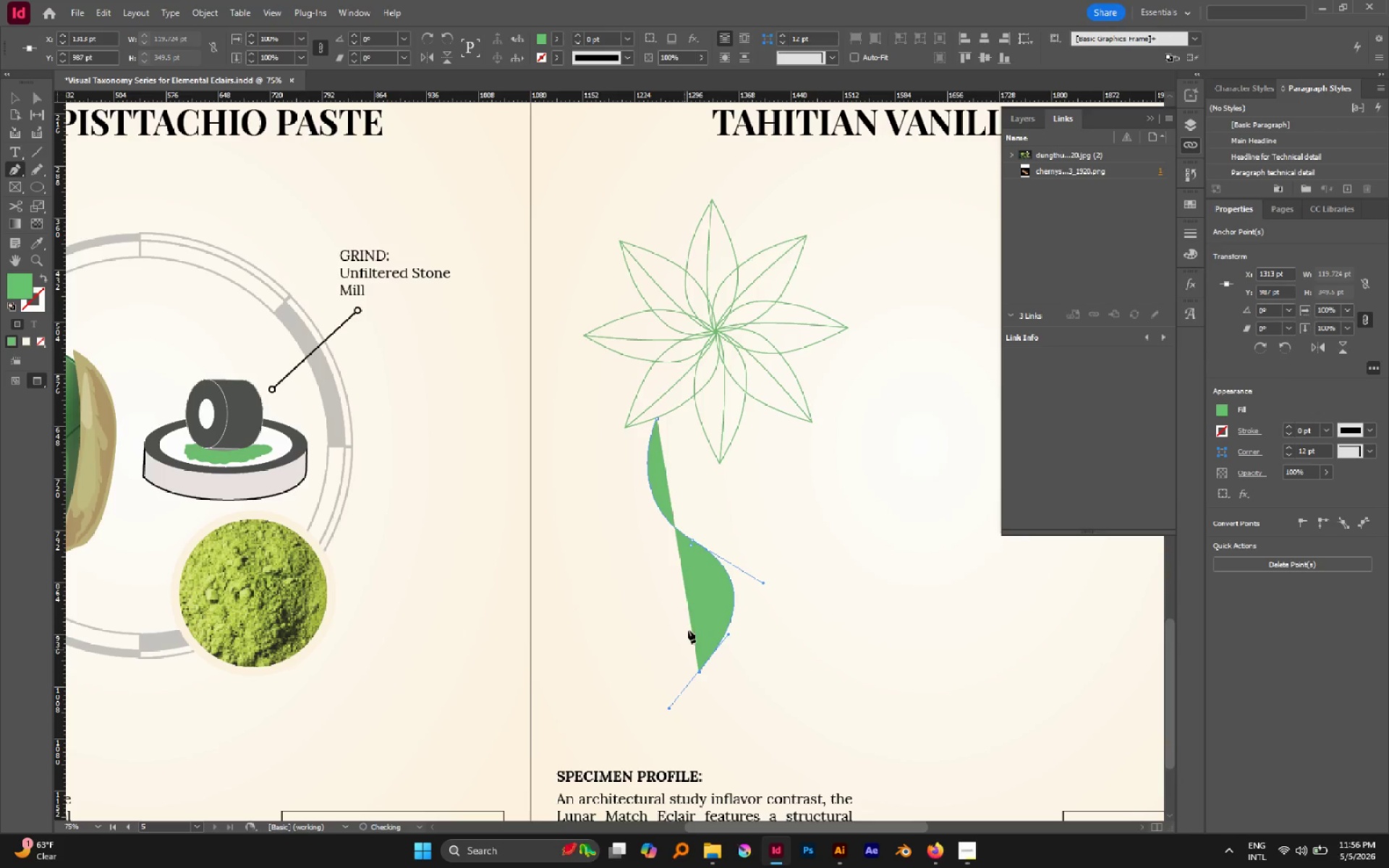 
type(sa)
 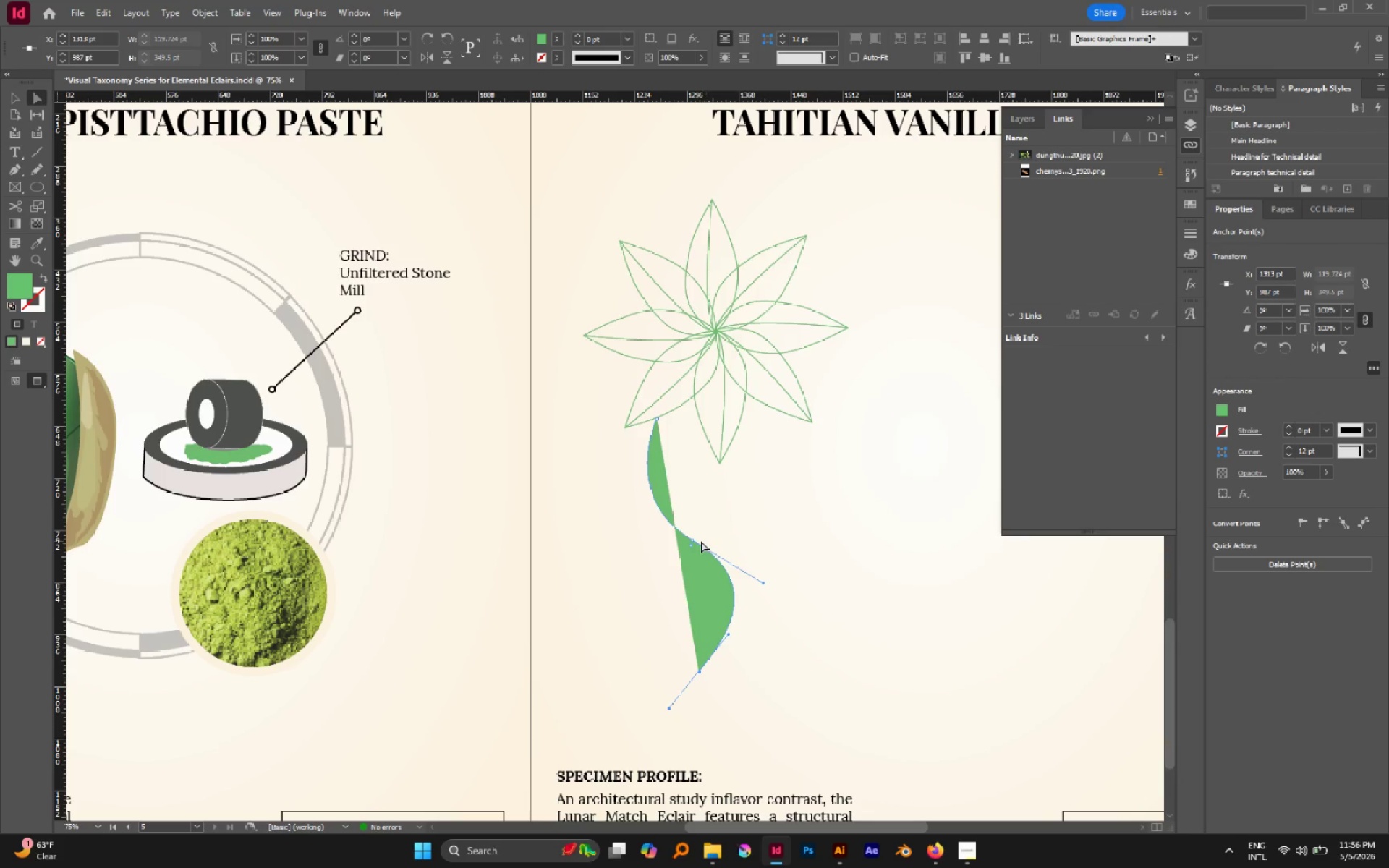 
left_click([695, 541])
 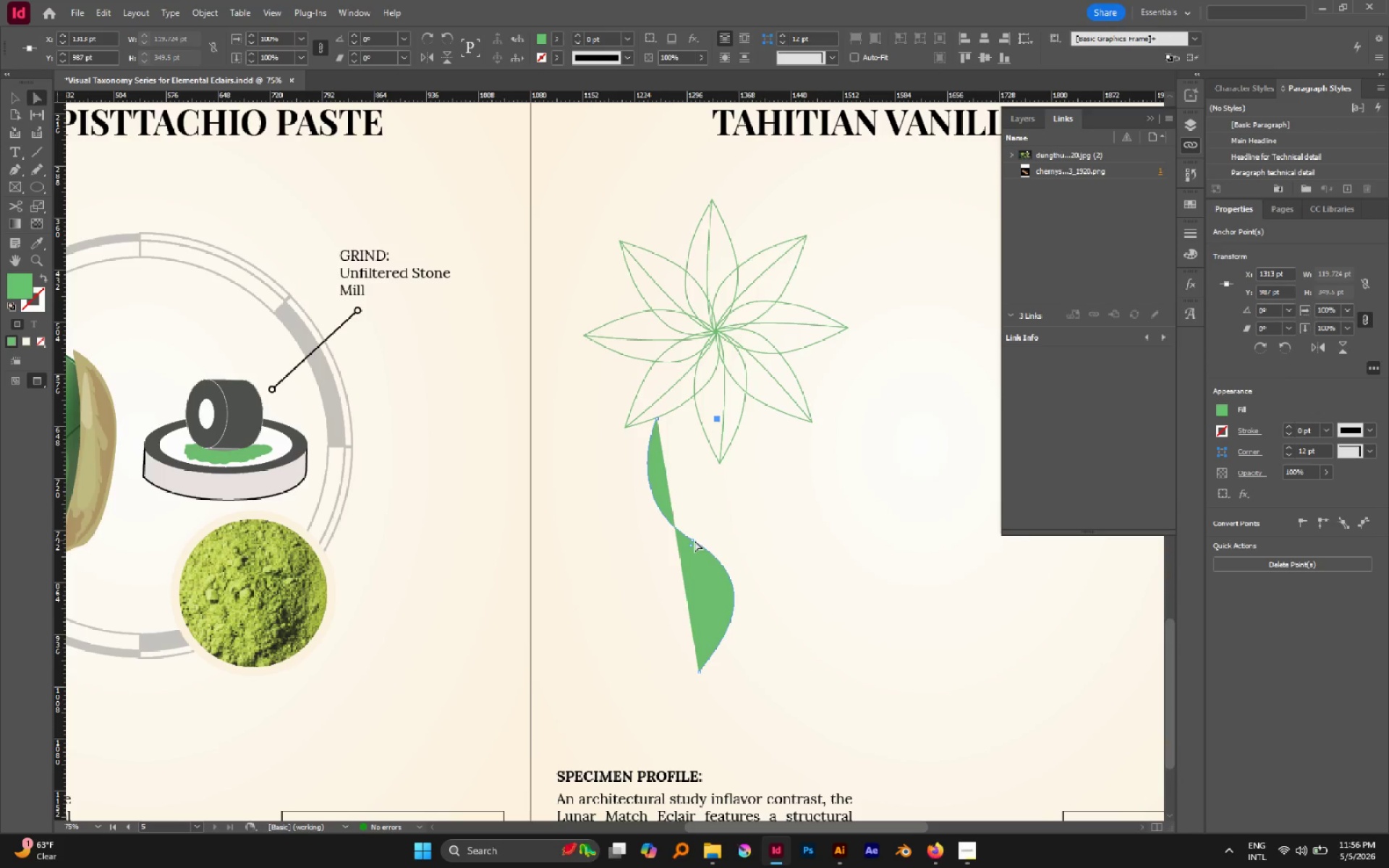 
left_click([694, 540])
 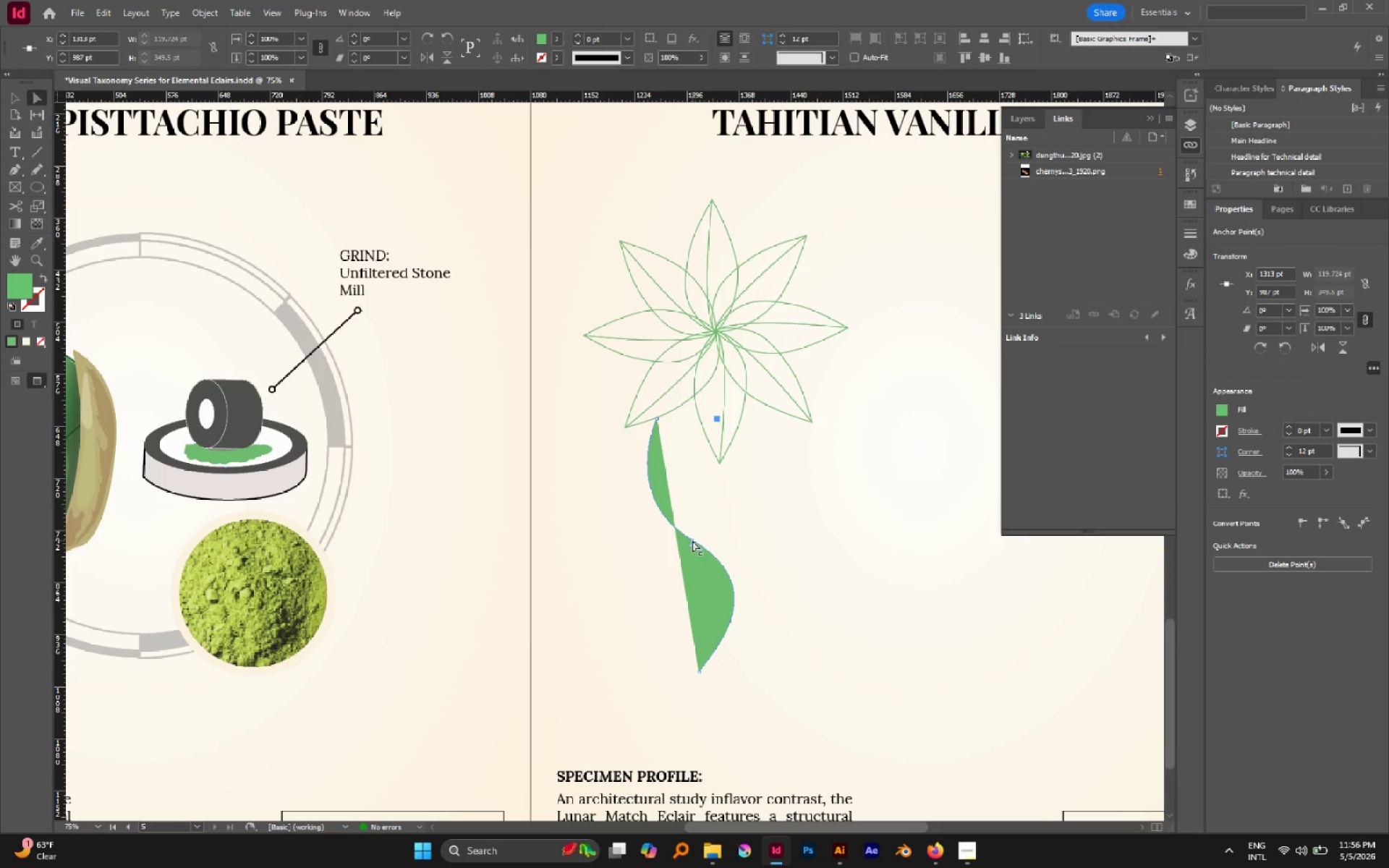 
left_click([692, 540])
 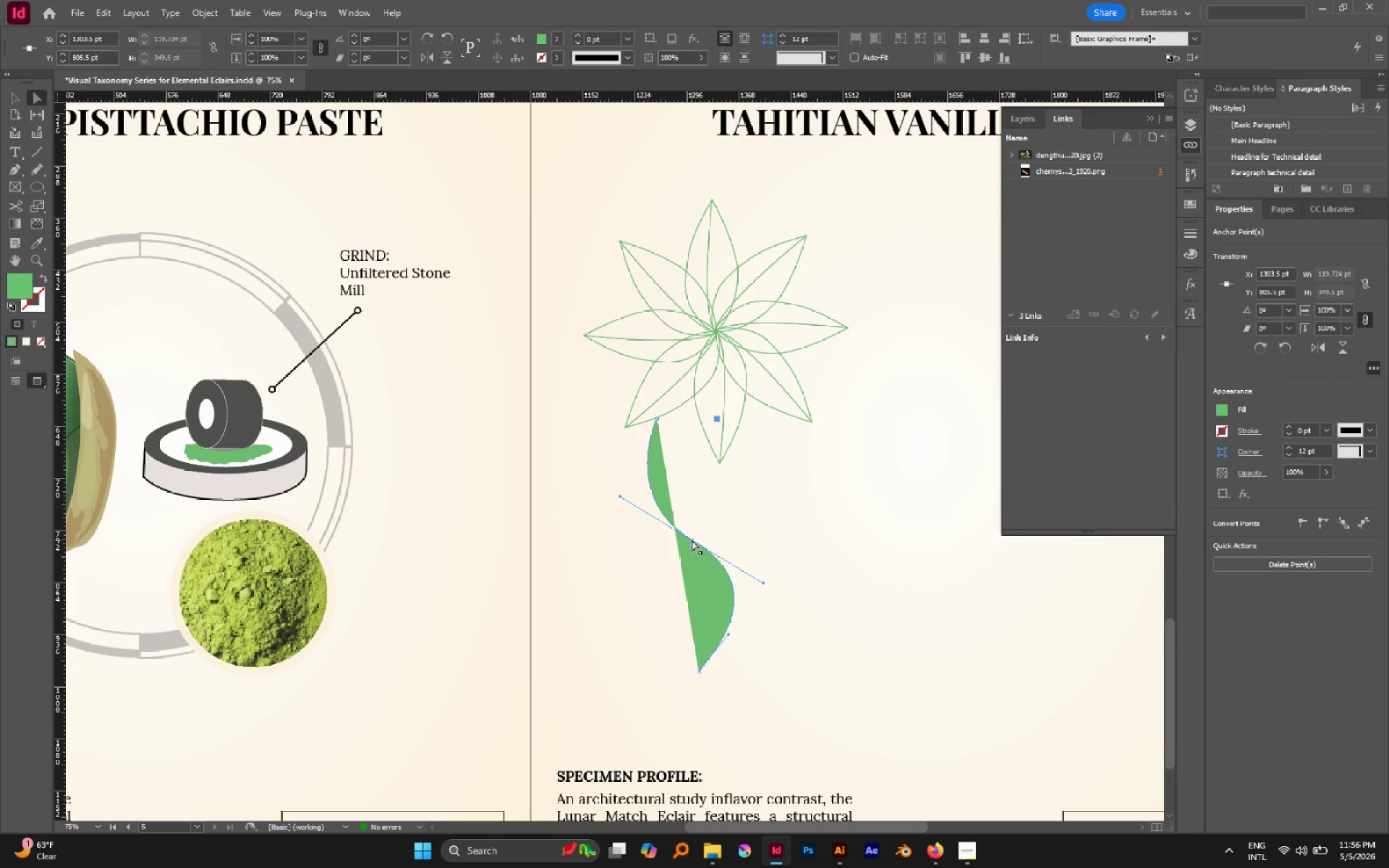 
left_click_drag(start_coordinate=[692, 540], to_coordinate=[693, 533])
 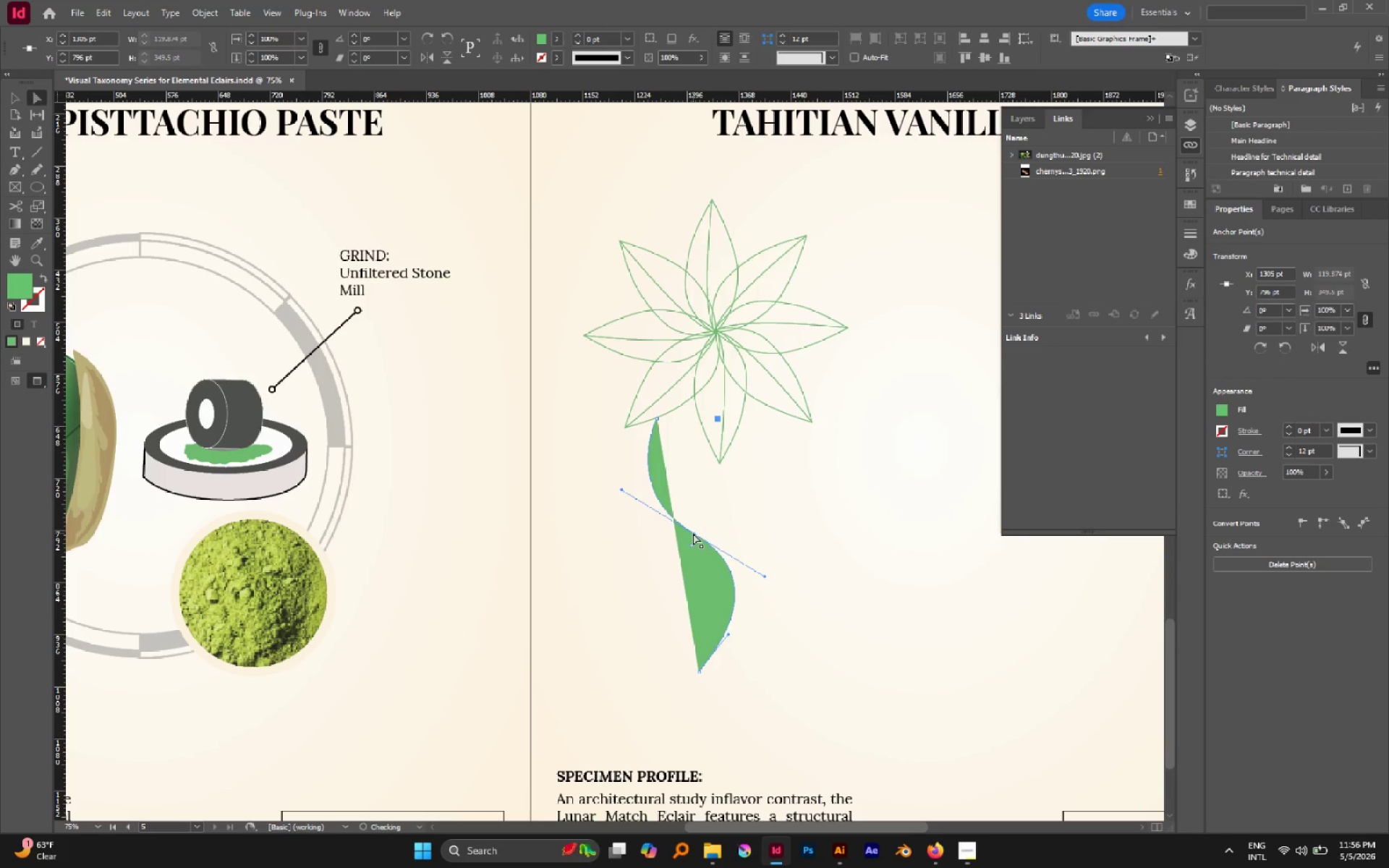 
key(Shift+X)
 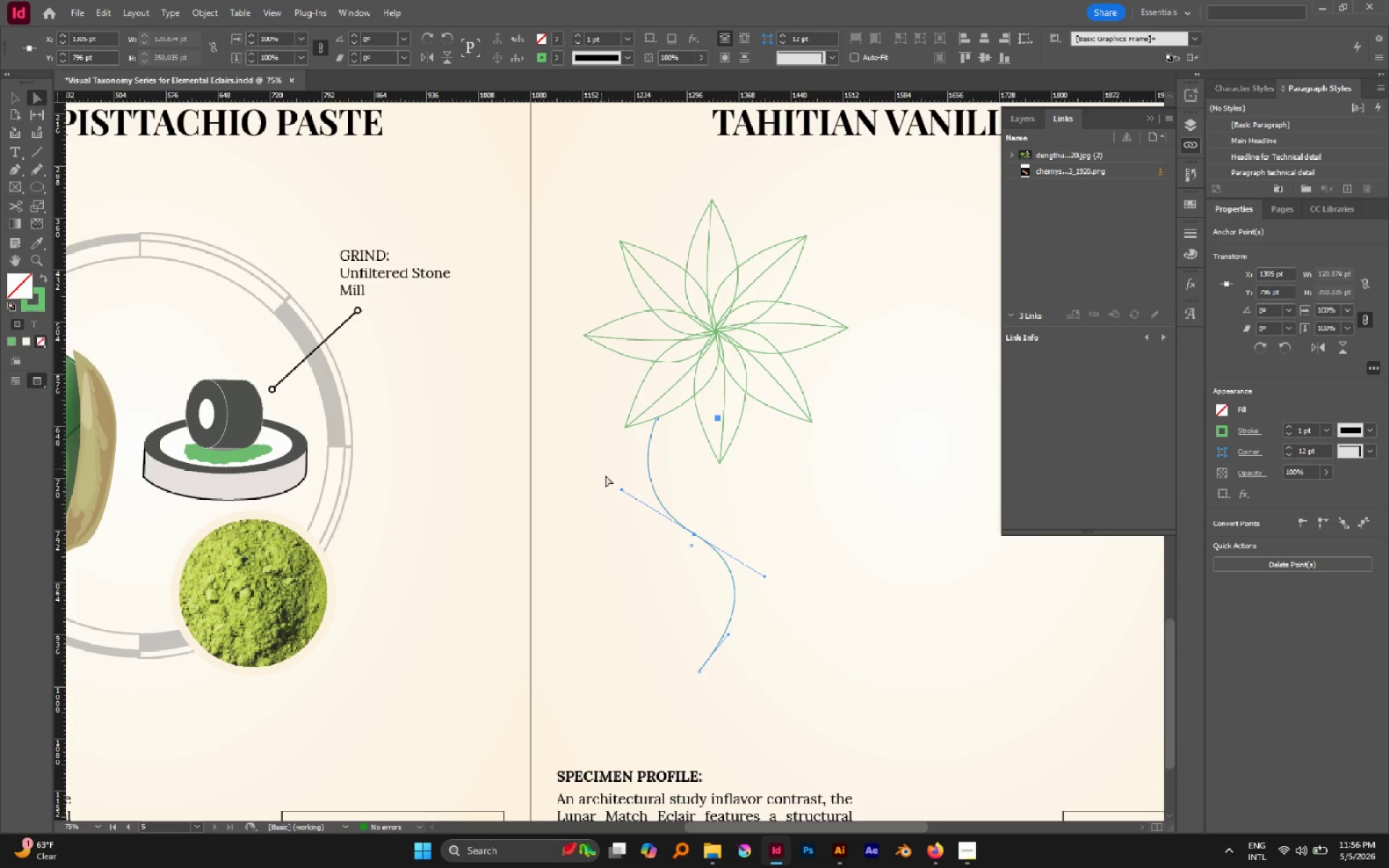 
key(V)
 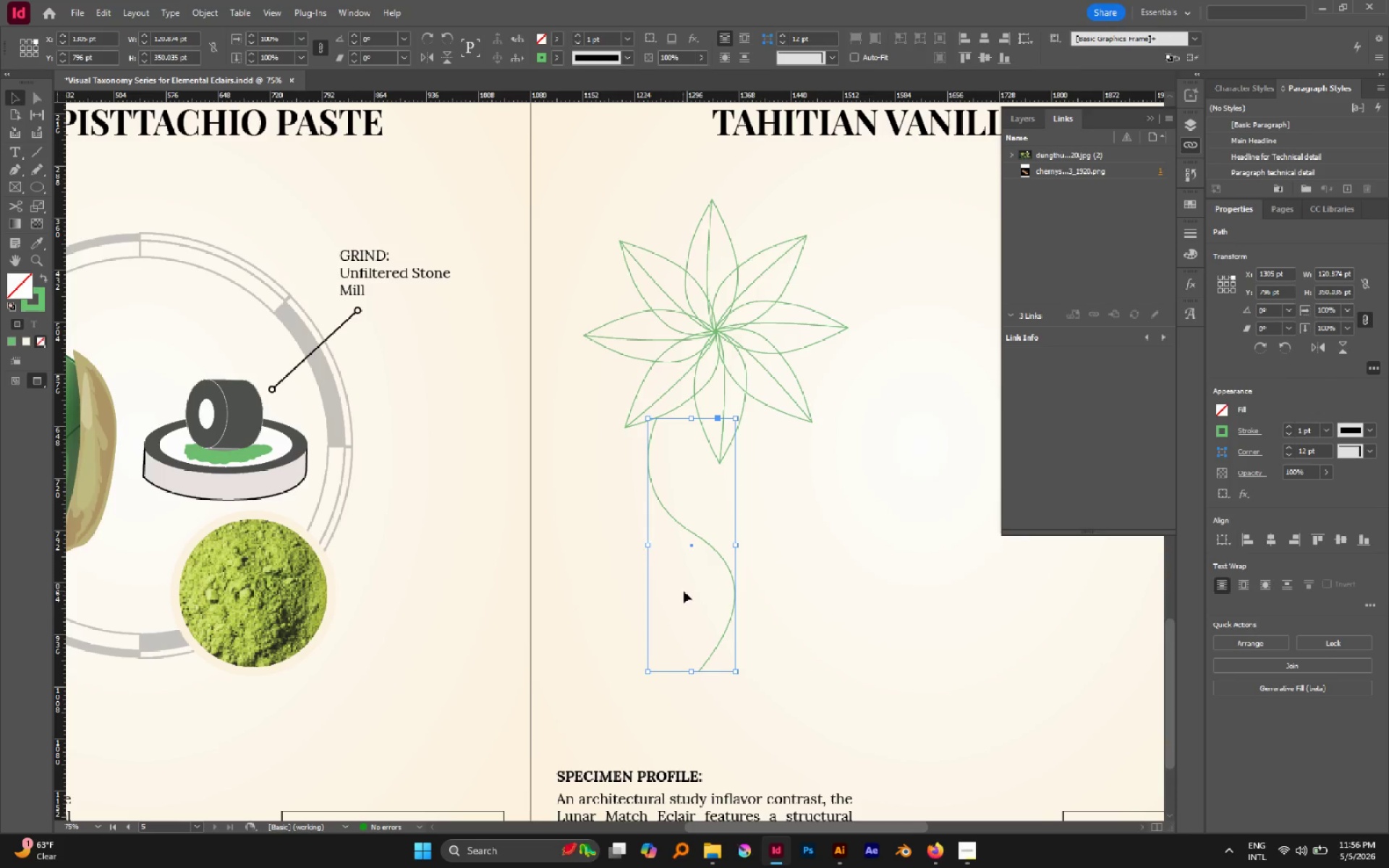 
left_click([684, 591])
 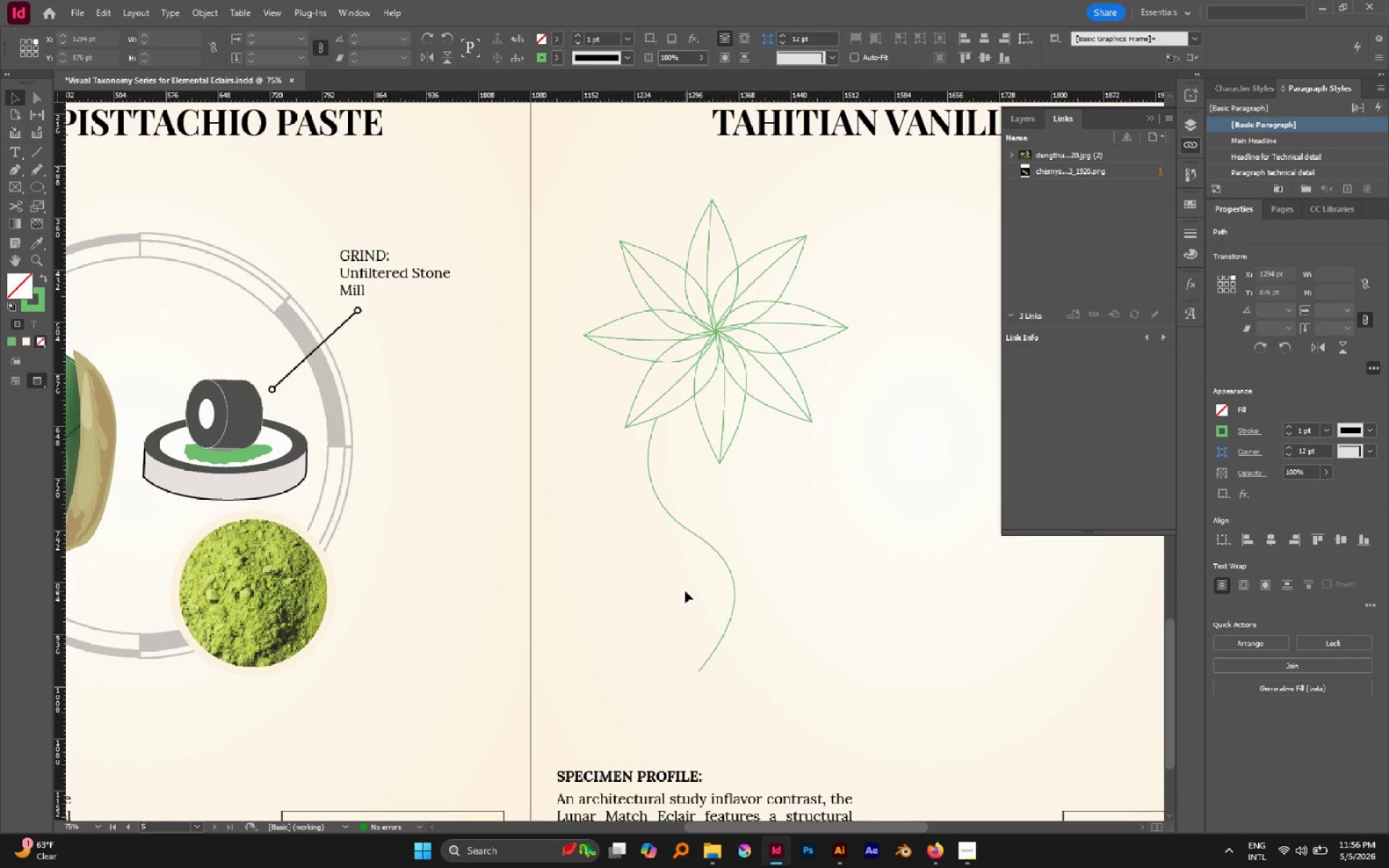 
left_click_drag(start_coordinate=[686, 591], to_coordinate=[759, 637])
 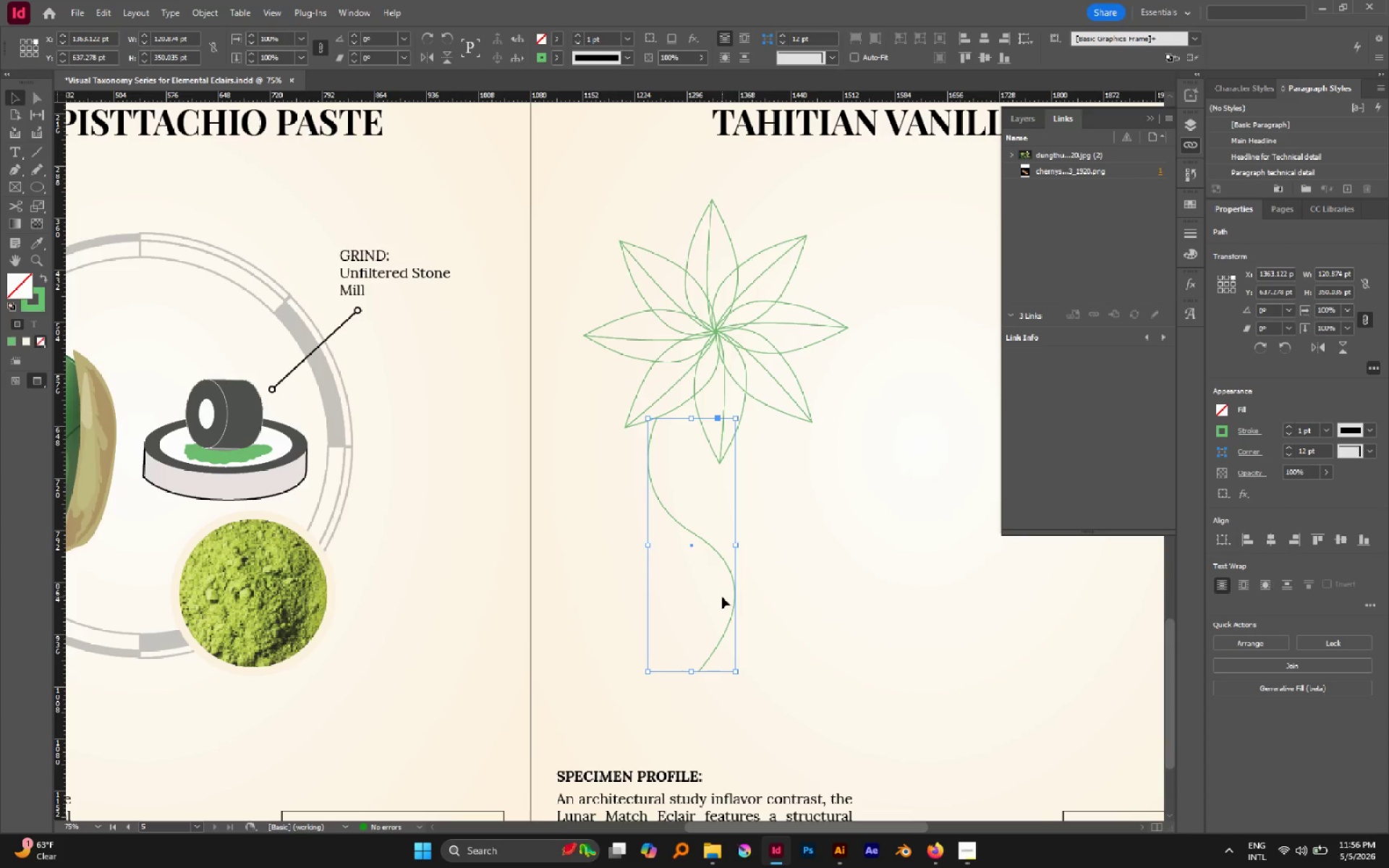 
wait(9.39)
 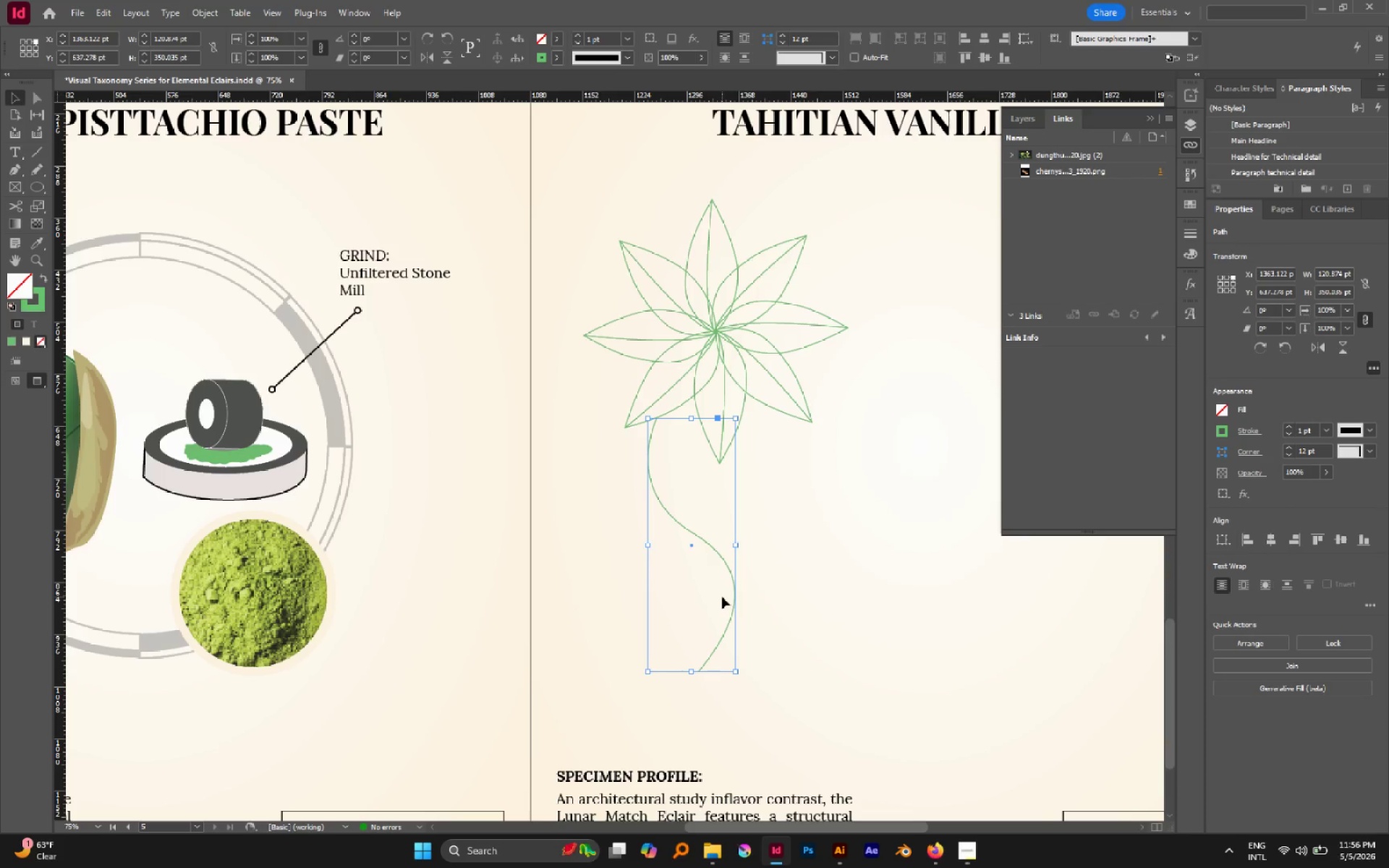 
double_click([1291, 427])
 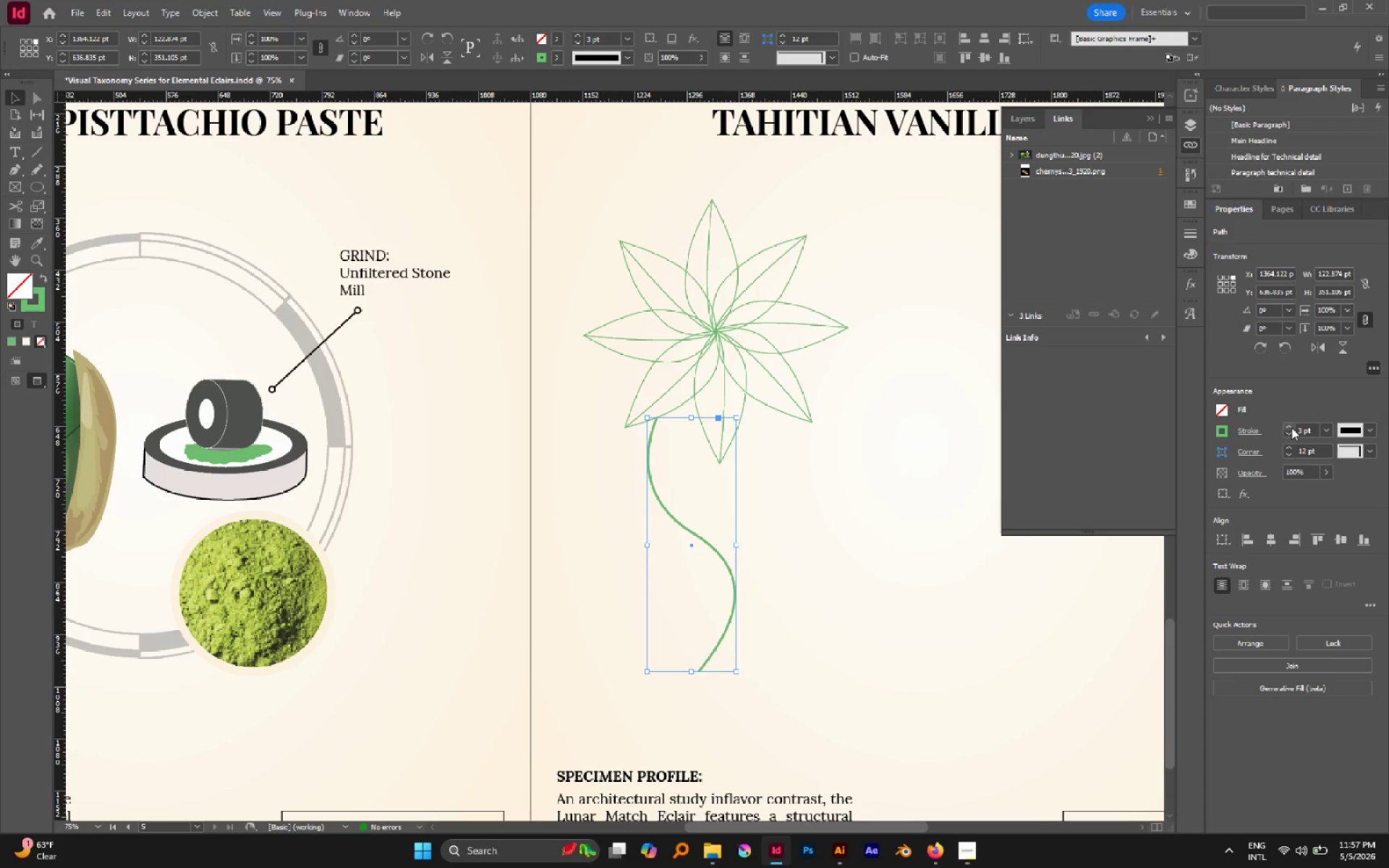 
wait(8.95)
 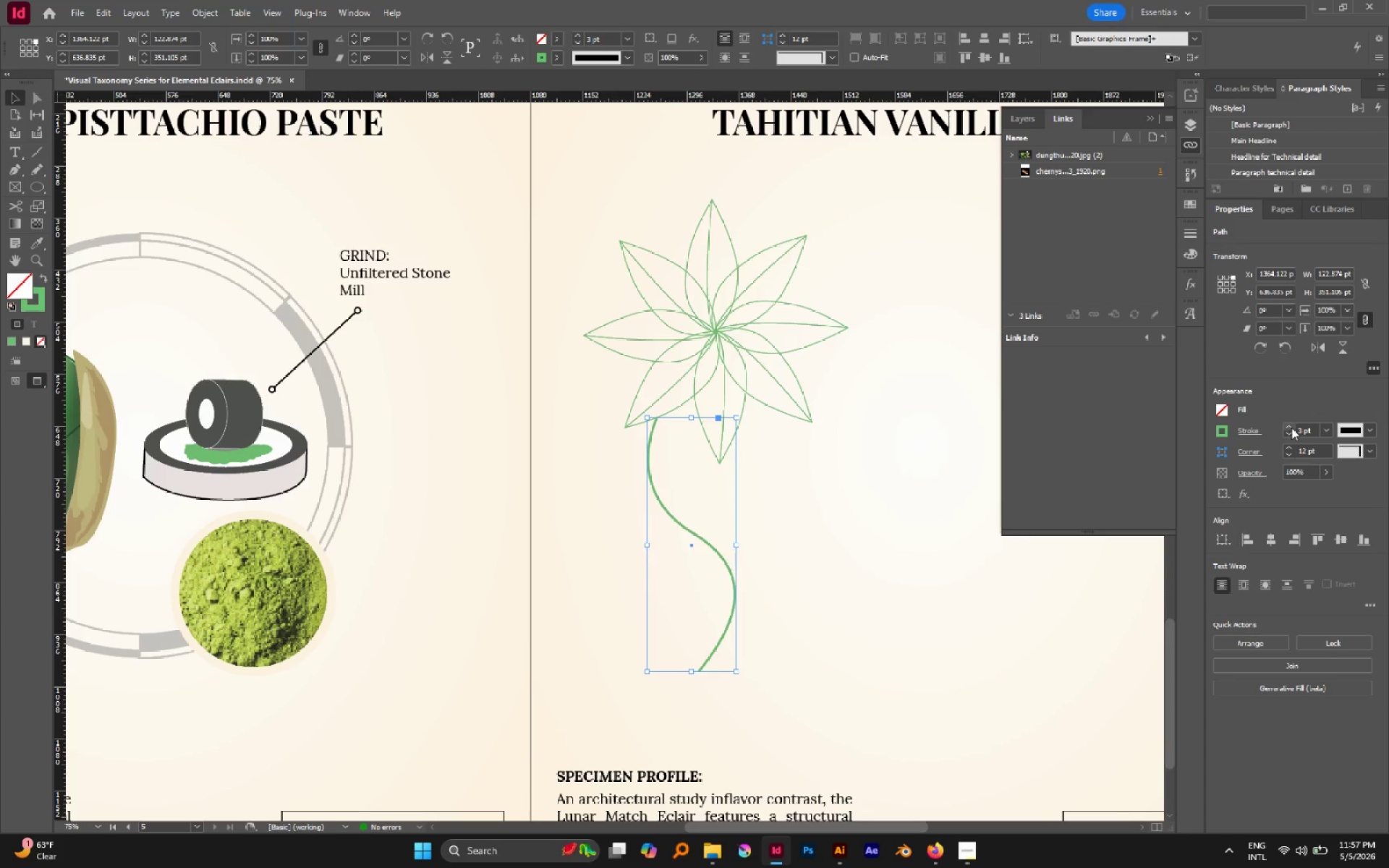 
left_click([1291, 435])
 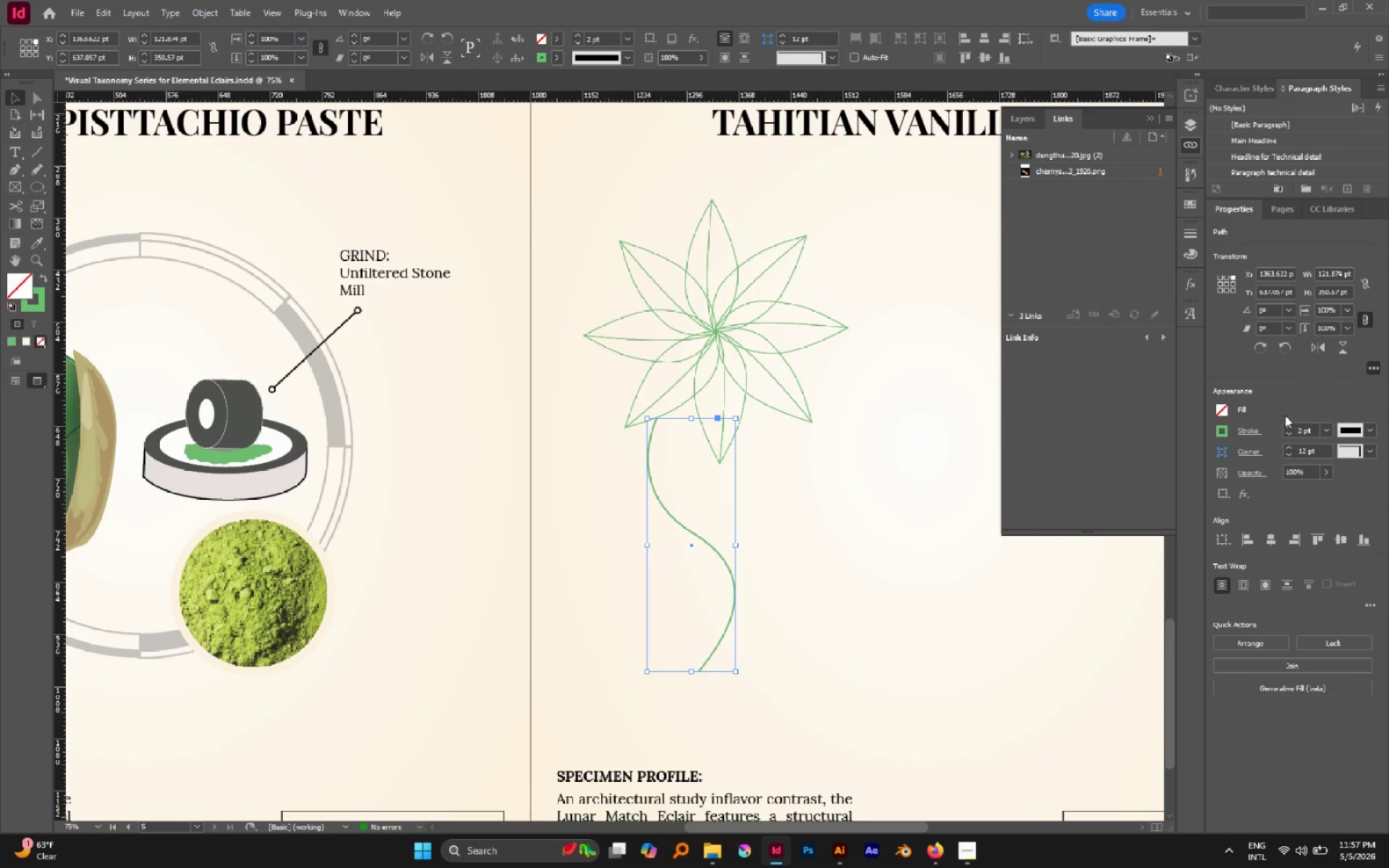 
left_click([1287, 430])
 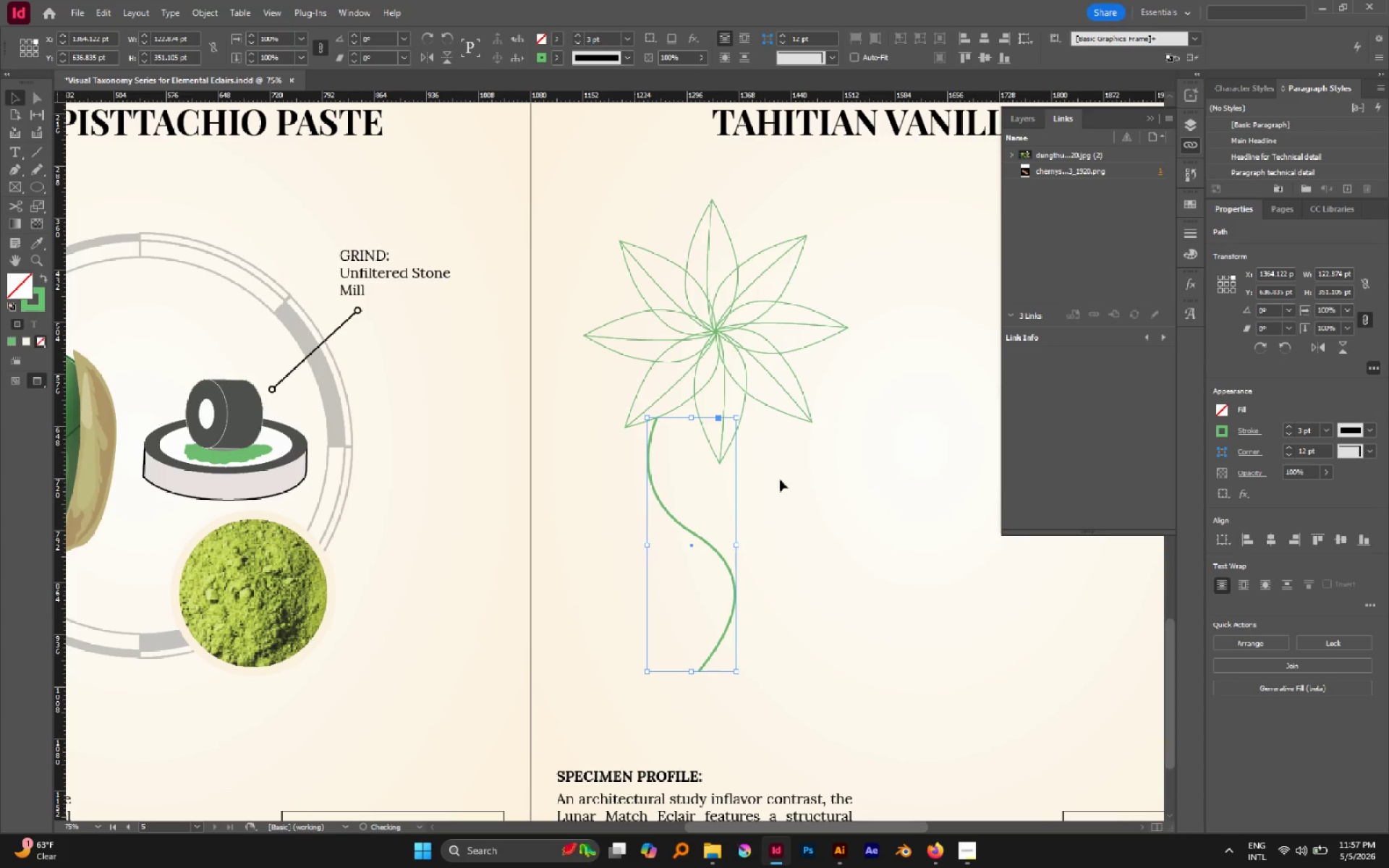 
left_click([793, 480])
 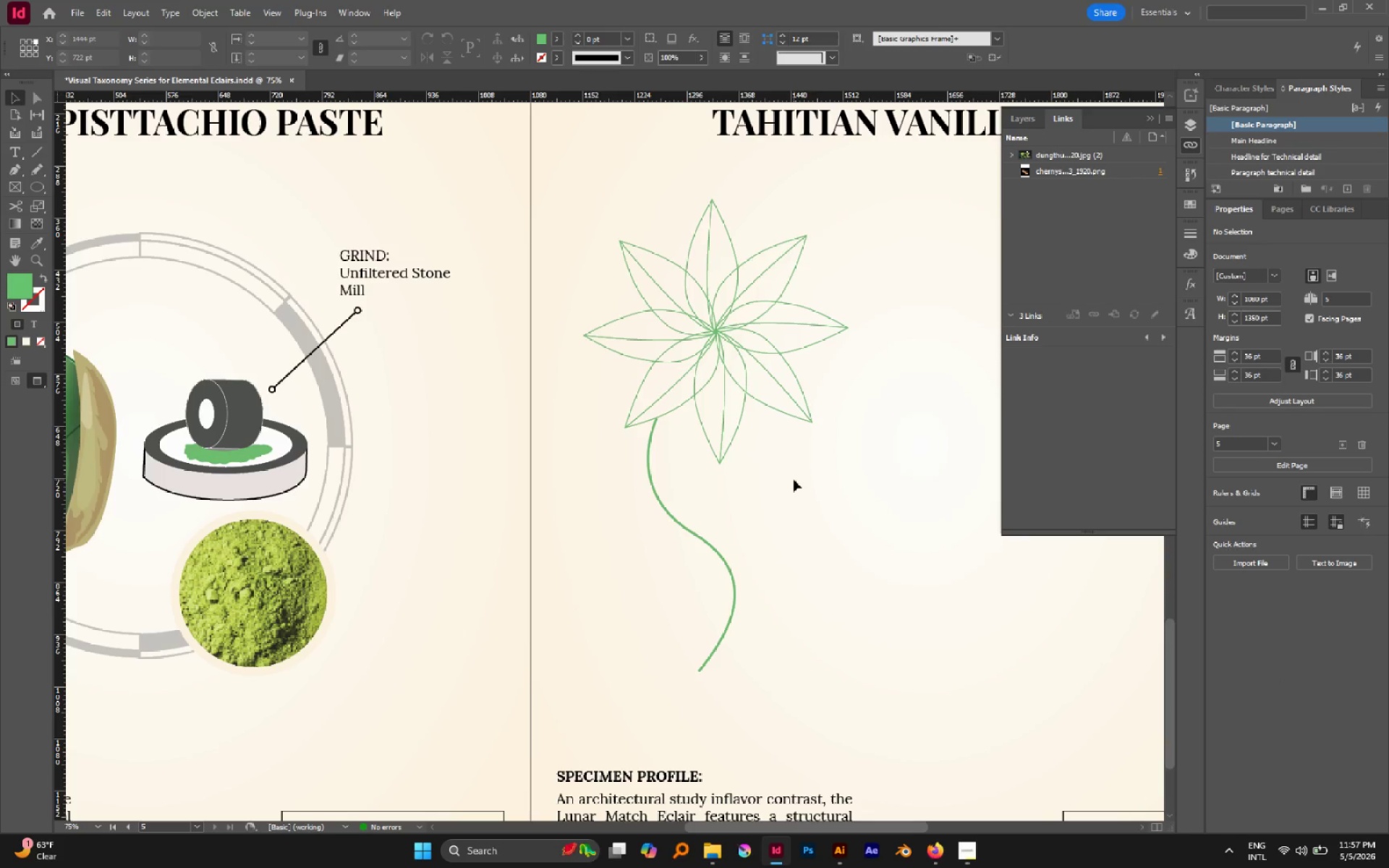 
key(A)
 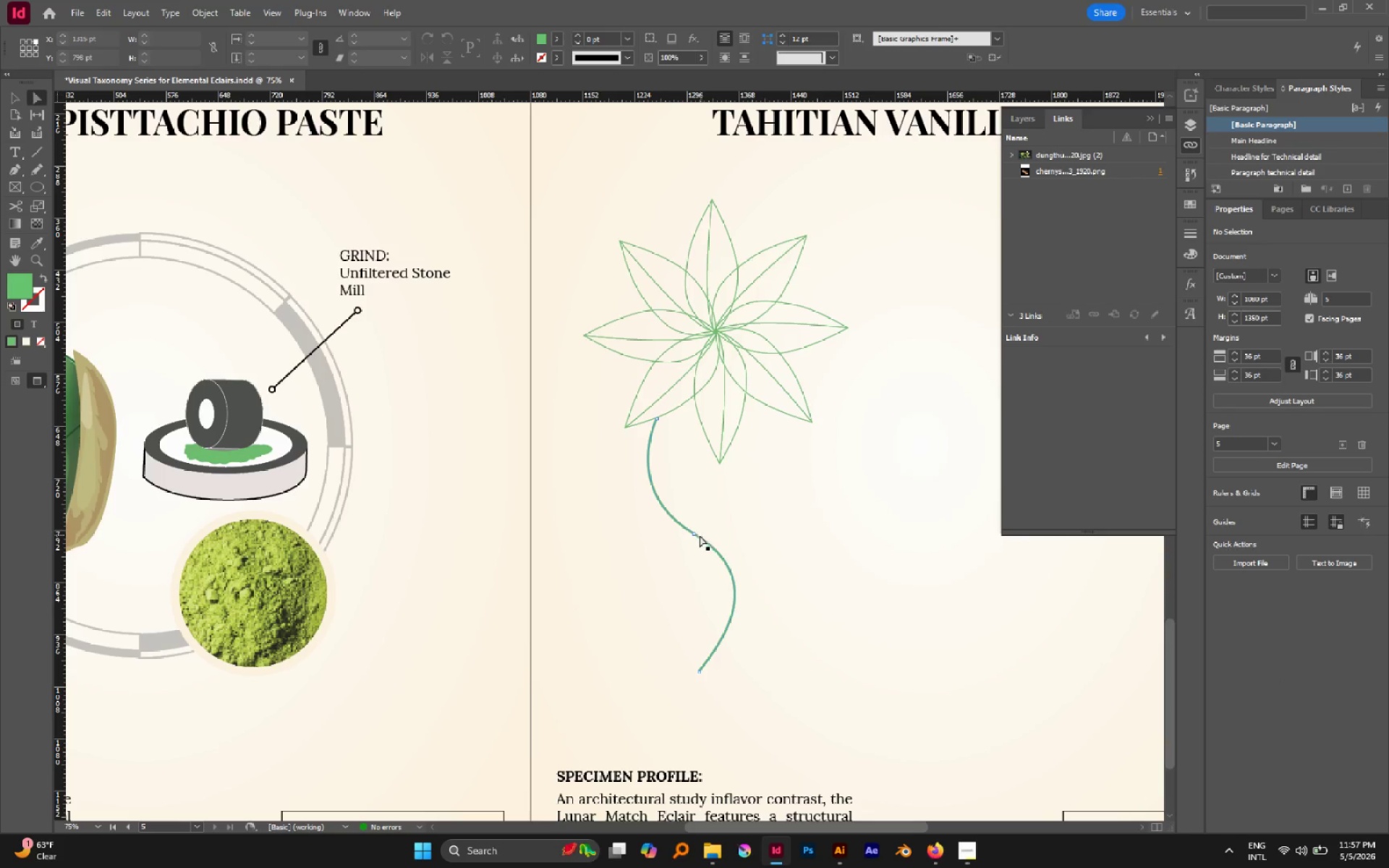 
left_click([693, 534])
 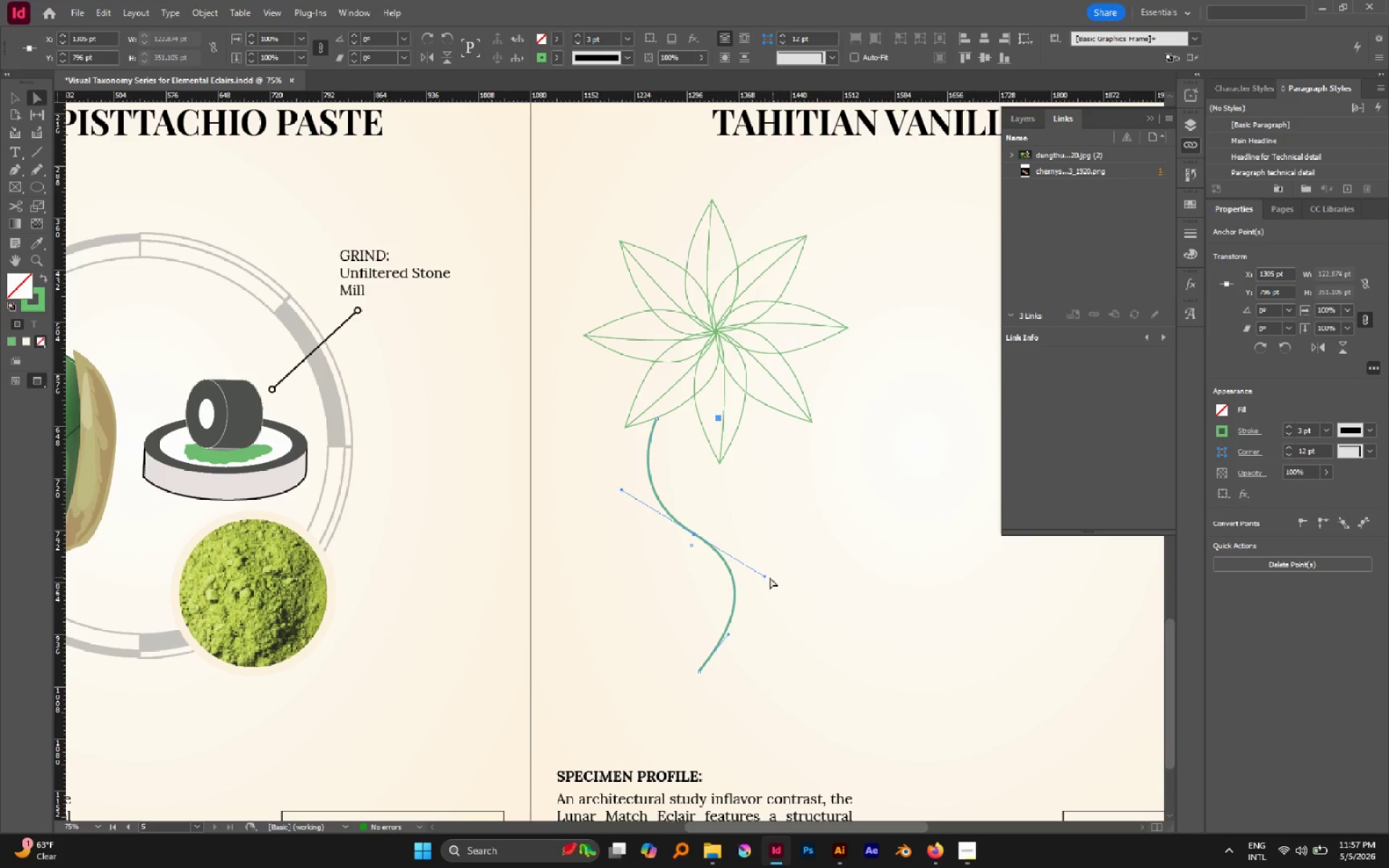 
left_click_drag(start_coordinate=[764, 577], to_coordinate=[744, 582])
 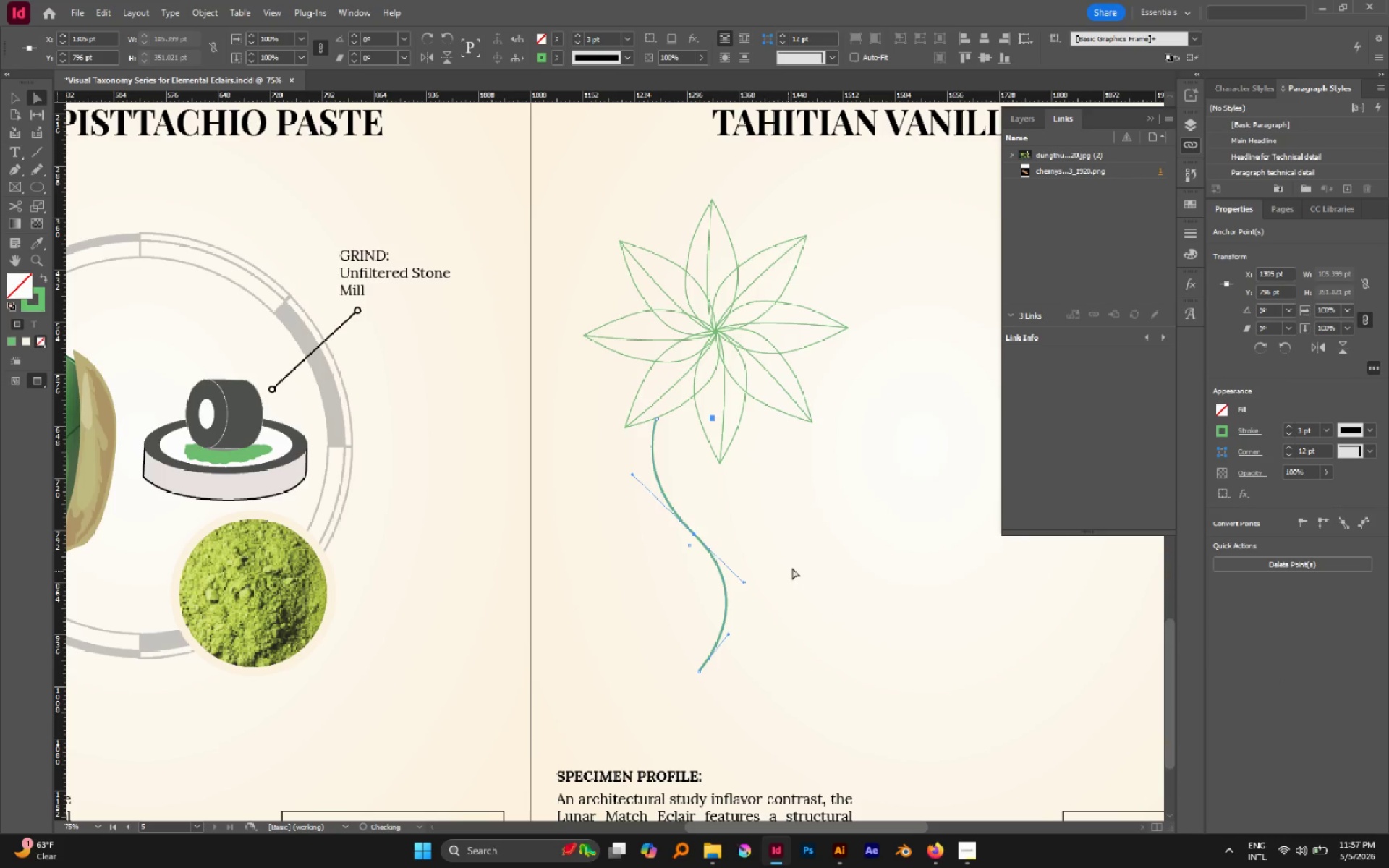 
left_click([792, 568])
 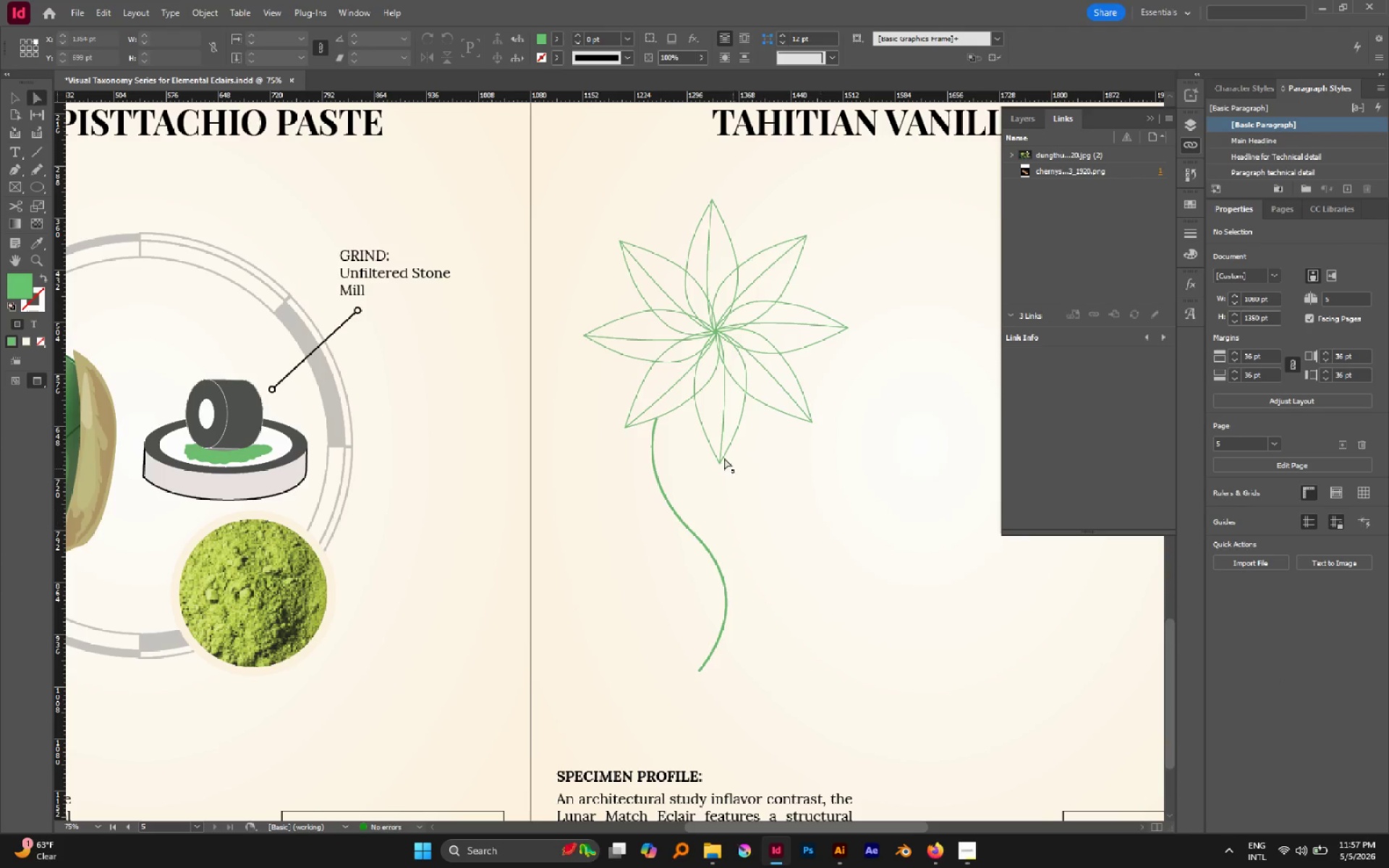 
hold_key(key=AltLeft, duration=1.28)
scroll: coordinate [653, 416], scroll_direction: up, amount: 6.0
 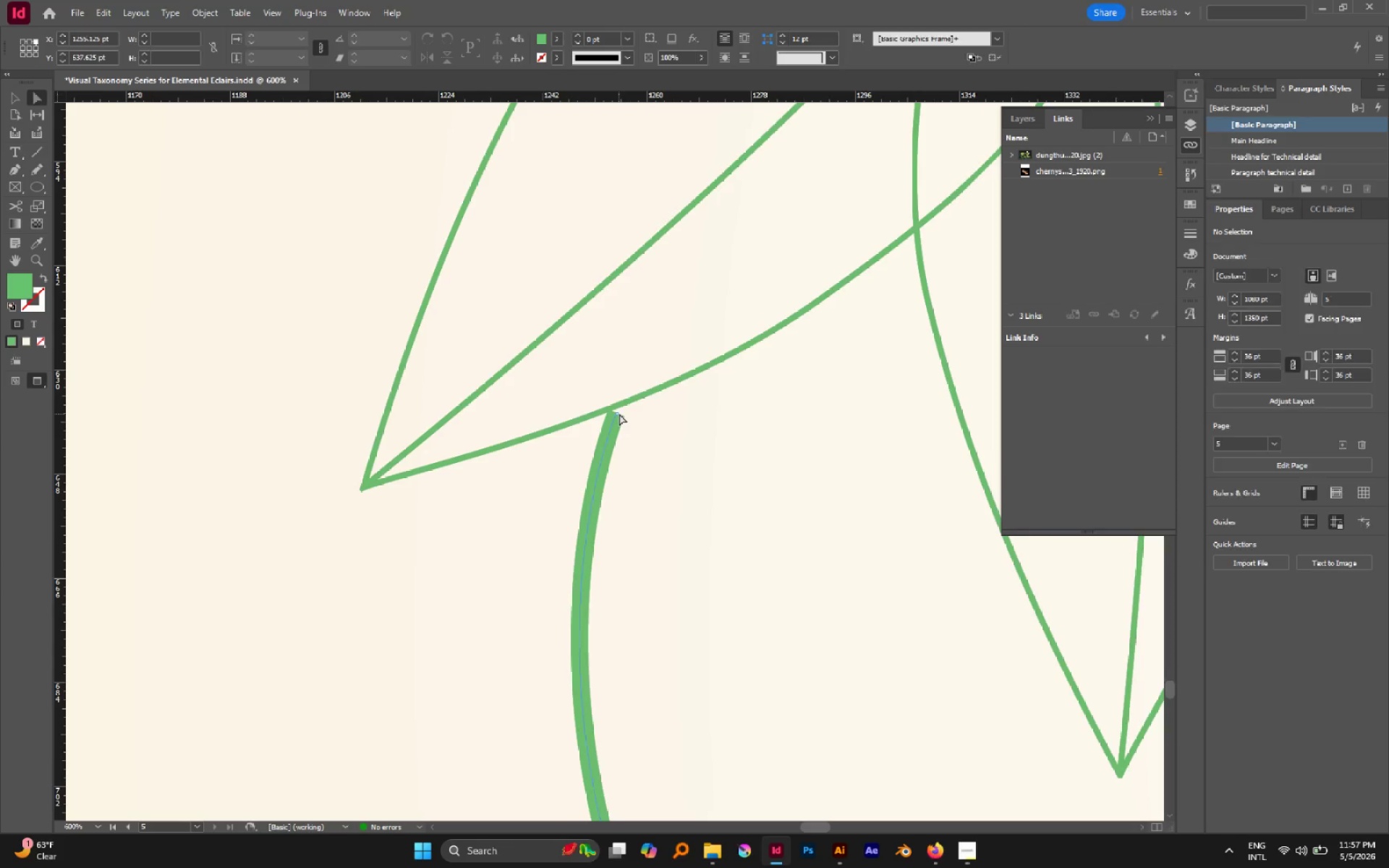 
left_click_drag(start_coordinate=[619, 414], to_coordinate=[624, 403])
 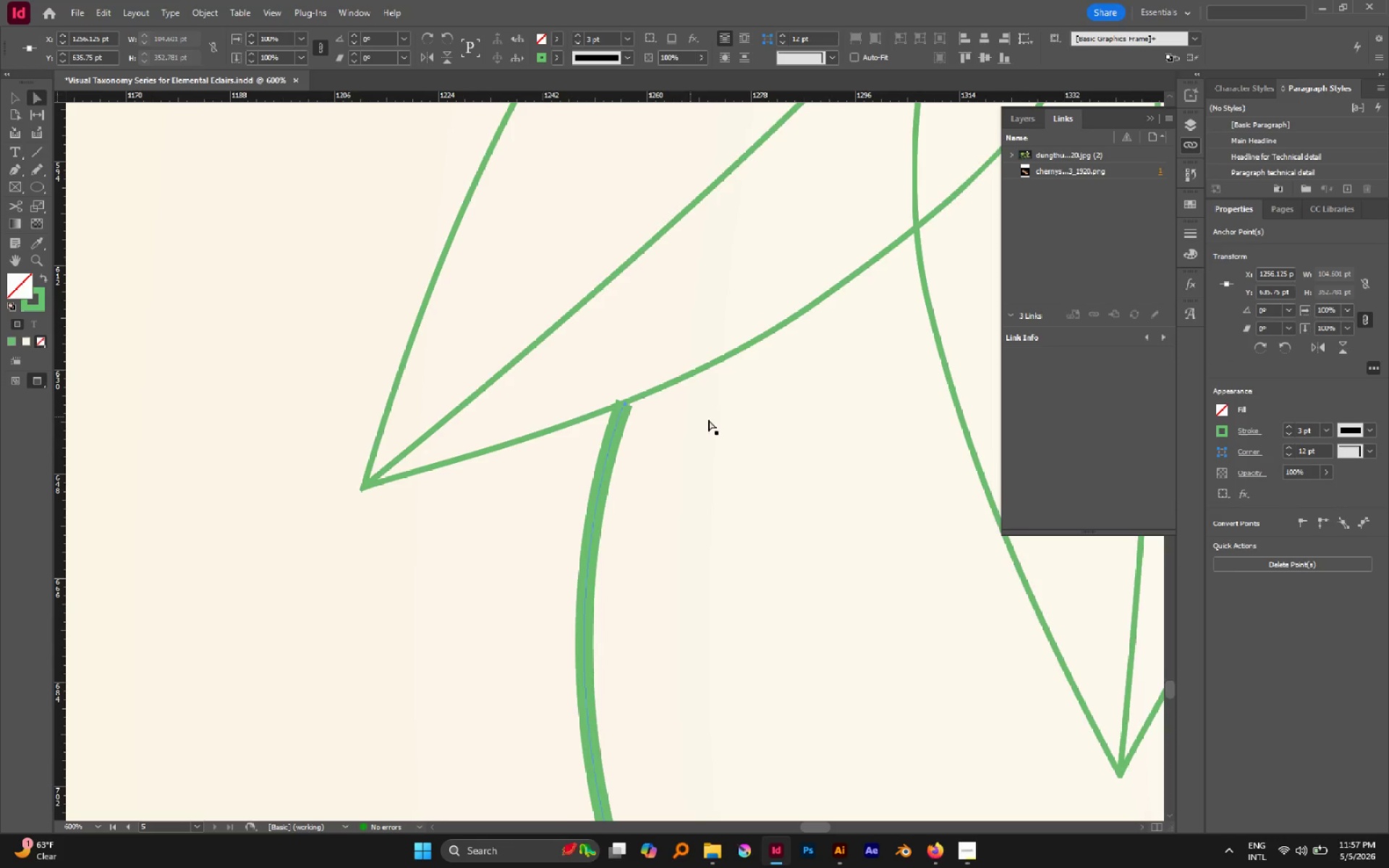 
left_click([714, 420])
 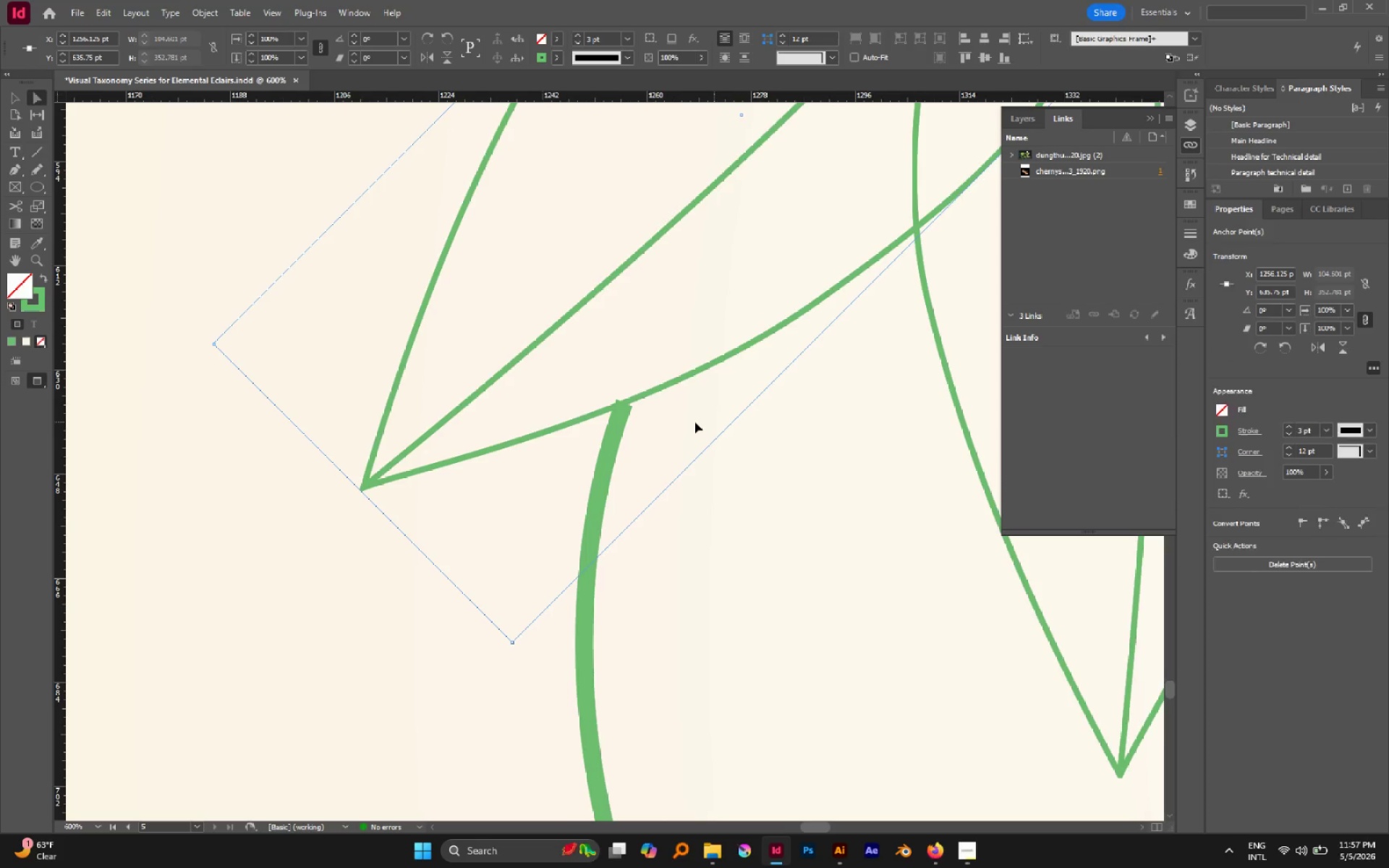 
hold_key(key=AltLeft, duration=0.73)
scroll: coordinate [687, 425], scroll_direction: down, amount: 4.0
 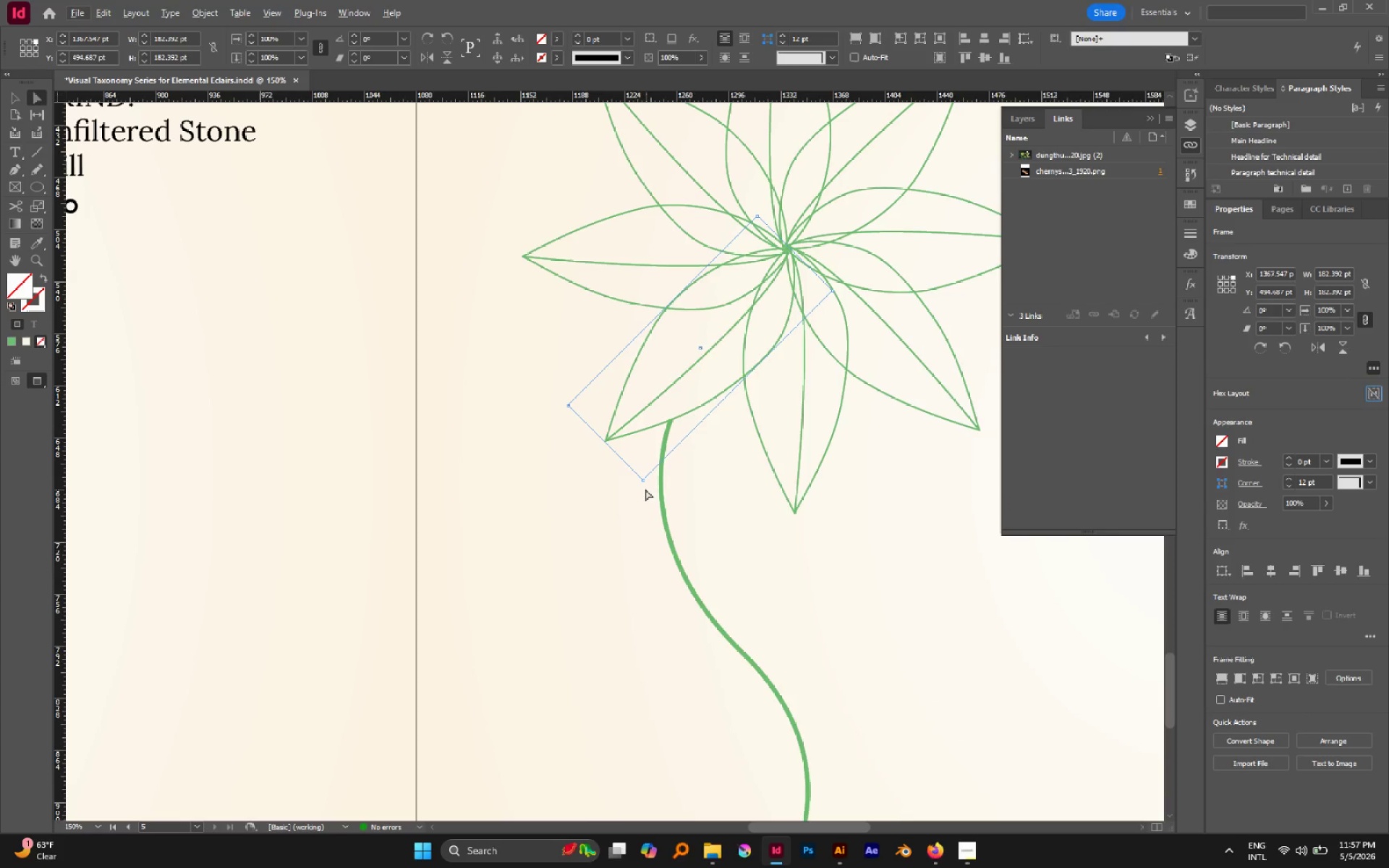 
left_click([645, 480])
 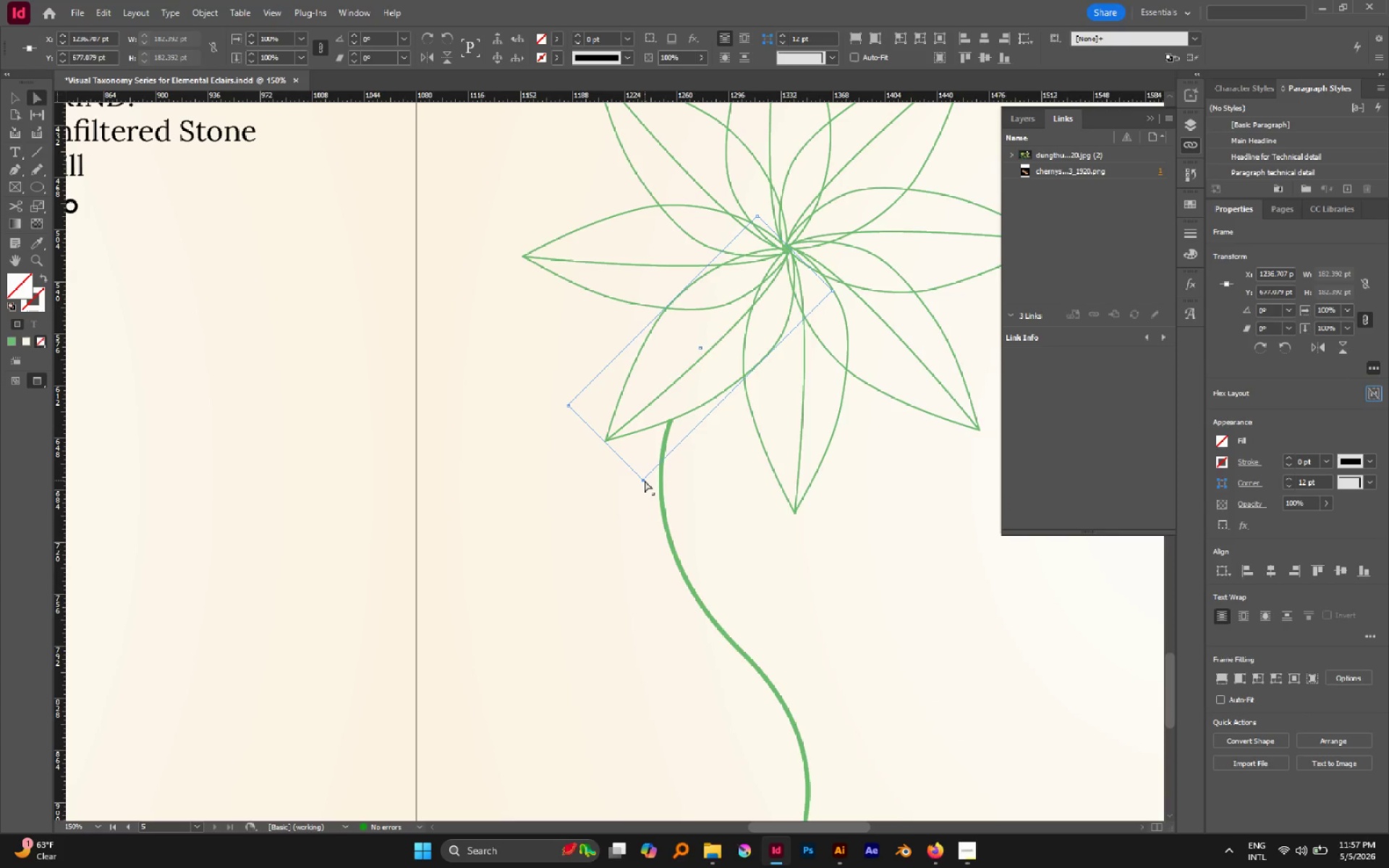 
left_click_drag(start_coordinate=[645, 480], to_coordinate=[653, 444])
 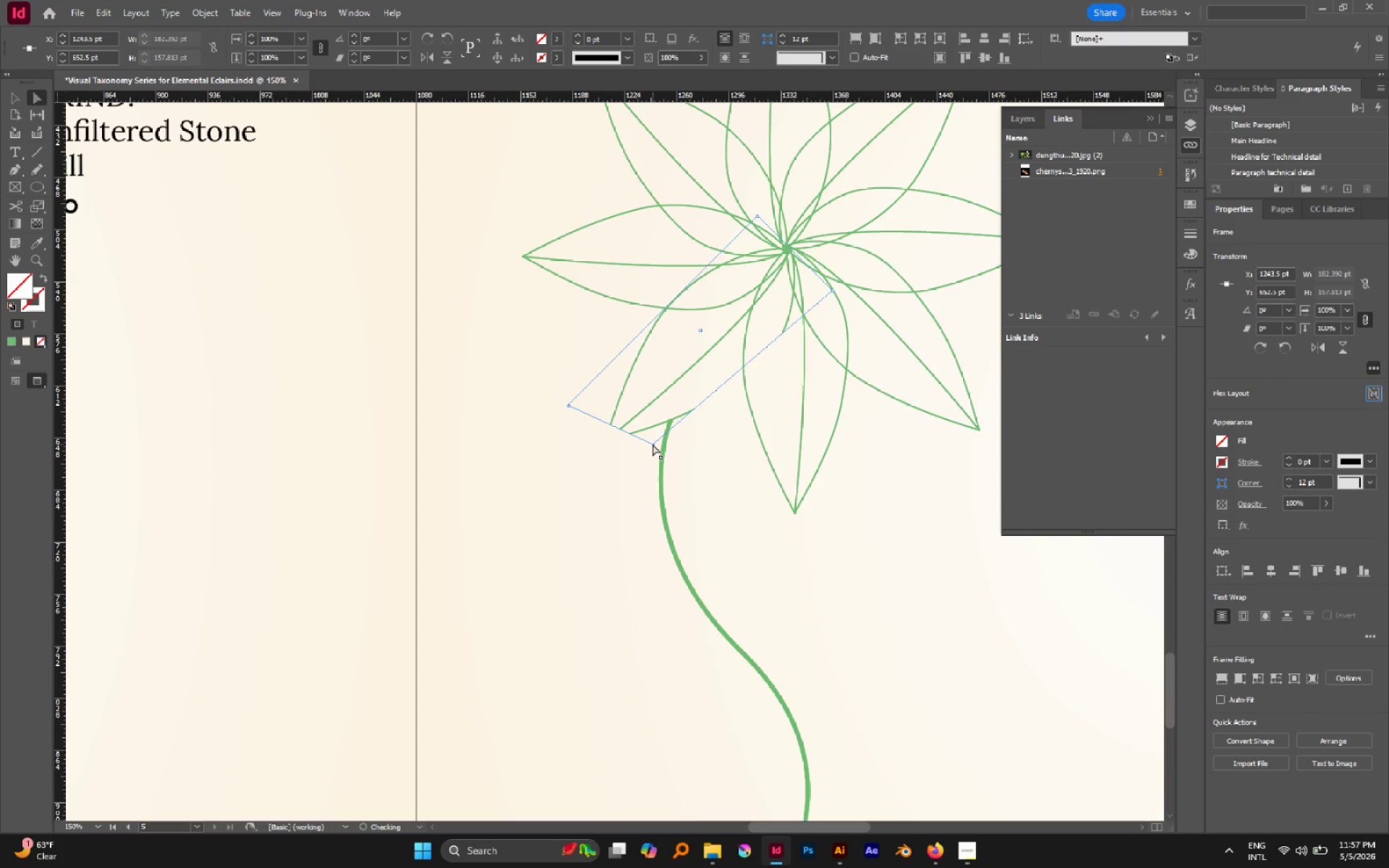 
left_click_drag(start_coordinate=[653, 444], to_coordinate=[672, 421])
 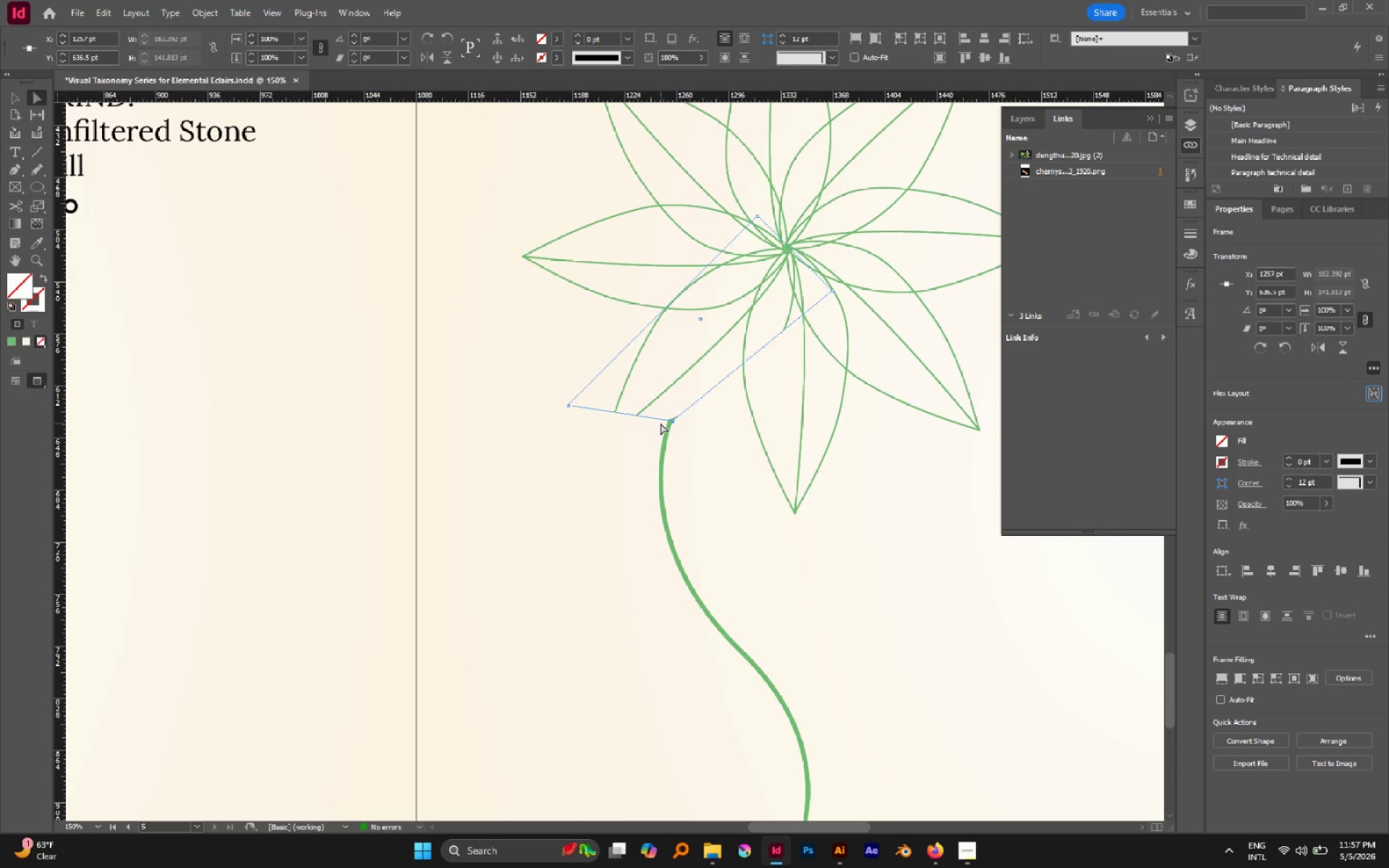 
key(Delete)
 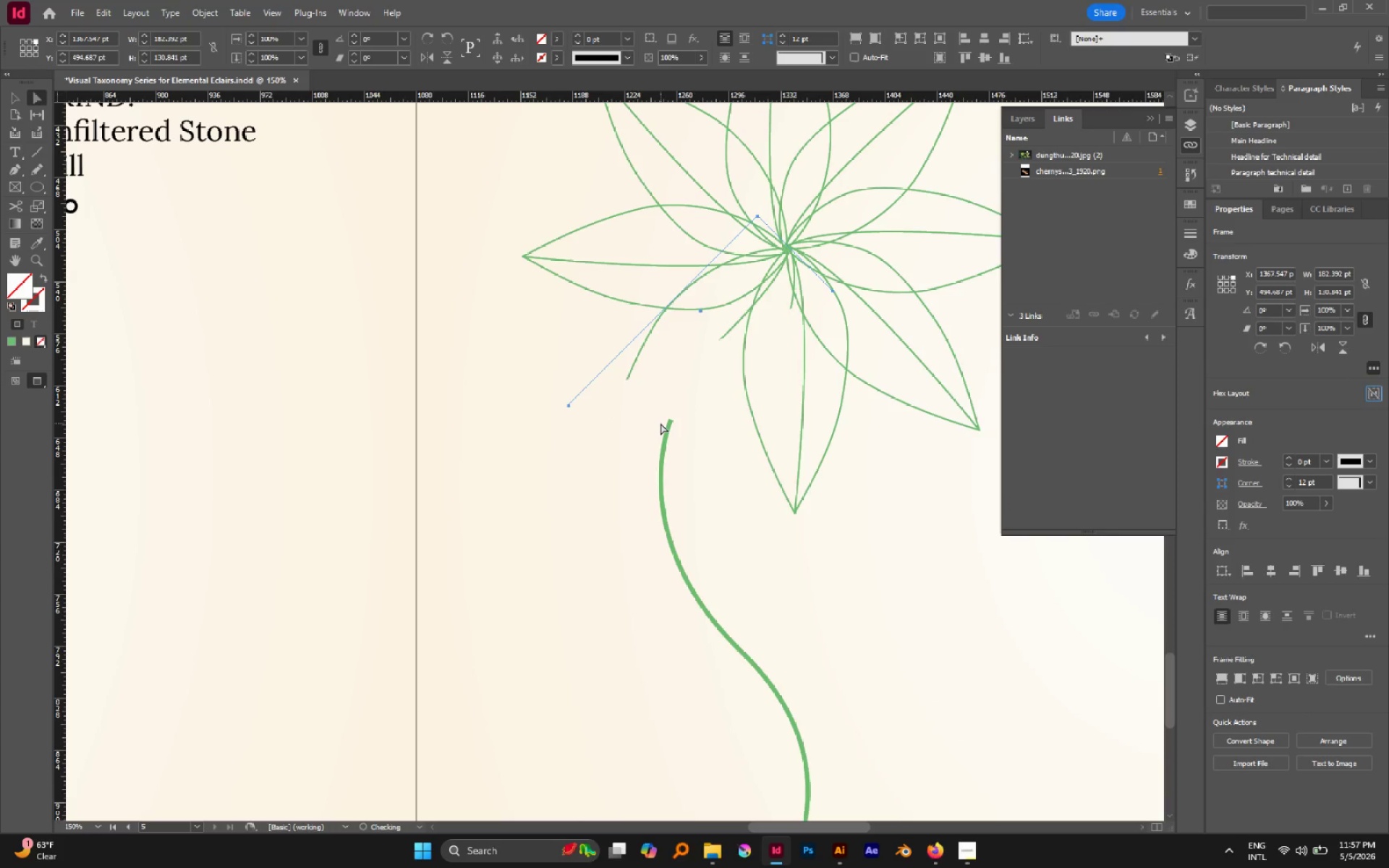 
key(Delete)
 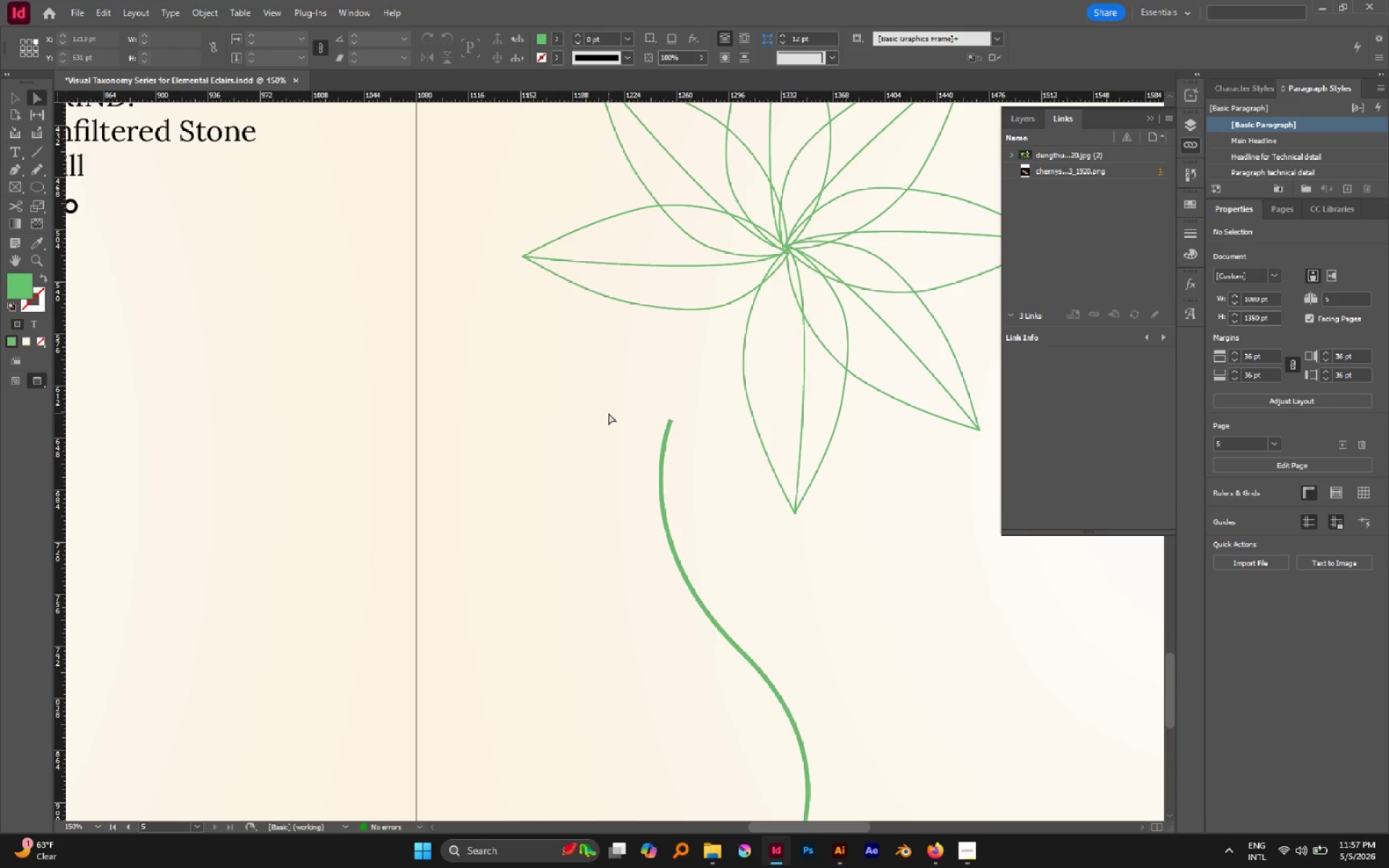 
left_click_drag(start_coordinate=[540, 370], to_coordinate=[812, 398])
 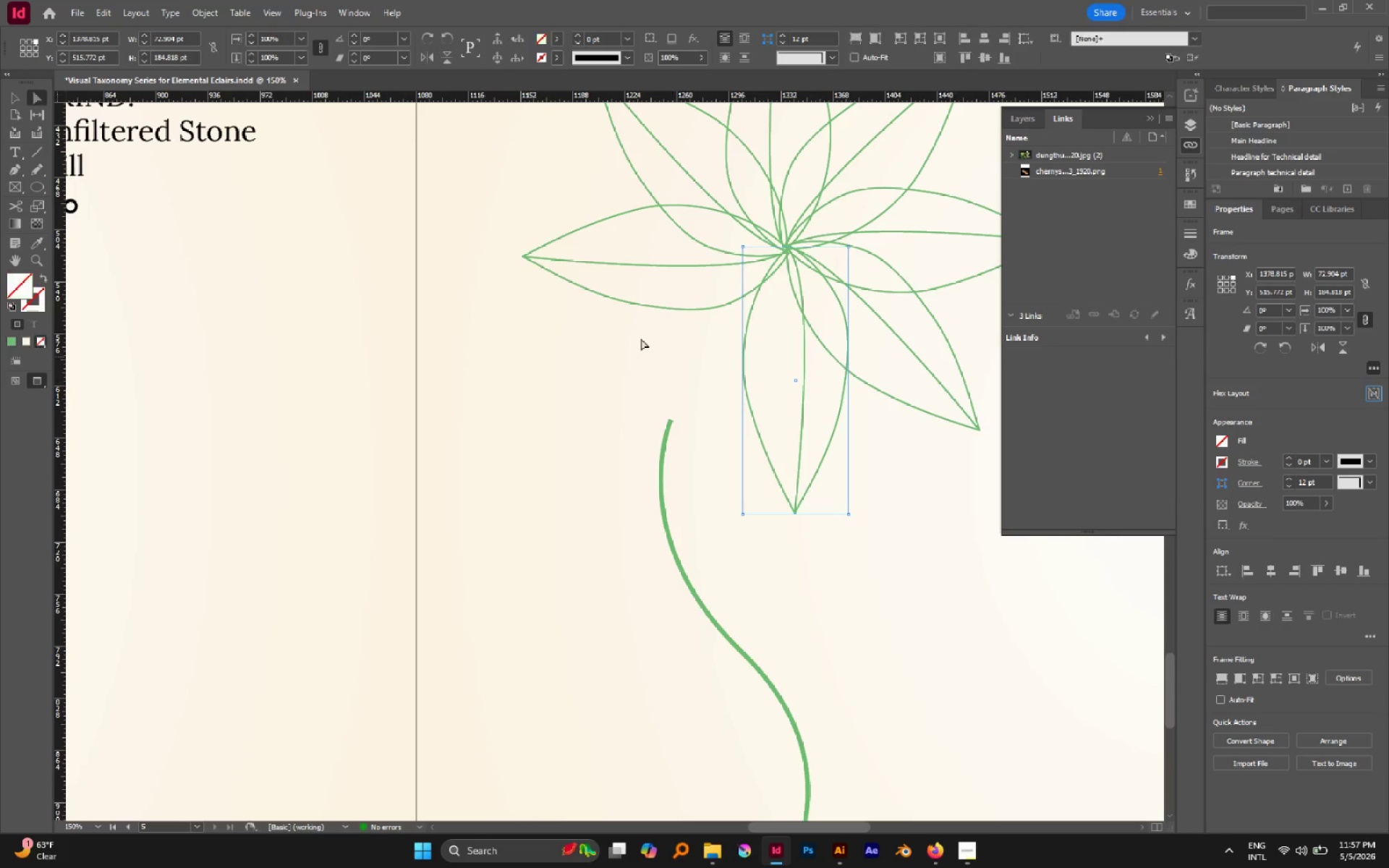 
left_click_drag(start_coordinate=[640, 338], to_coordinate=[741, 425])
 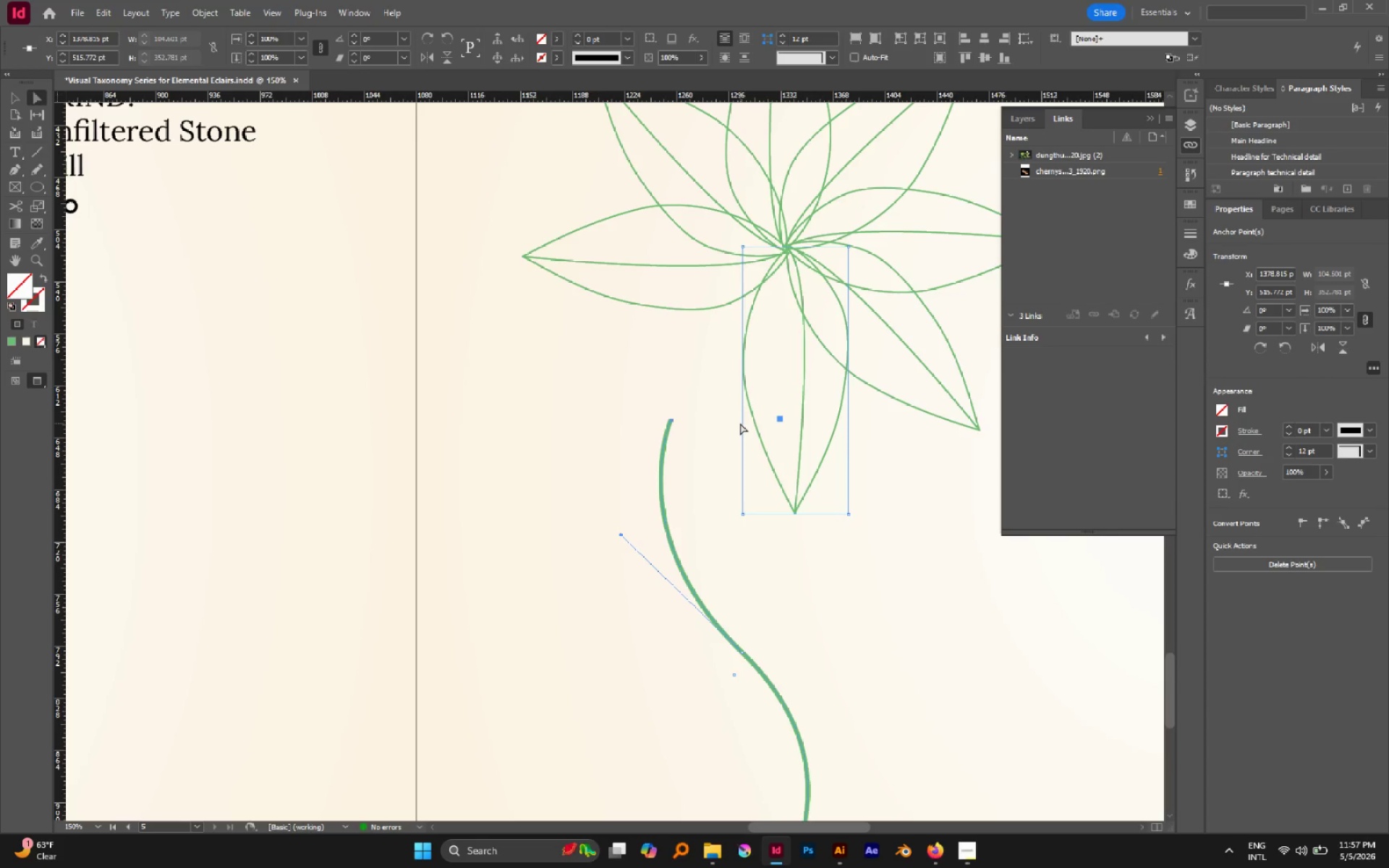 
key(Control+Z)
 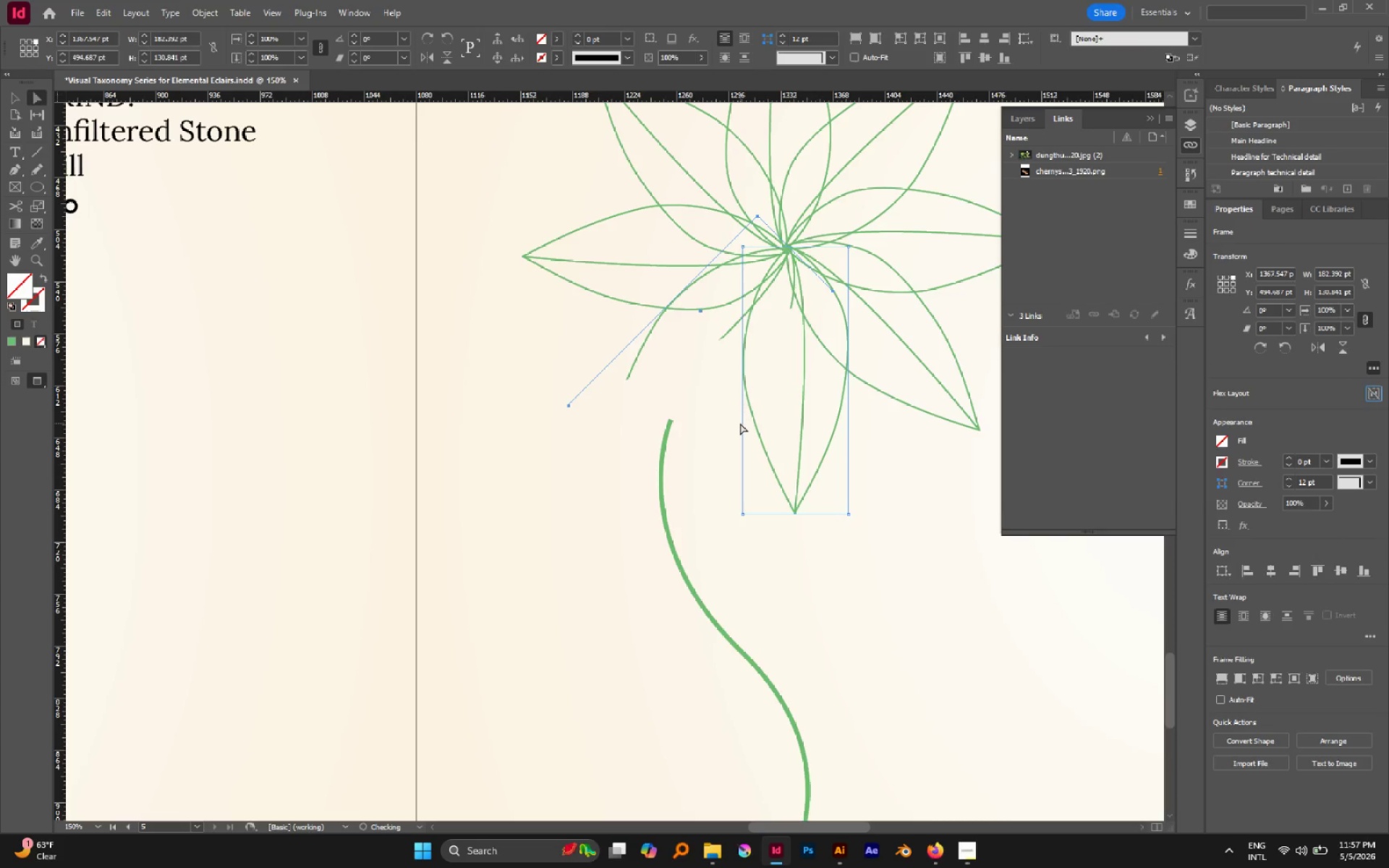 
key(Control+Z)
 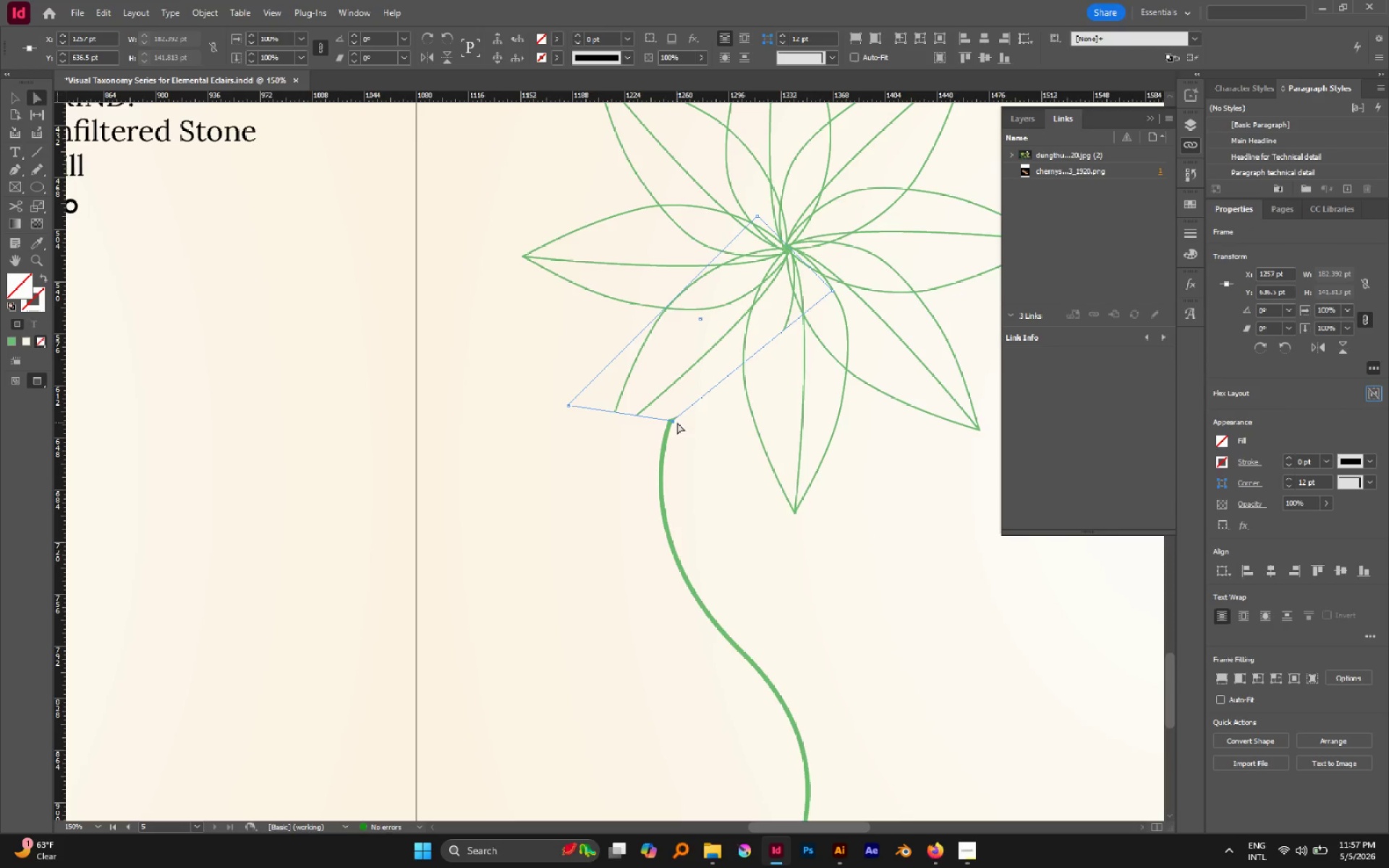 
key(Control+Z)
 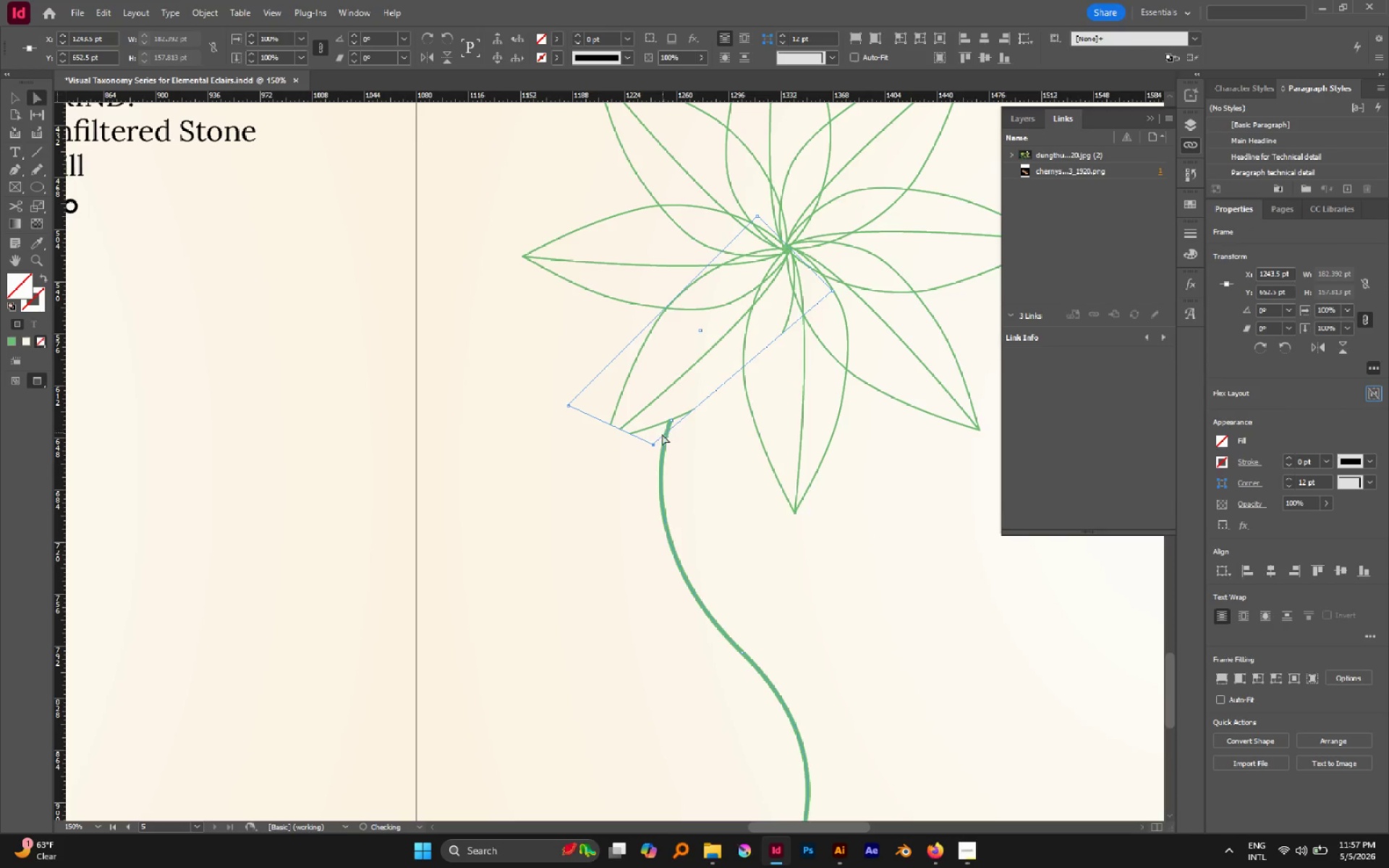 
key(Control+Z)
 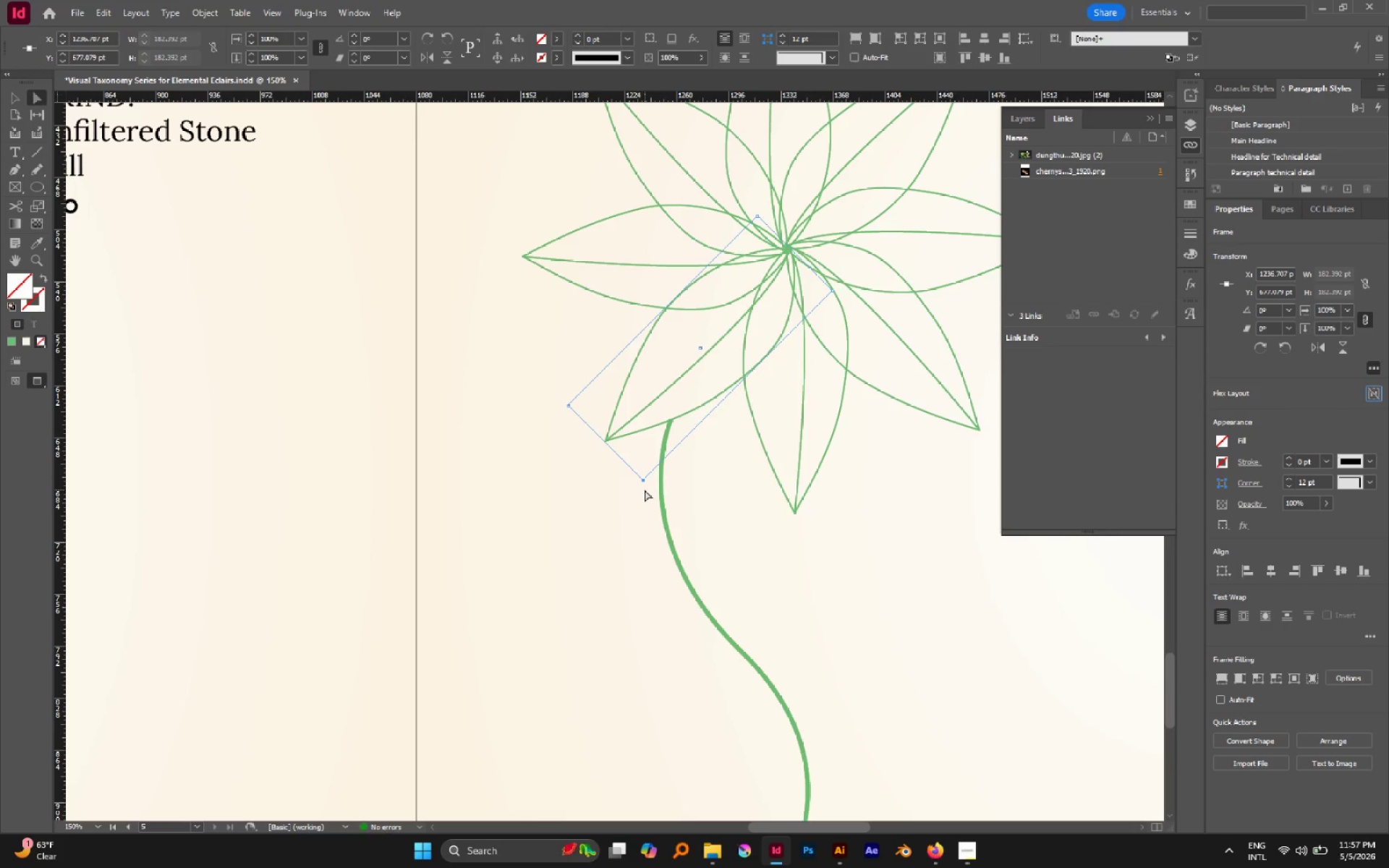 
left_click([637, 495])
 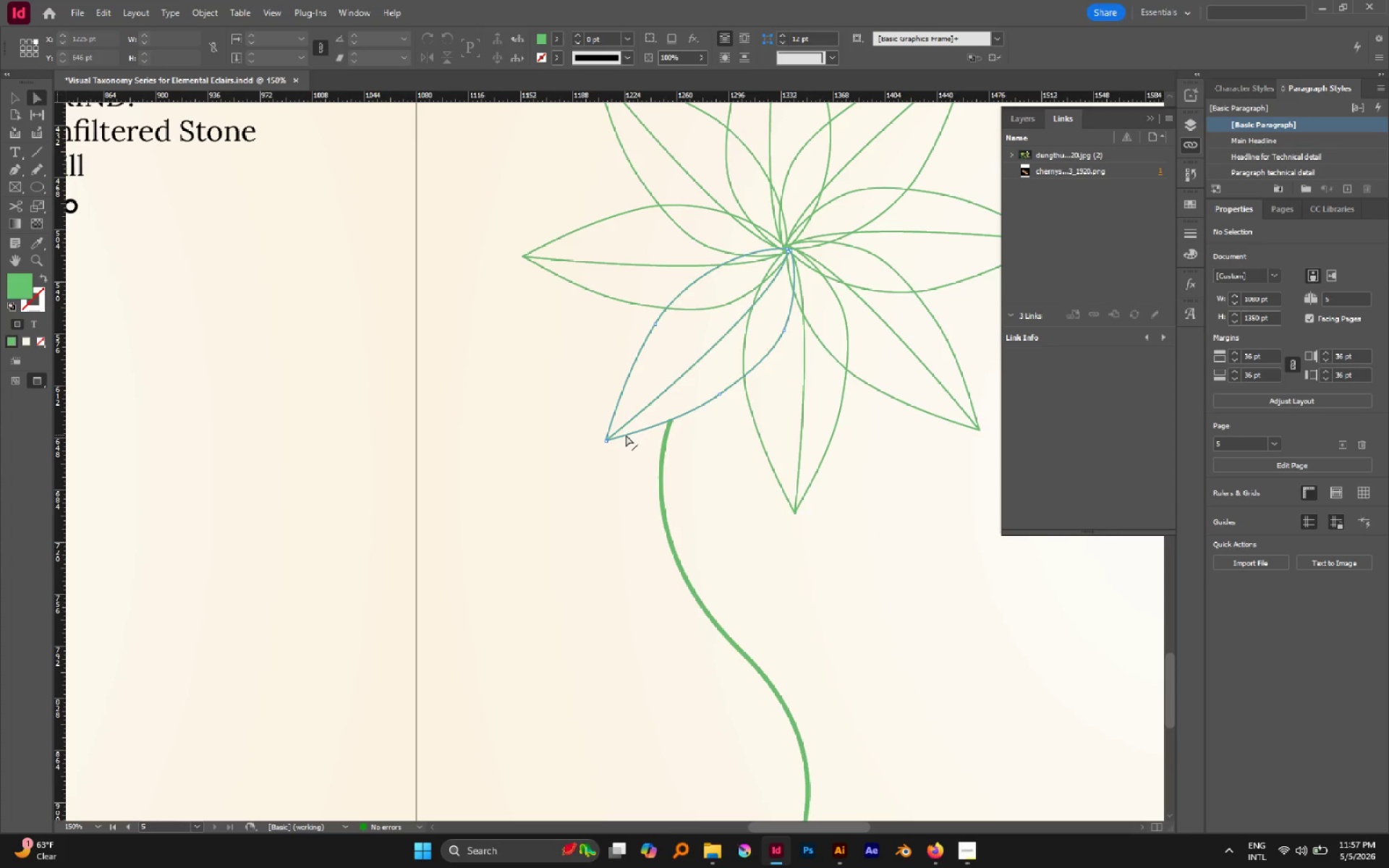 
hold_key(key=AltLeft, duration=0.85)
hold_key(key=ShiftLeft, duration=0.61)
left_click([626, 435])
 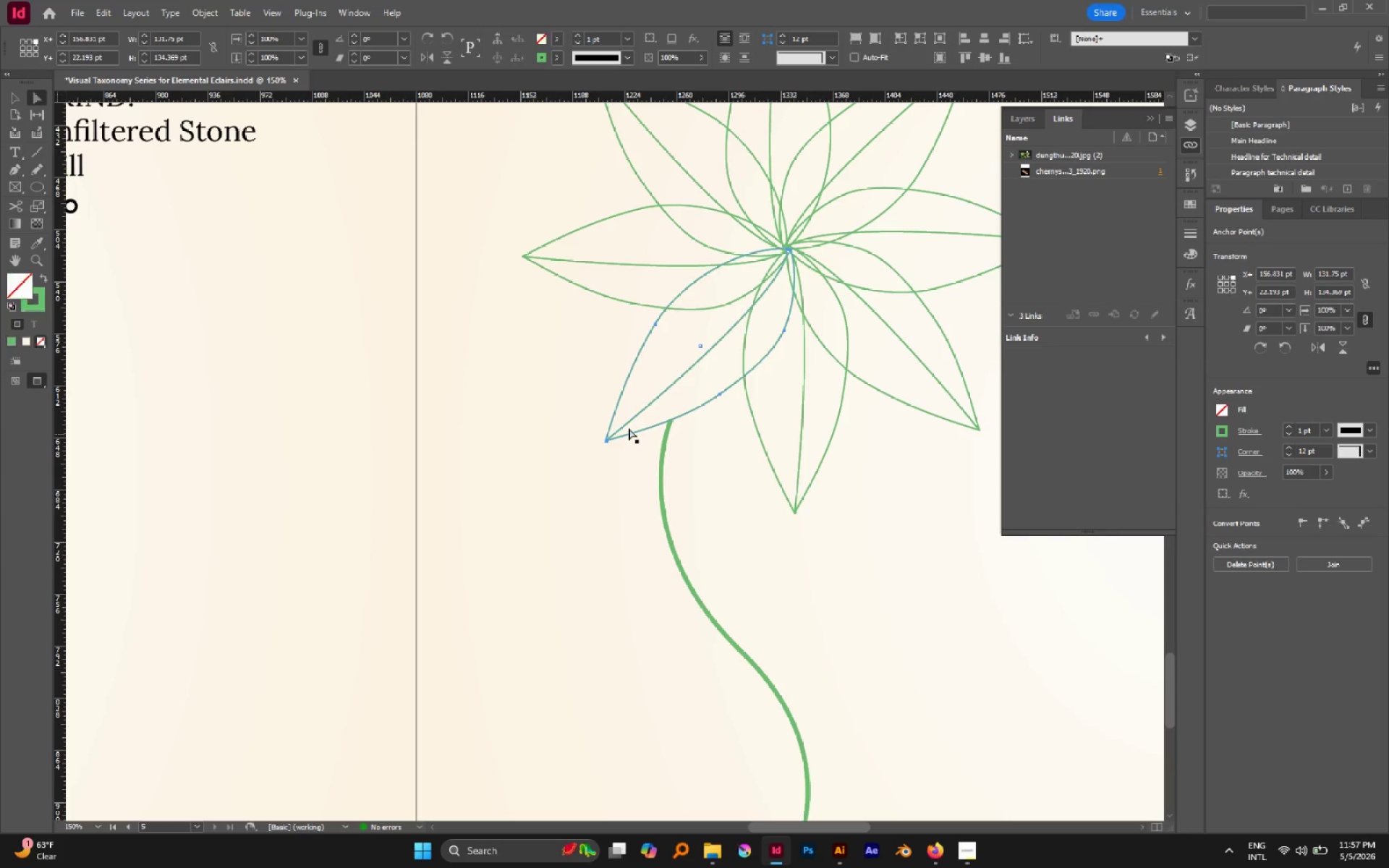 
hold_key(key=AltLeft, duration=0.82)
hold_key(key=ShiftLeft, duration=0.72)
left_click([640, 413])
 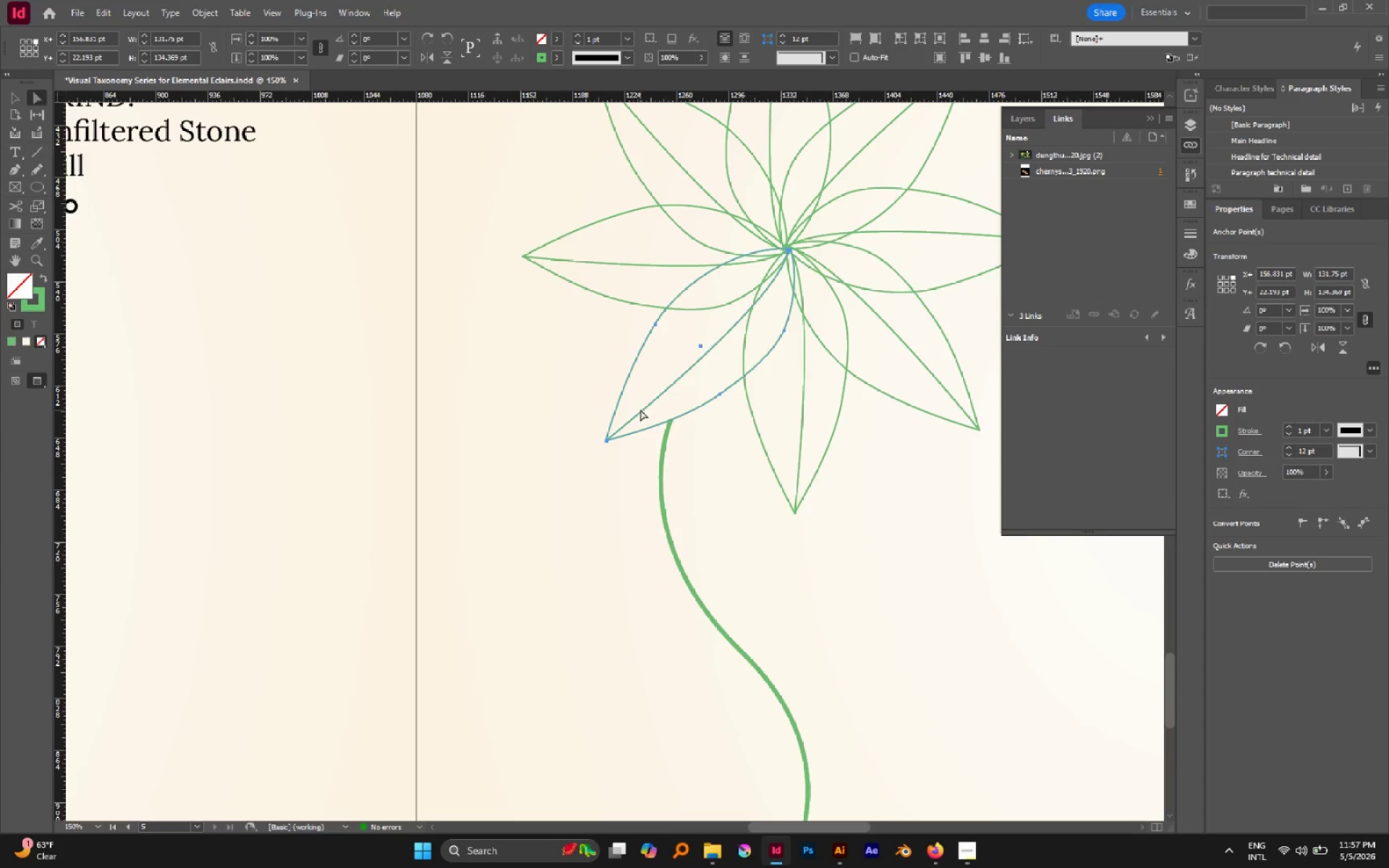 
hold_key(key=AltLeft, duration=0.33)
 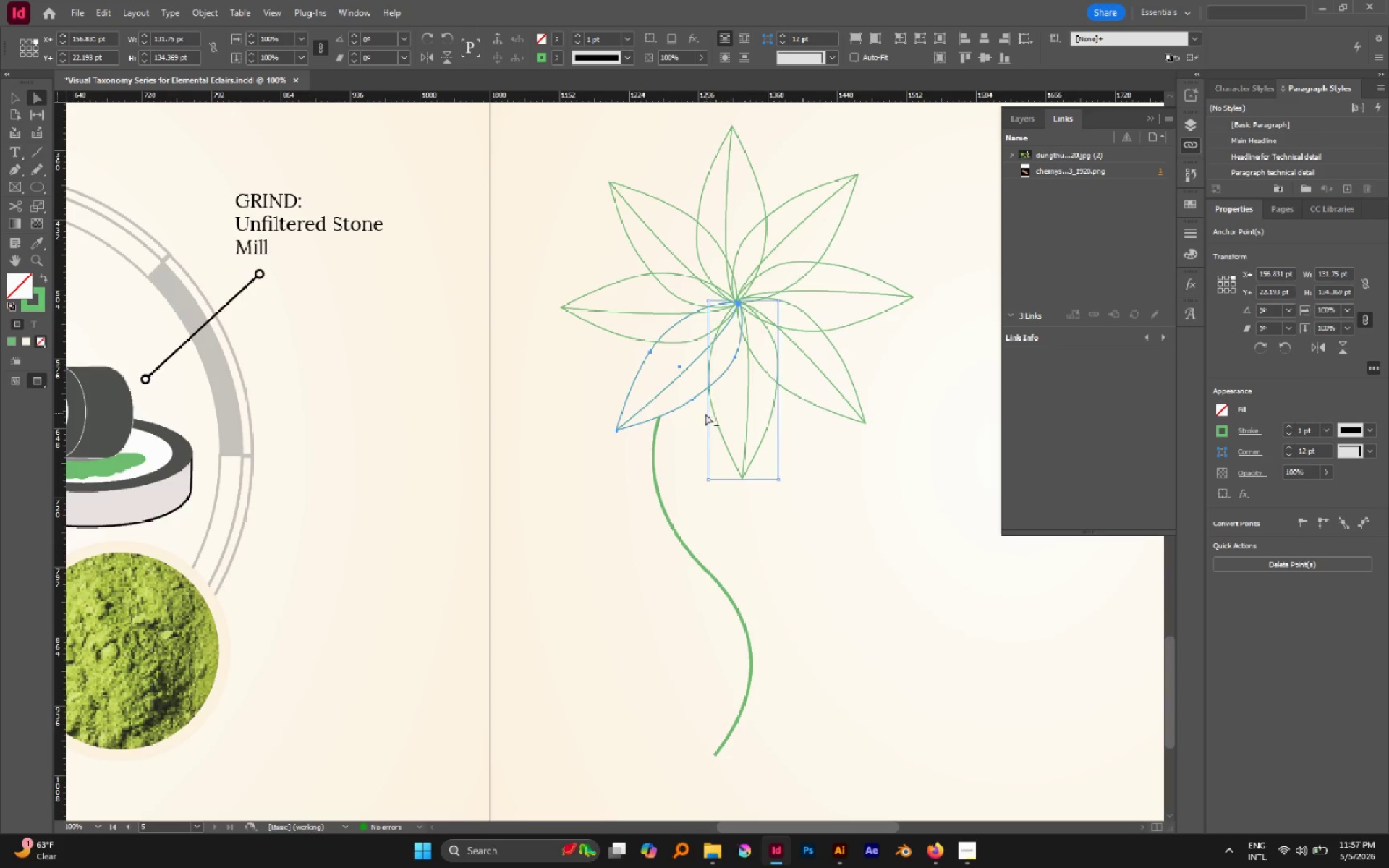 
hold_key(key=AltLeft, duration=2.36)
 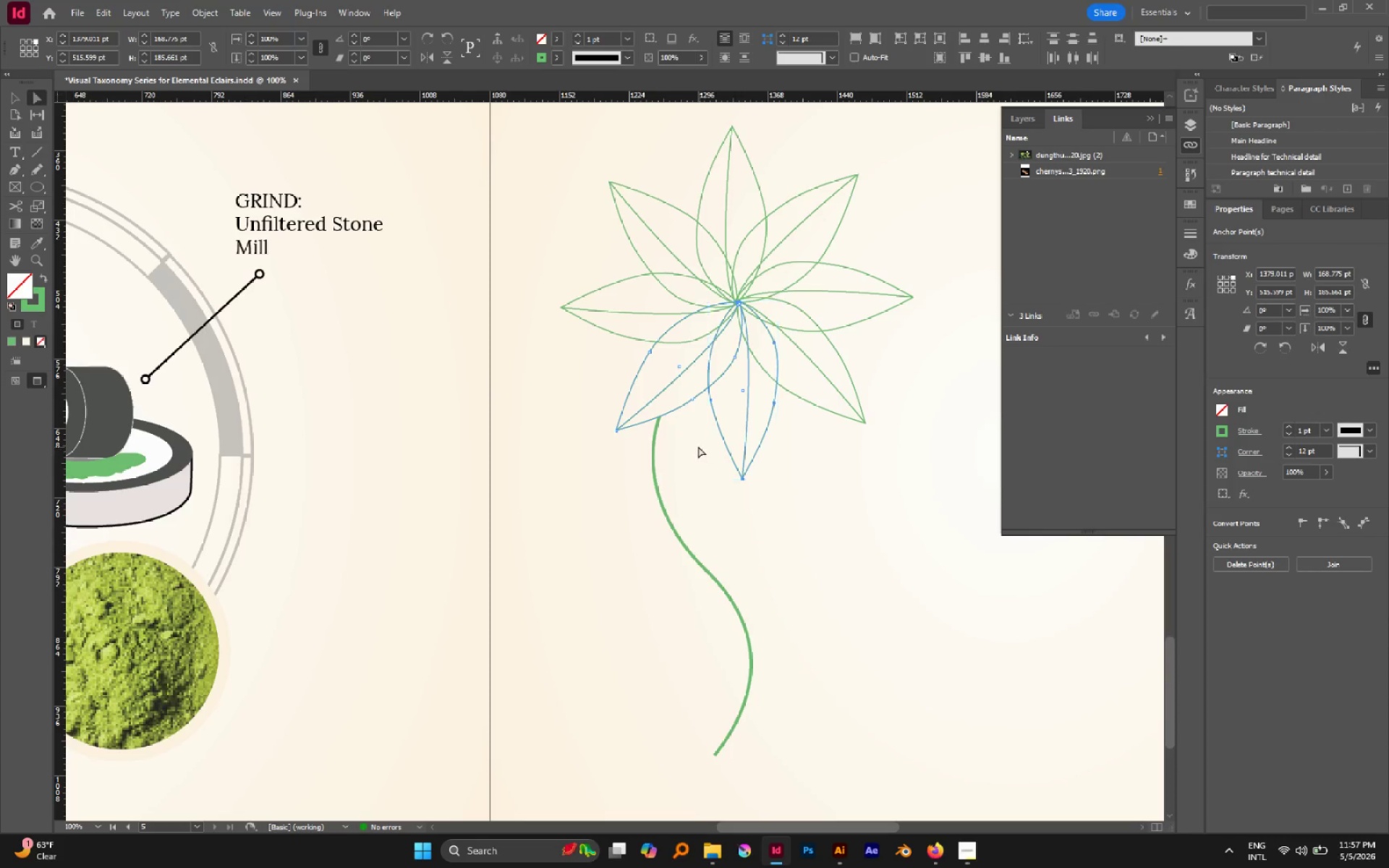 
hold_key(key=ShiftLeft, duration=2.32)
 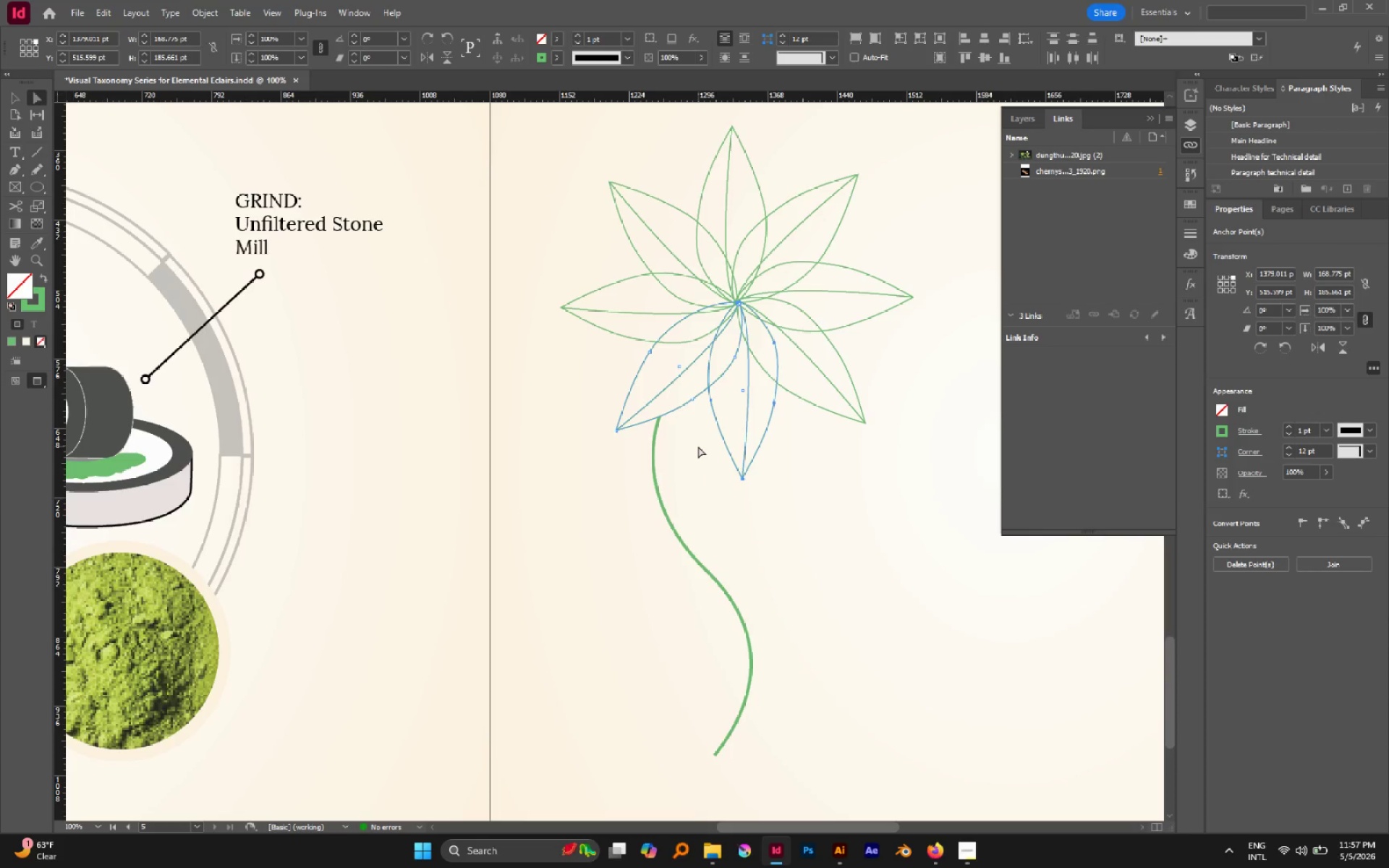 
scroll: coordinate [639, 409], scroll_direction: down, amount: 2.0
 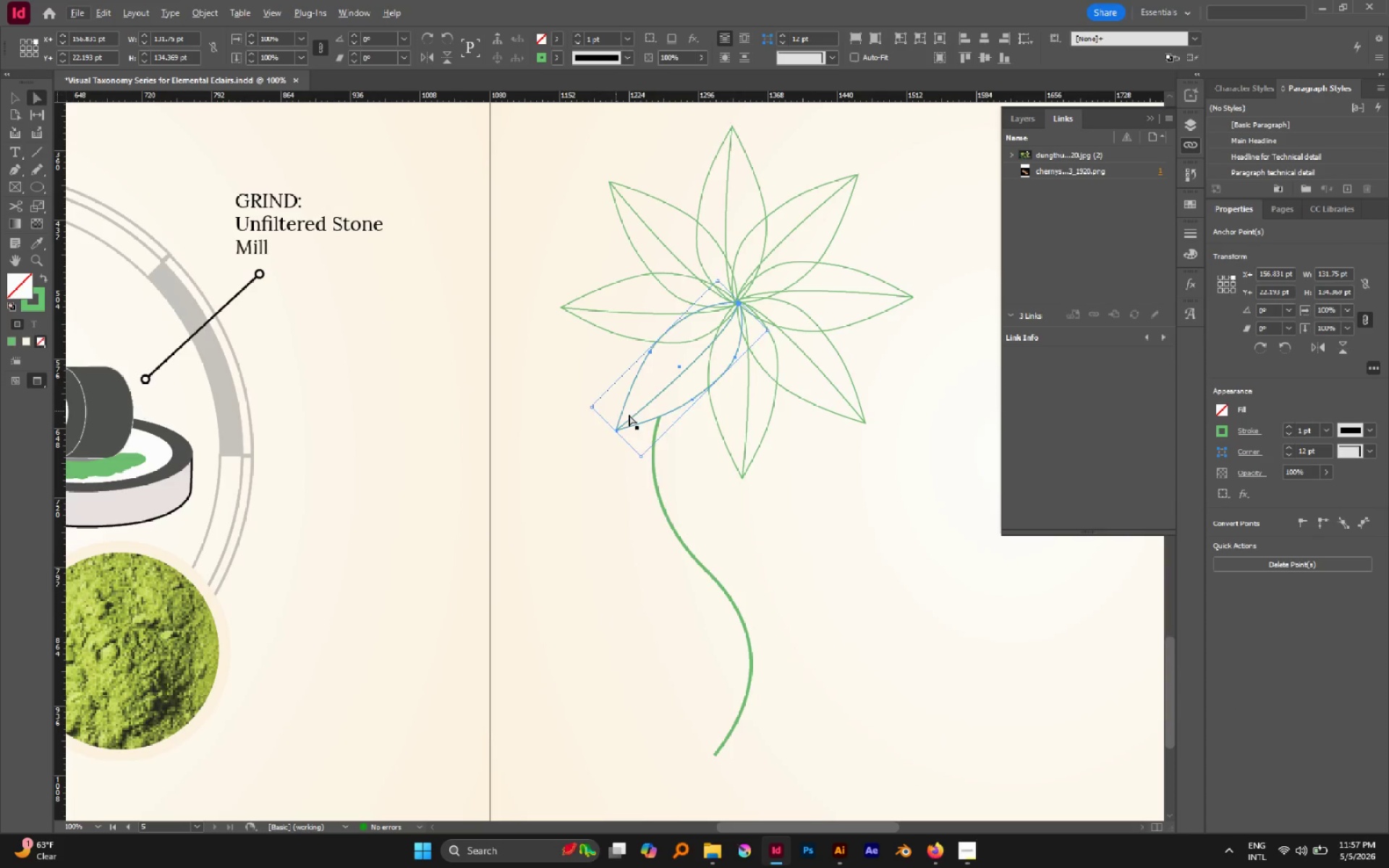 
left_click([716, 425])
 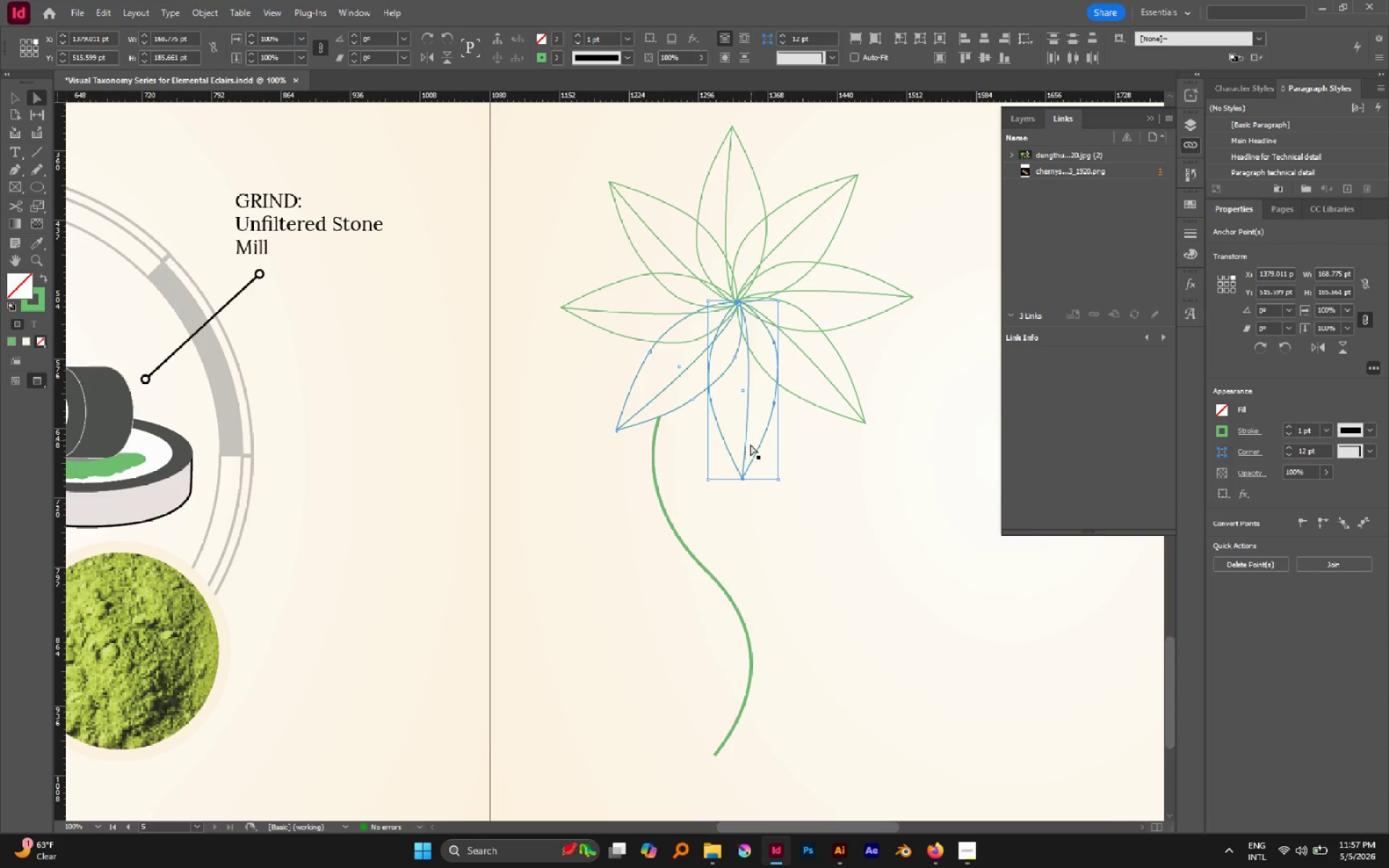 
left_click([698, 446])
 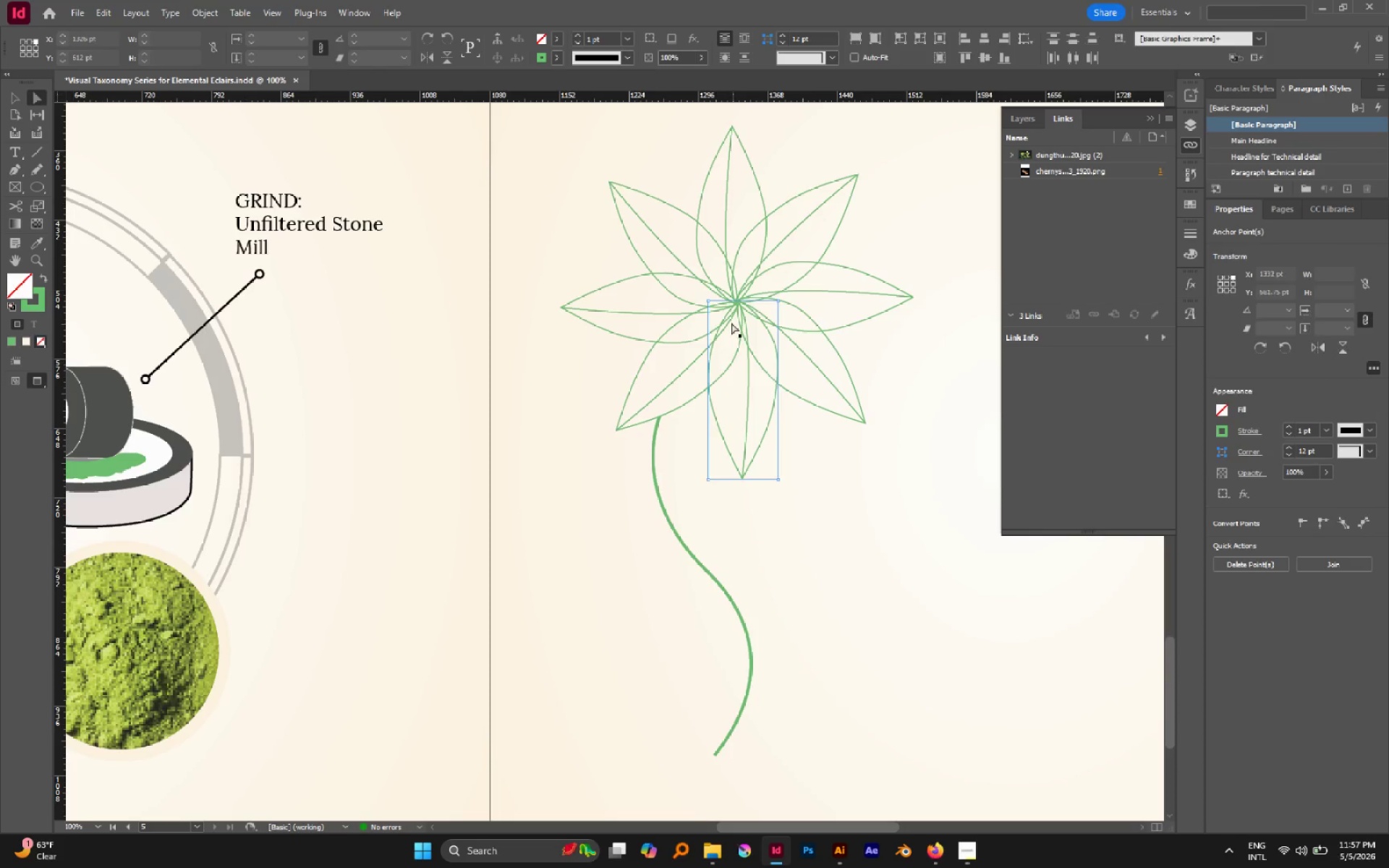 
hold_key(key=AltLeft, duration=0.44)
 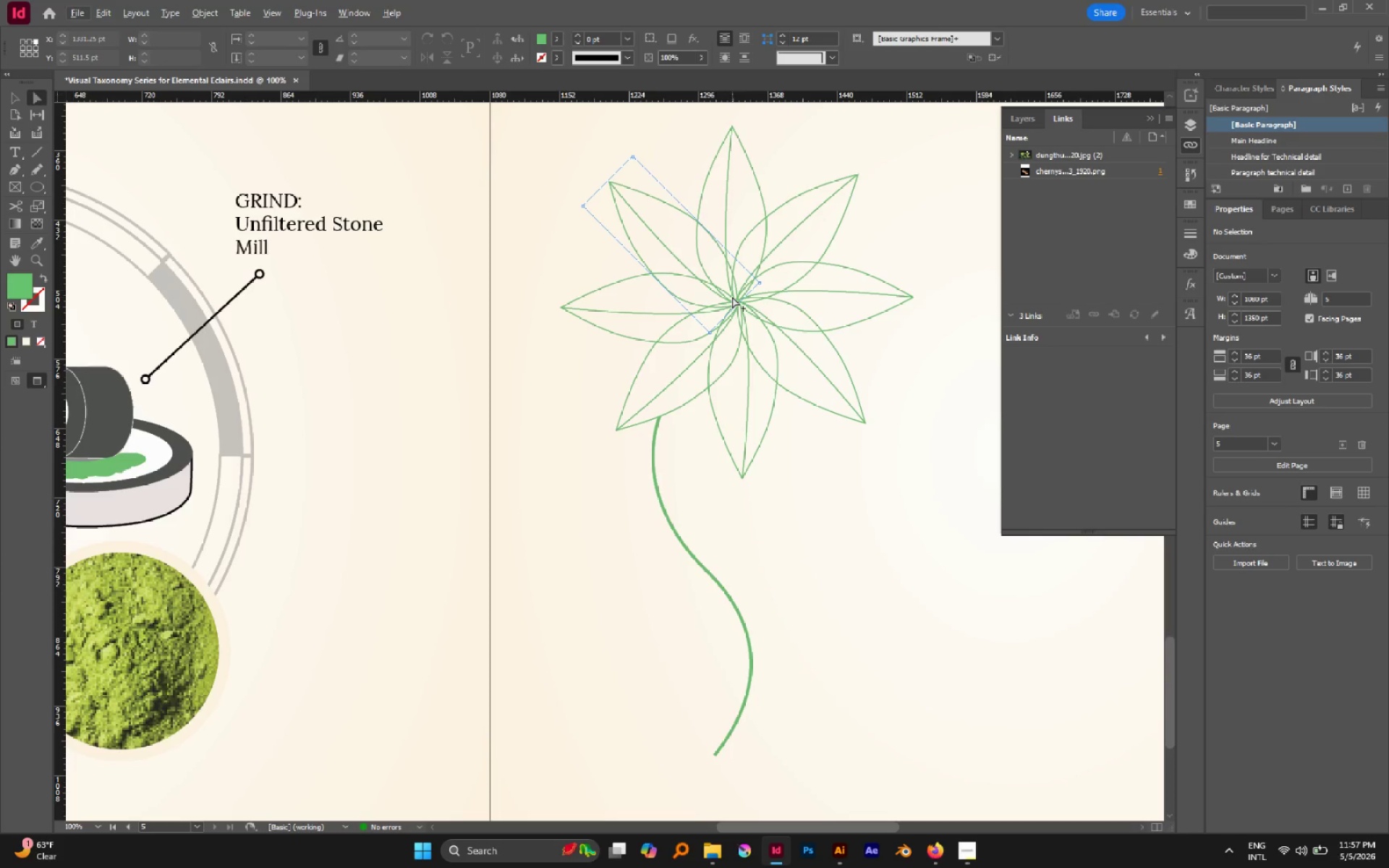 
hold_key(key=AltLeft, duration=1.1)
scroll: coordinate [735, 295], scroll_direction: up, amount: 8.0
 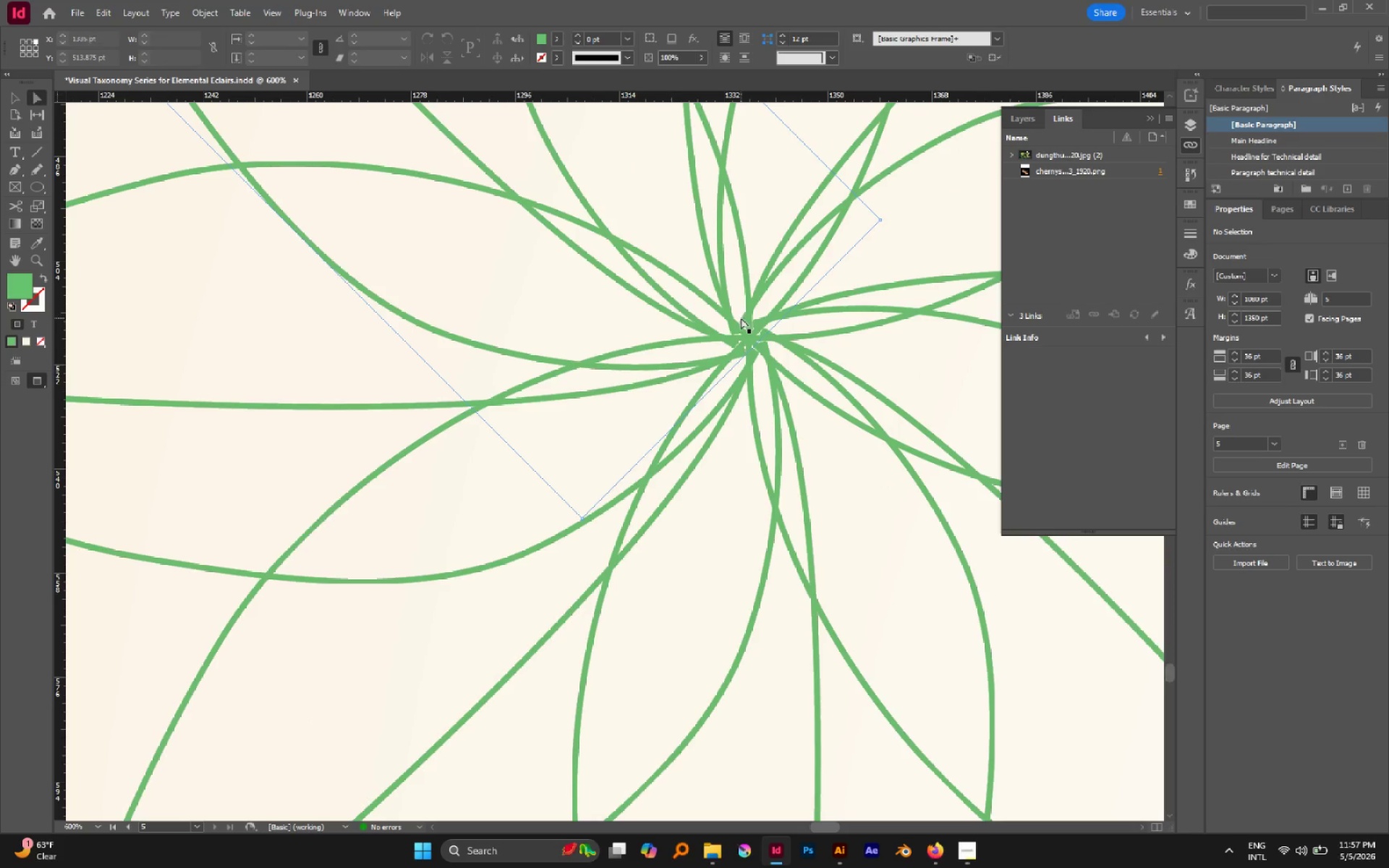 
hold_key(key=AltLeft, duration=1.61)
left_click([710, 312])
 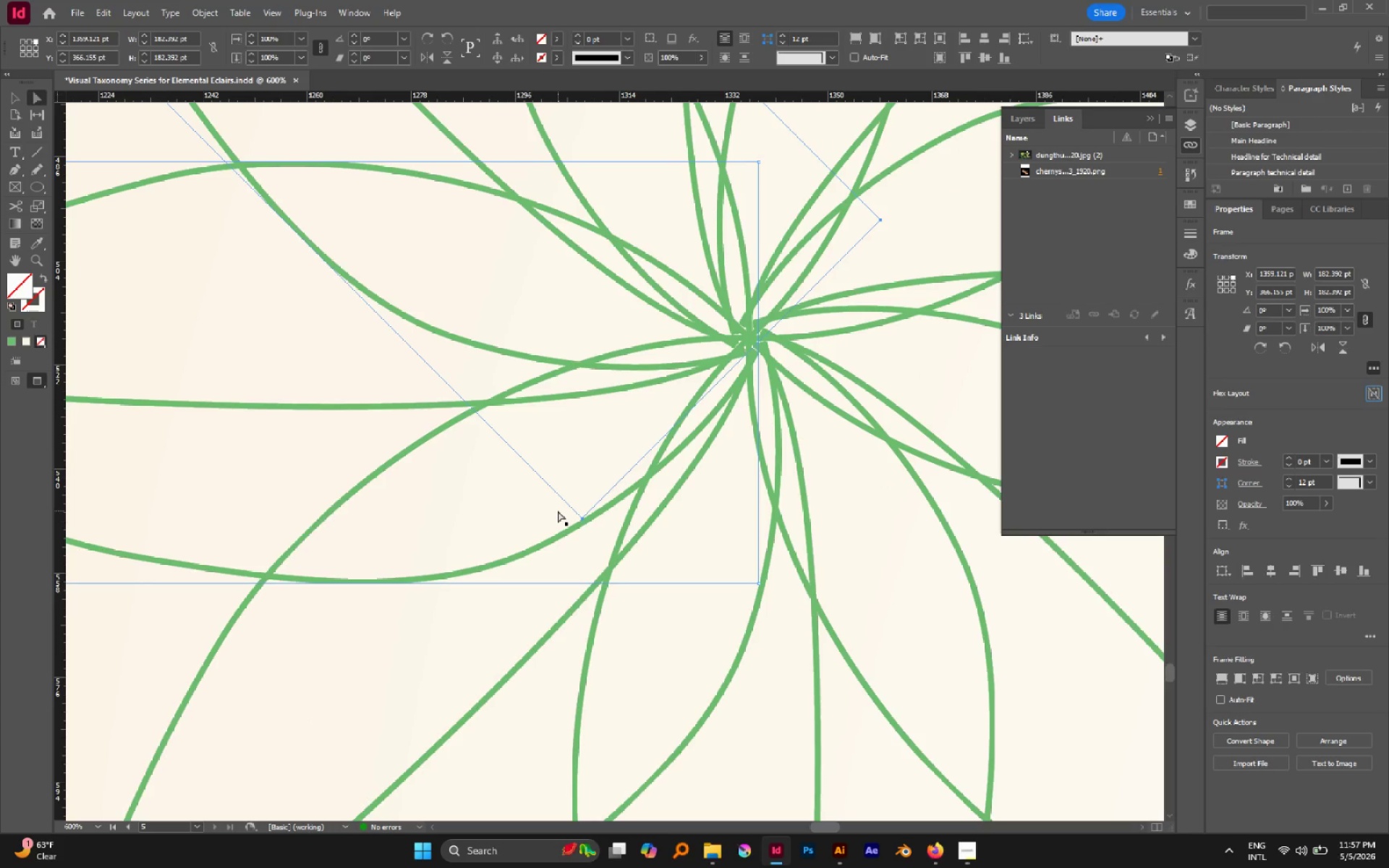 
hold_key(key=AltLeft, duration=0.85)
left_click([558, 511])
 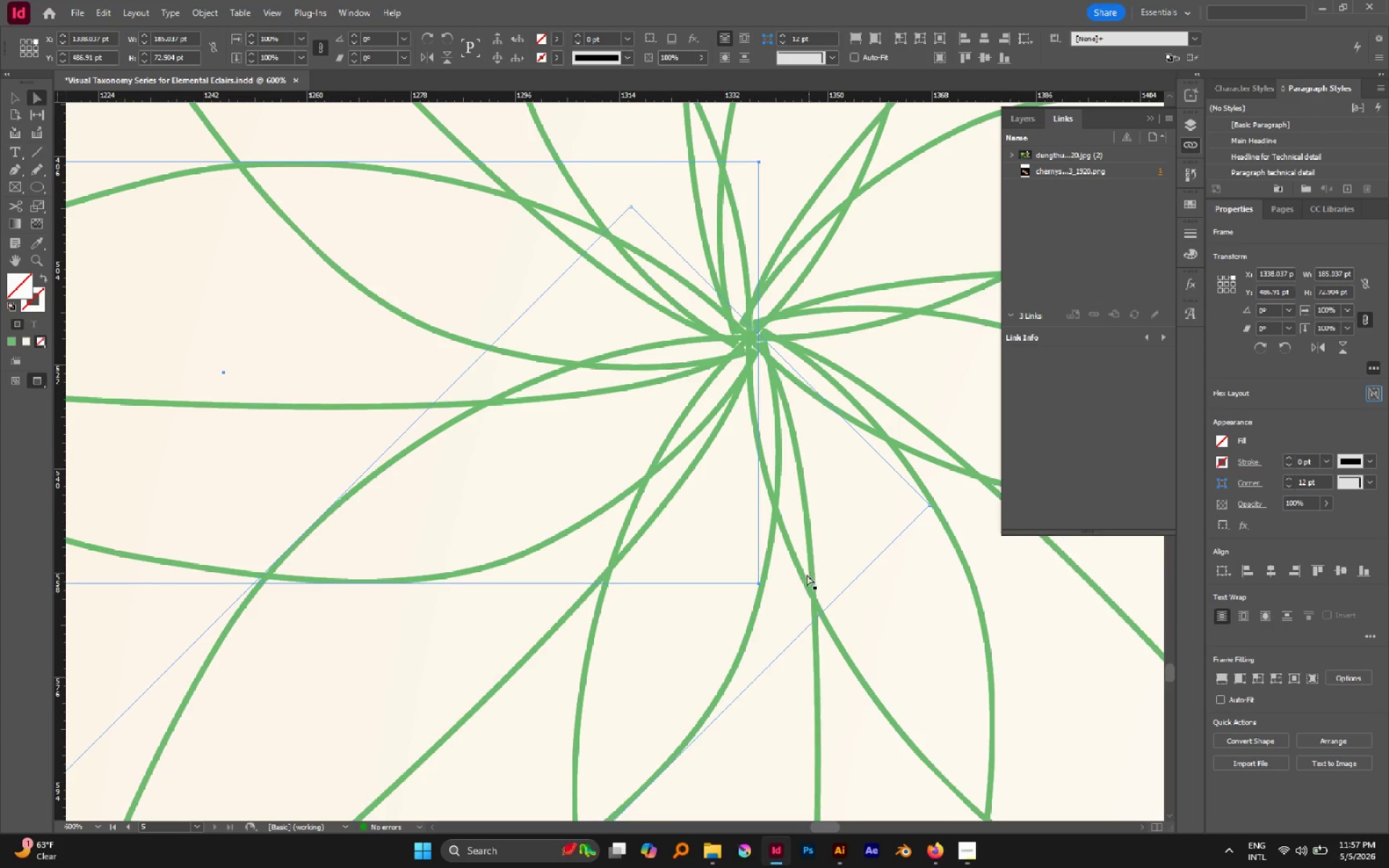 
hold_key(key=AltLeft, duration=0.65)
scroll: coordinate [773, 453], scroll_direction: down, amount: 3.0
 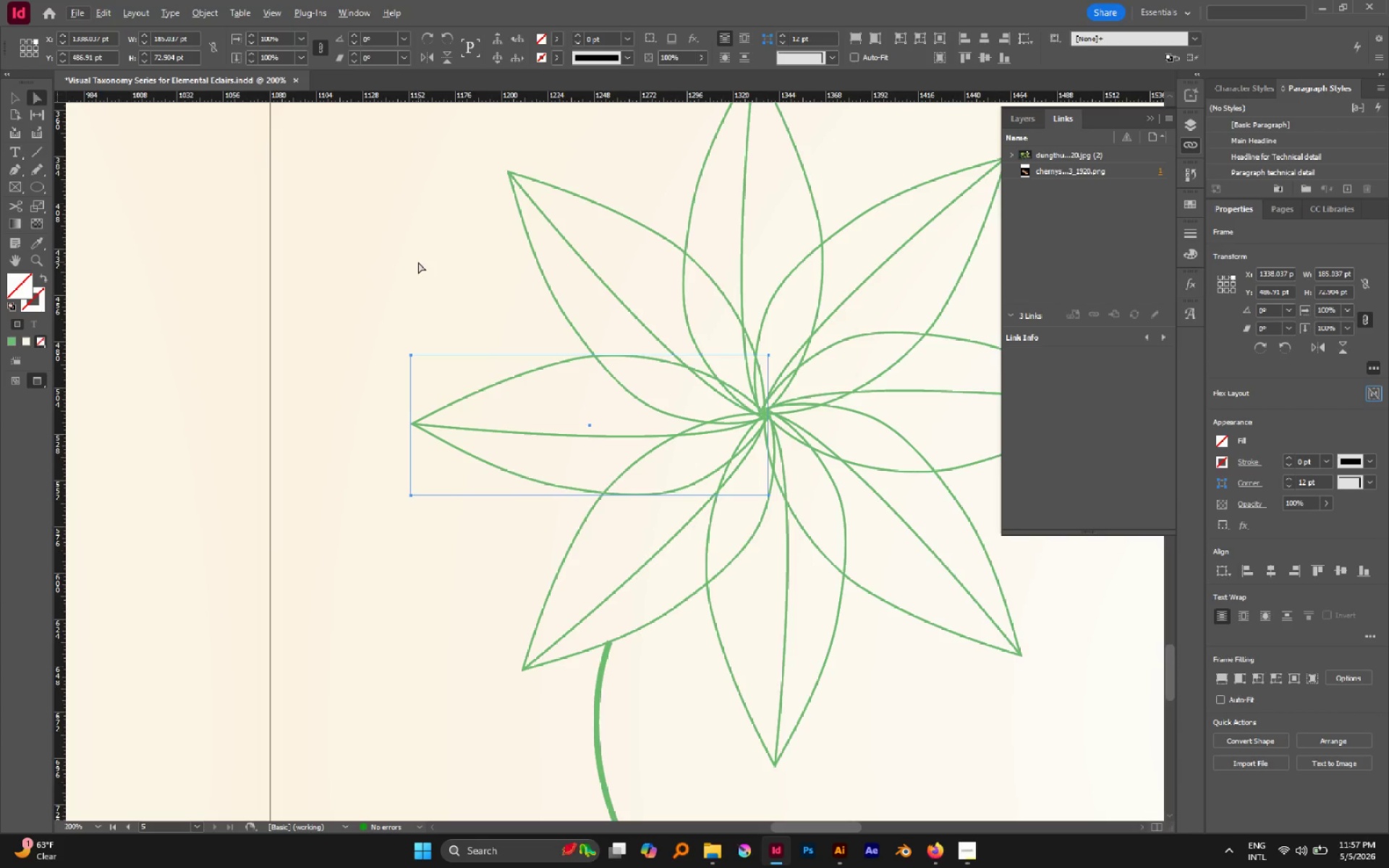 
left_click([422, 277])
 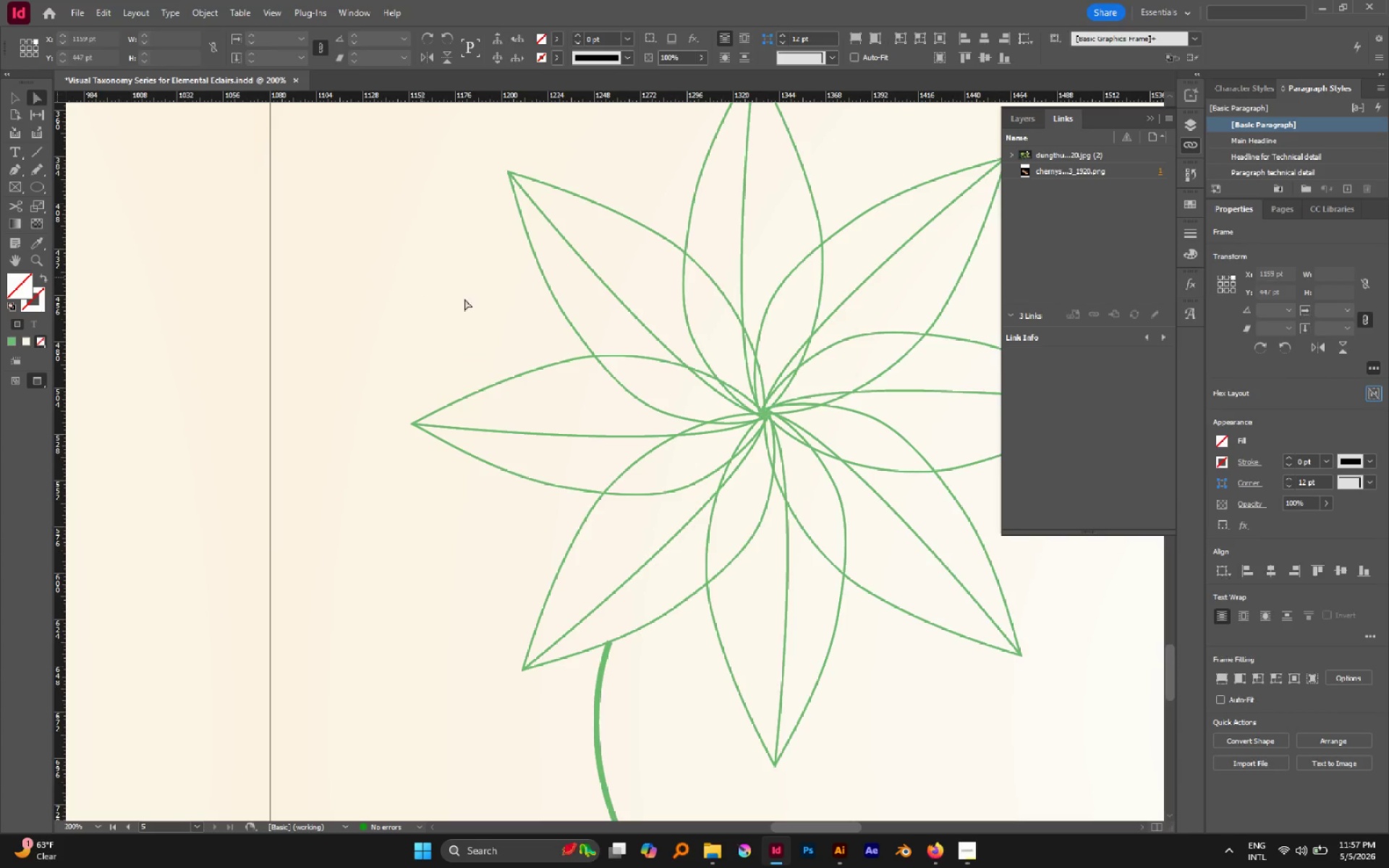 
hold_key(key=AltLeft, duration=1.98)
scroll: coordinate [521, 323], scroll_direction: none, amount: 0.0
 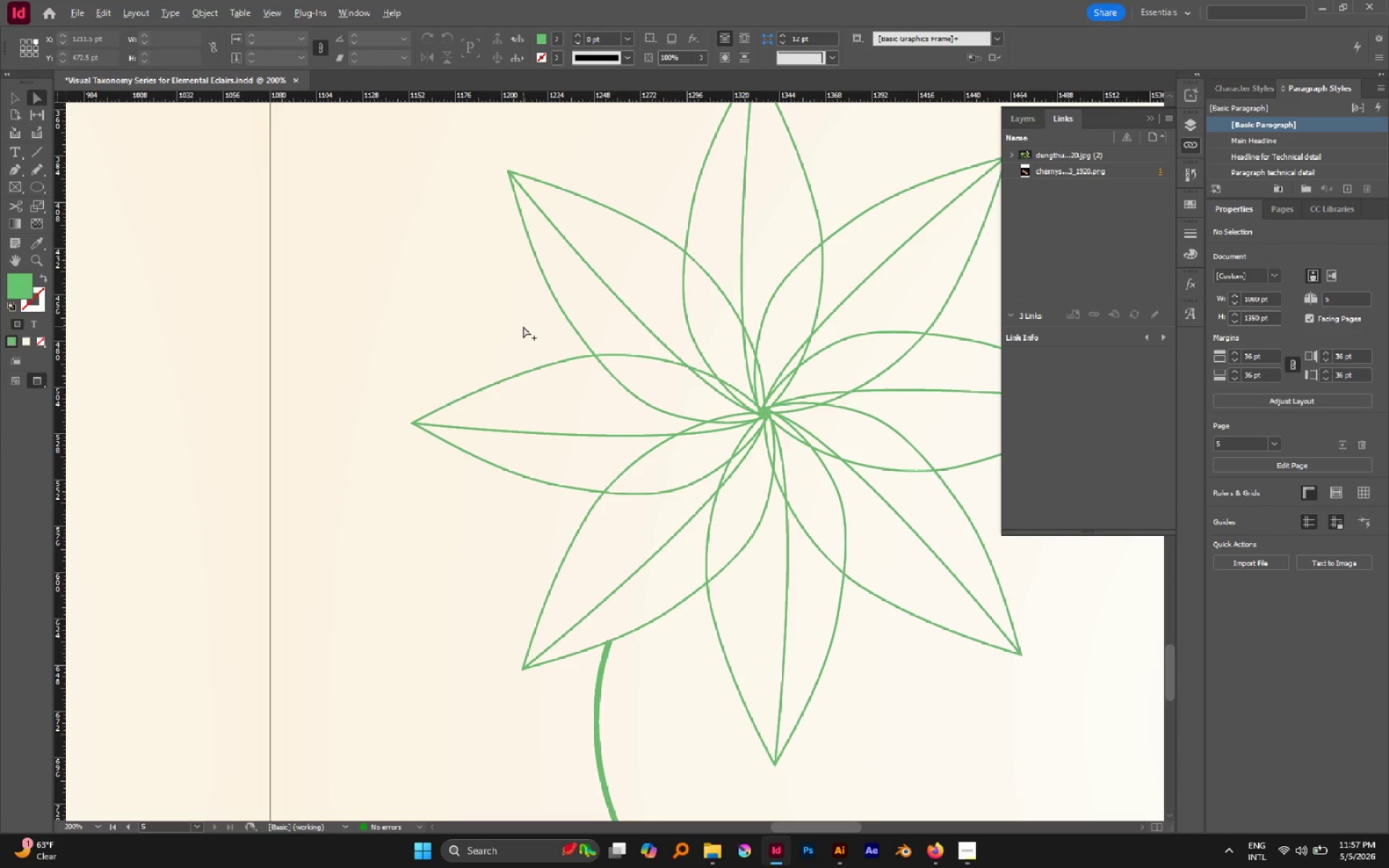 
scroll: coordinate [523, 328], scroll_direction: down, amount: 3.0
 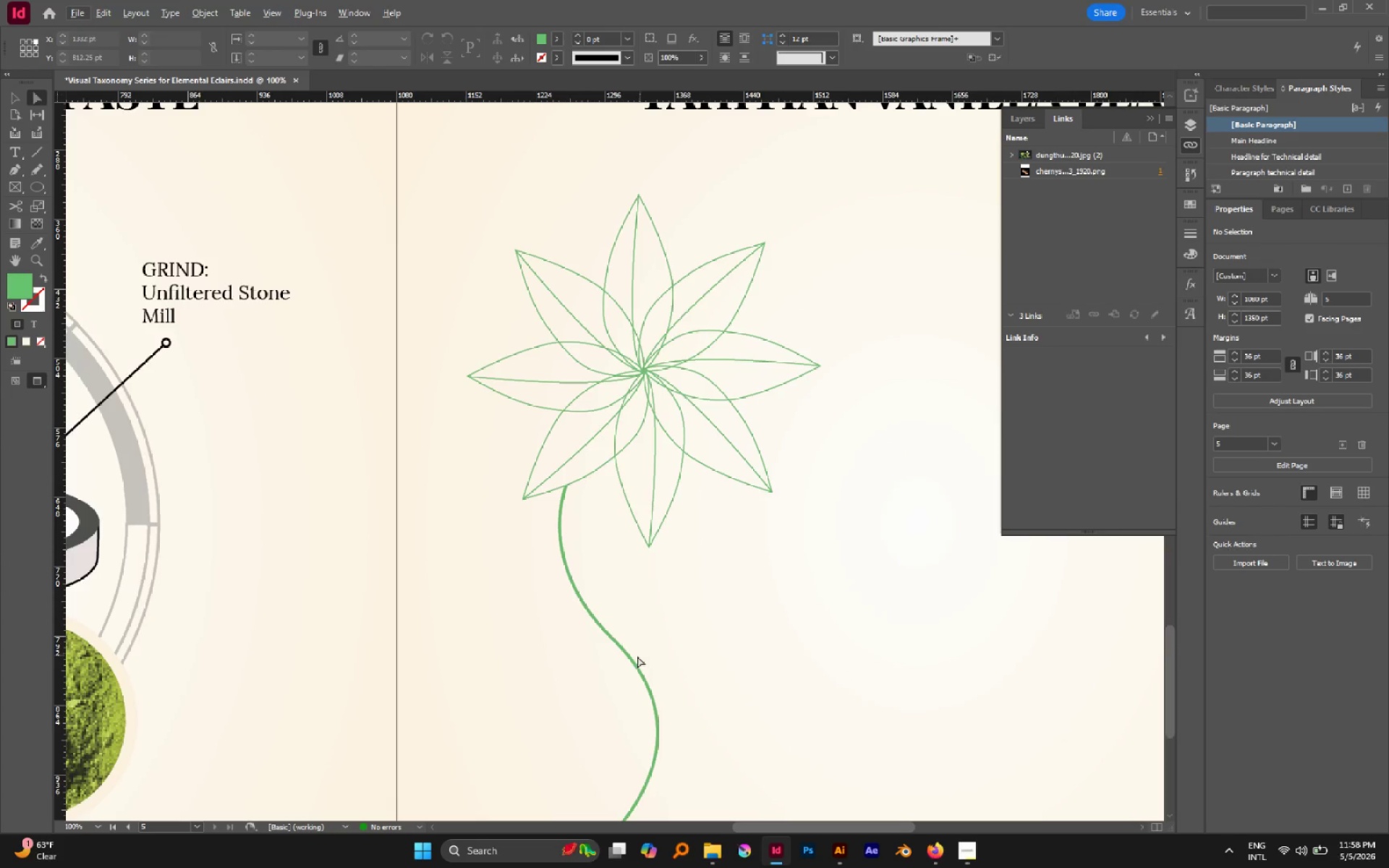 
left_click([628, 656])
 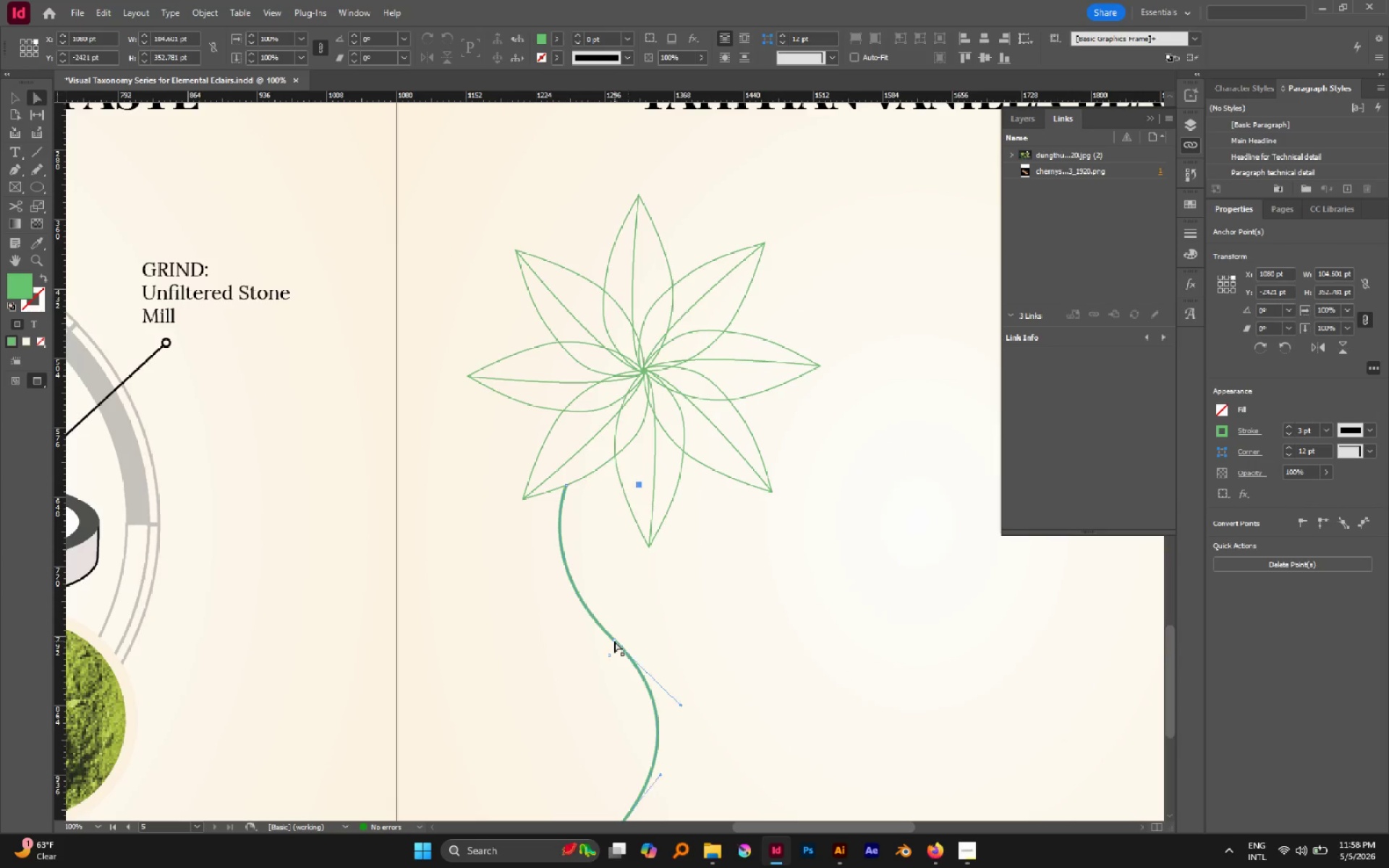 
left_click([614, 641])
 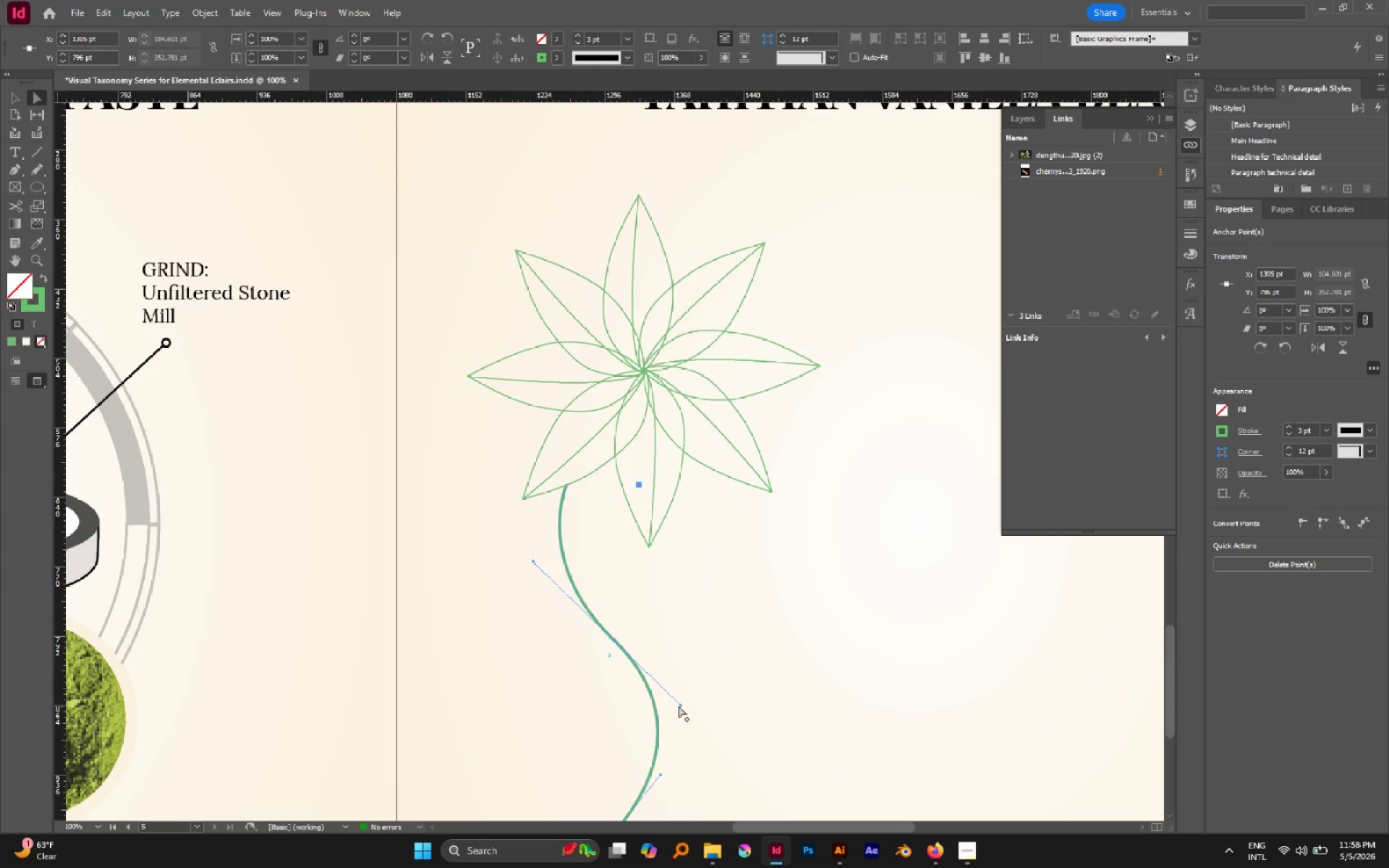 
left_click_drag(start_coordinate=[681, 705], to_coordinate=[665, 723])
 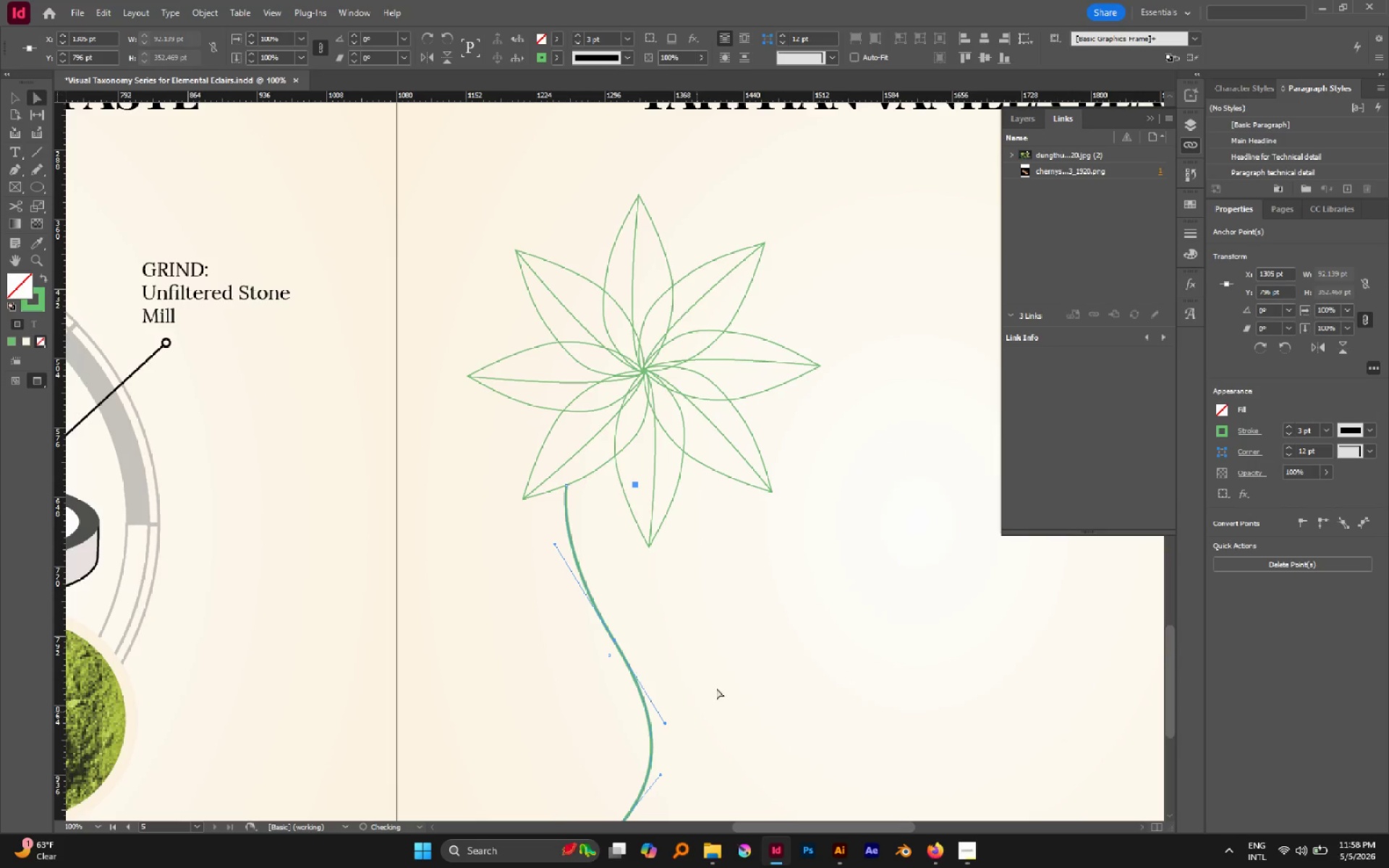 
left_click([715, 670])
 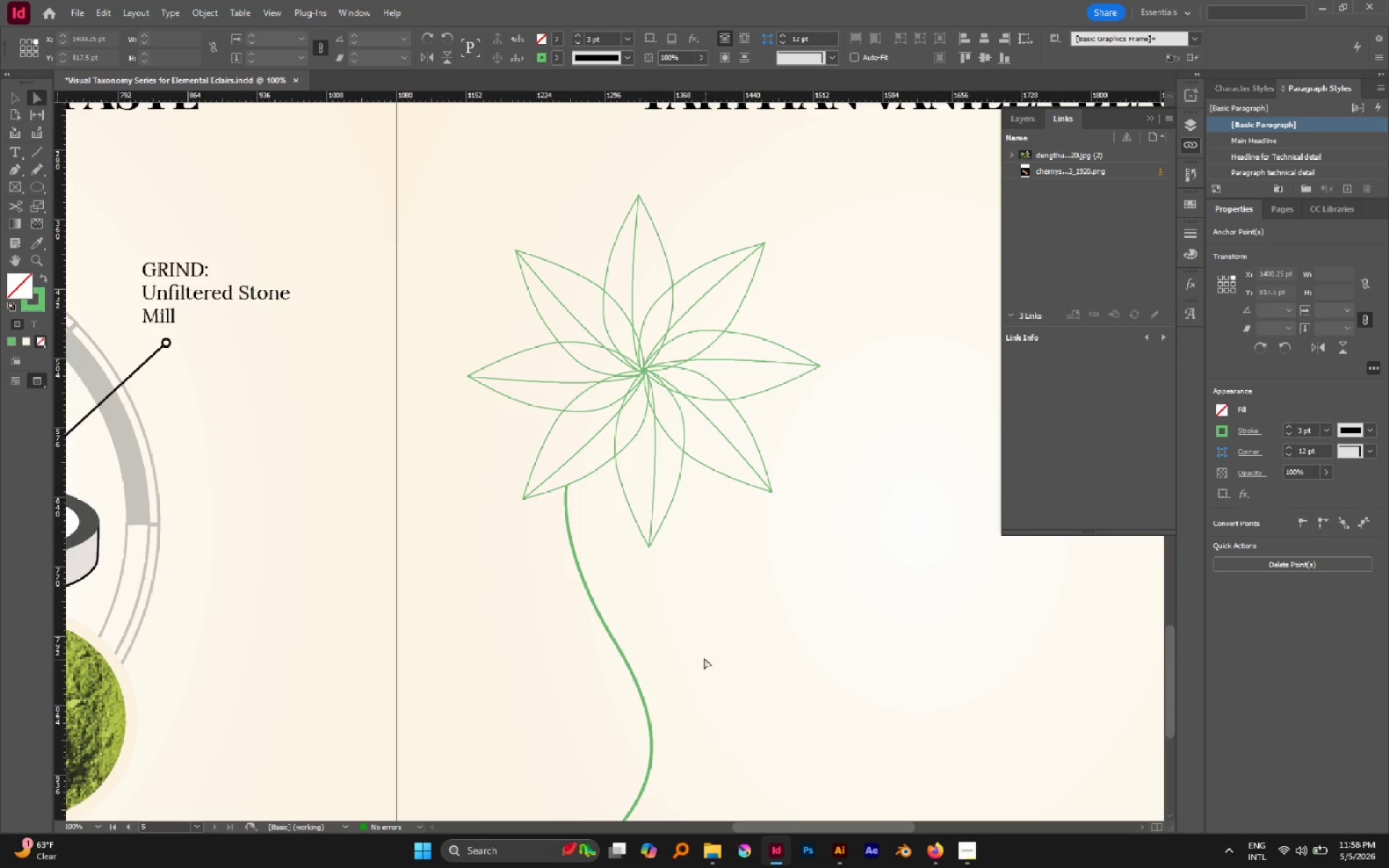 
hold_key(key=AltLeft, duration=0.55)
scroll: coordinate [700, 647], scroll_direction: down, amount: 2.0
 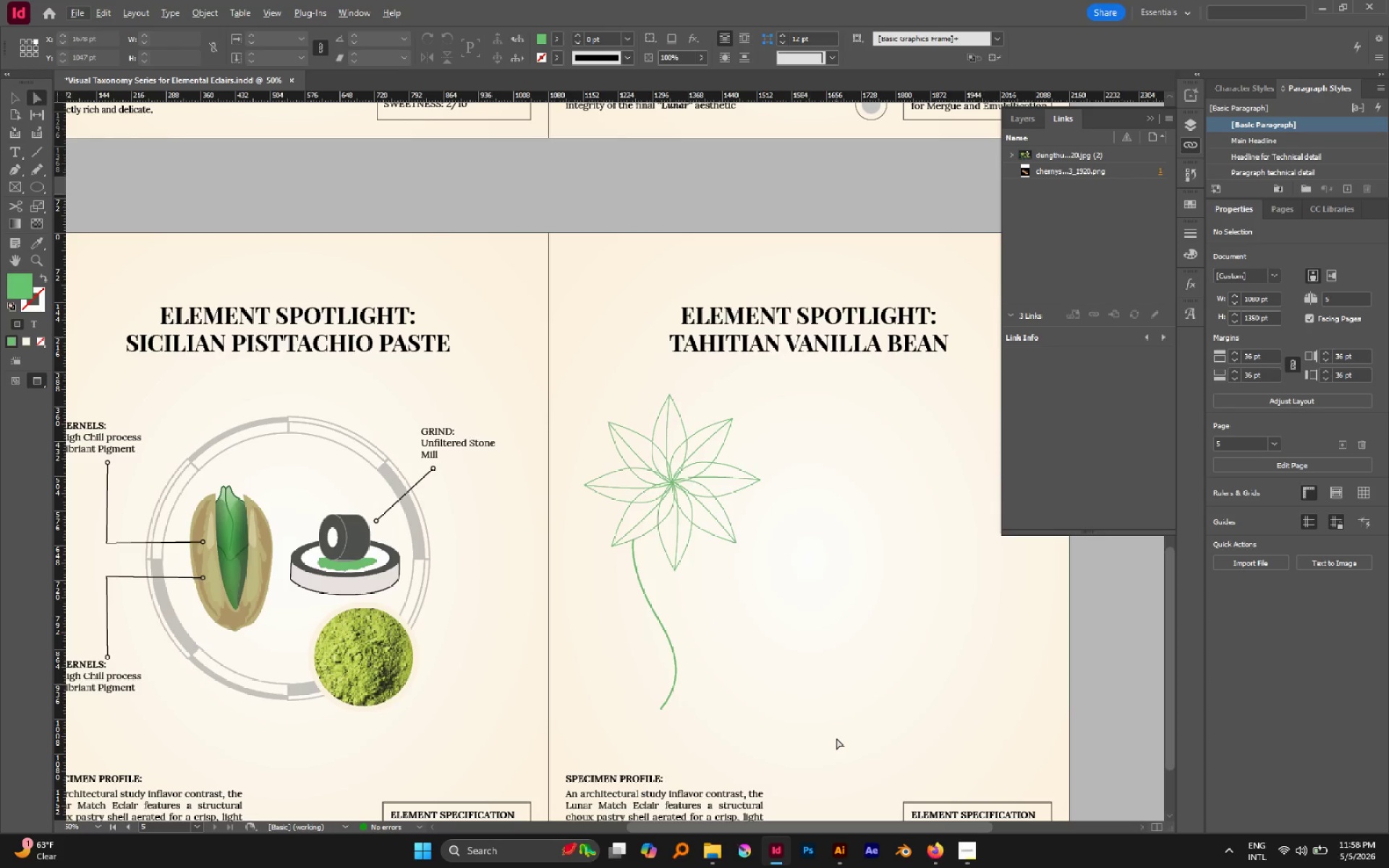 
wait(32.96)
 